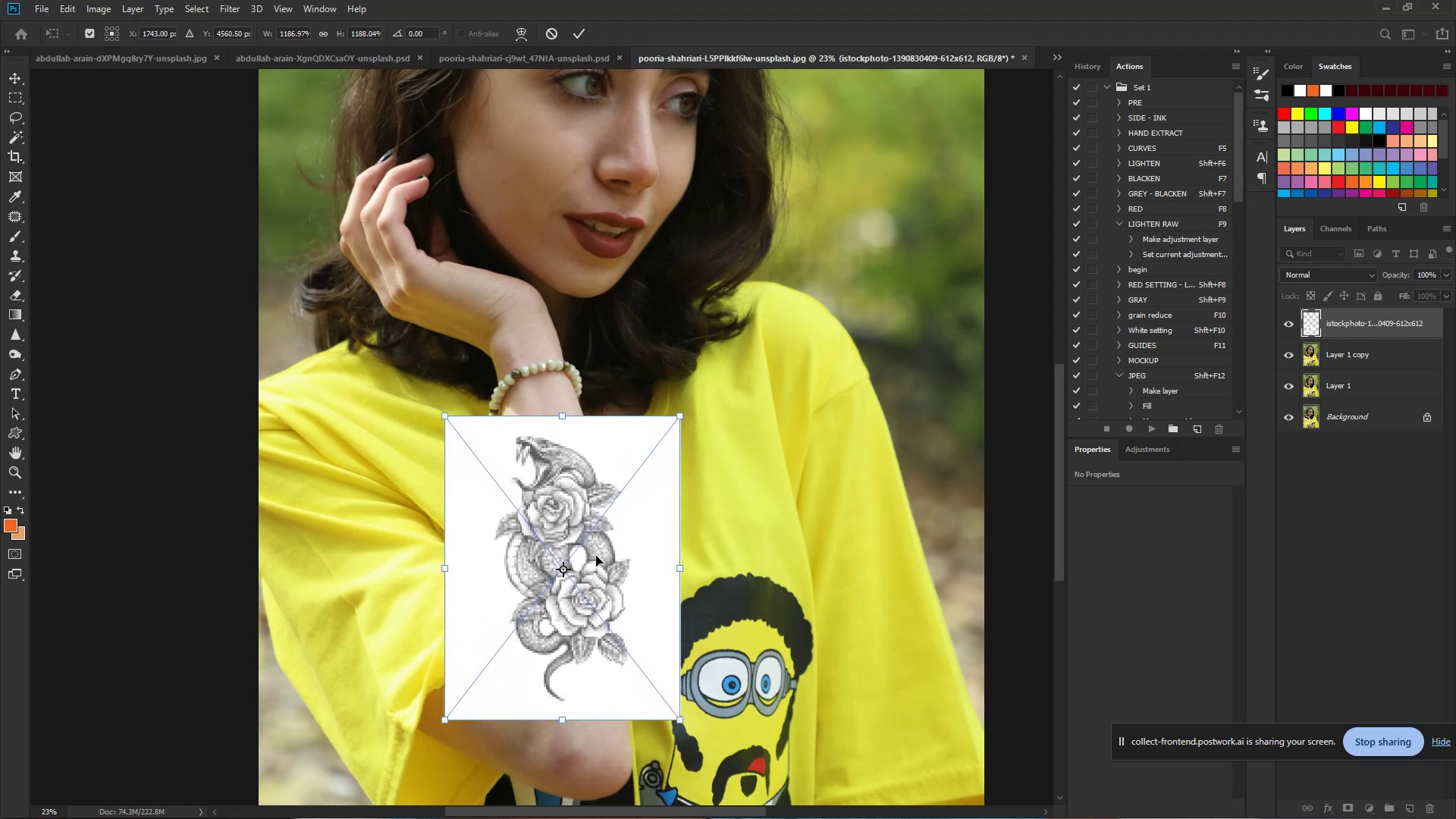 
left_click_drag(start_coordinate=[596, 556], to_coordinate=[598, 575])
 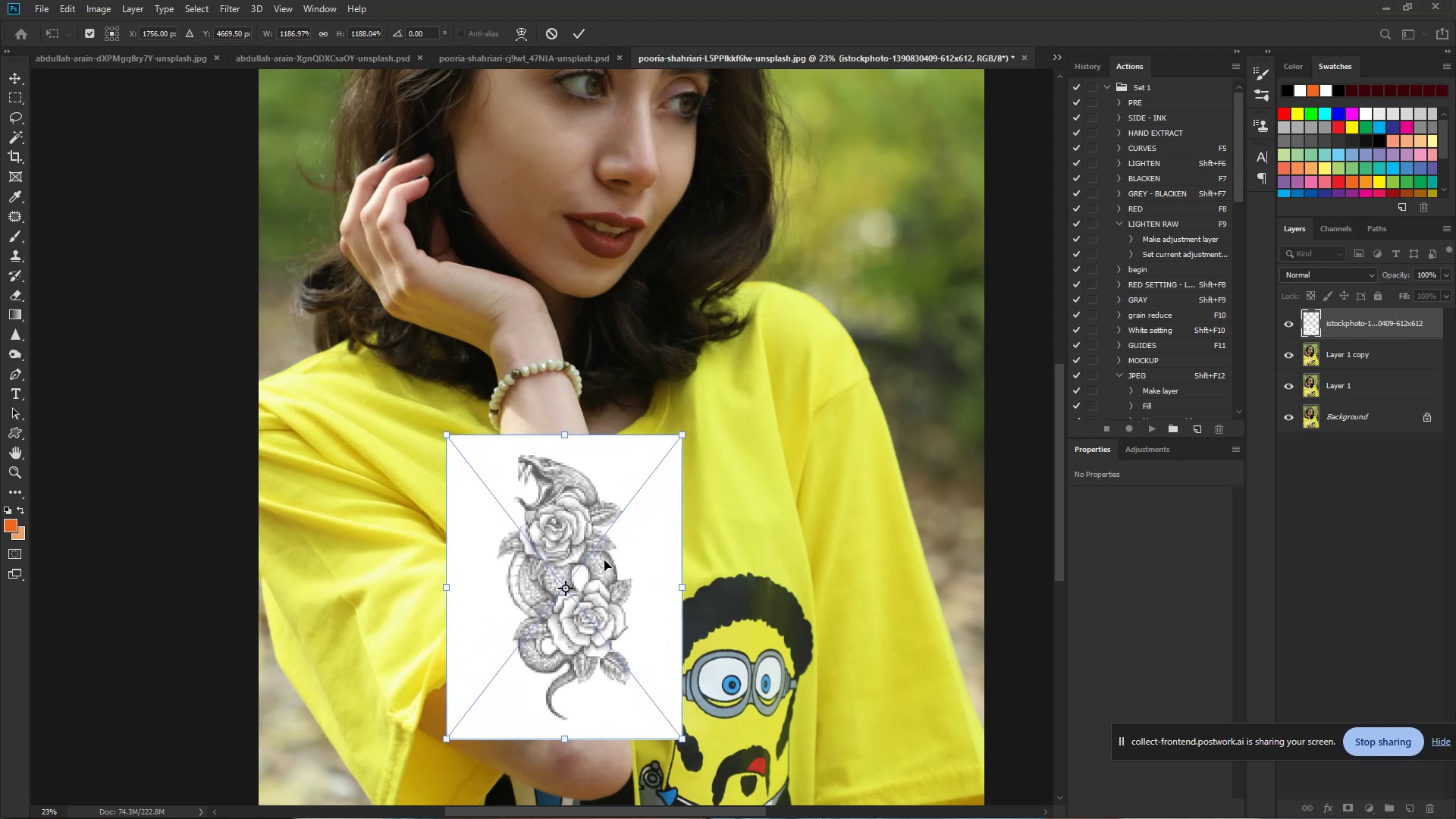 
key(Enter)
 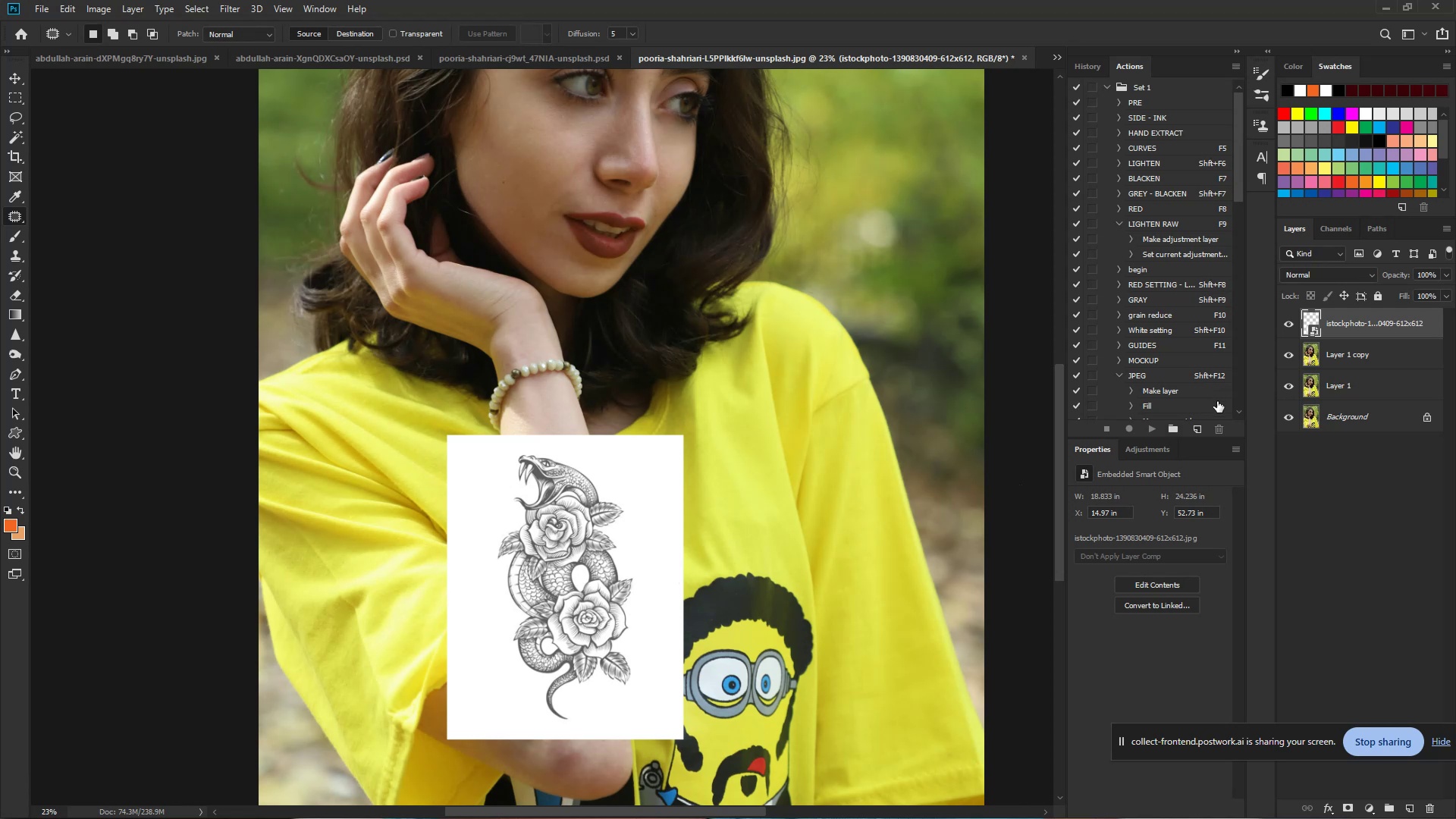 
left_click([1349, 276])
 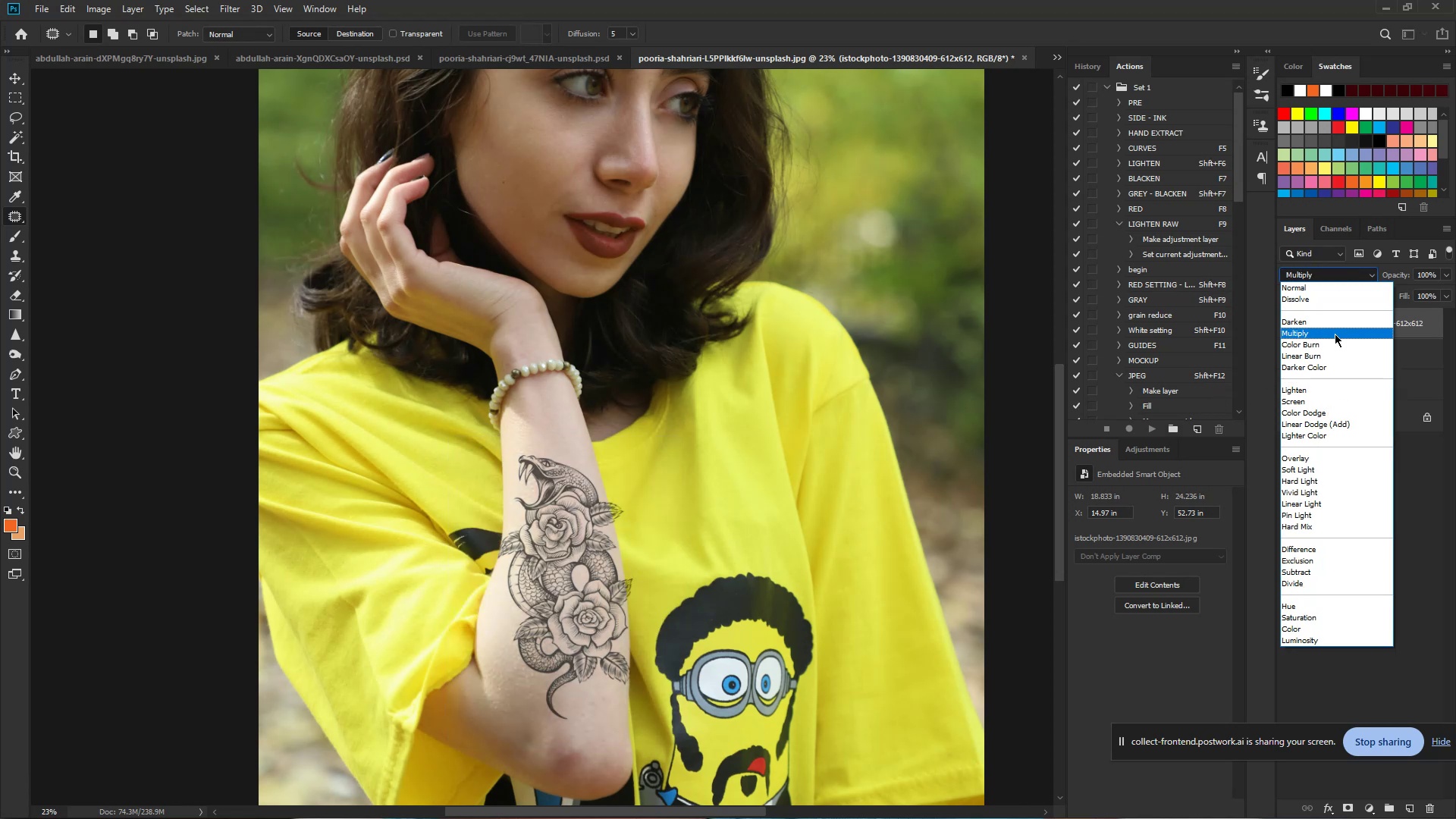 
left_click([1335, 334])
 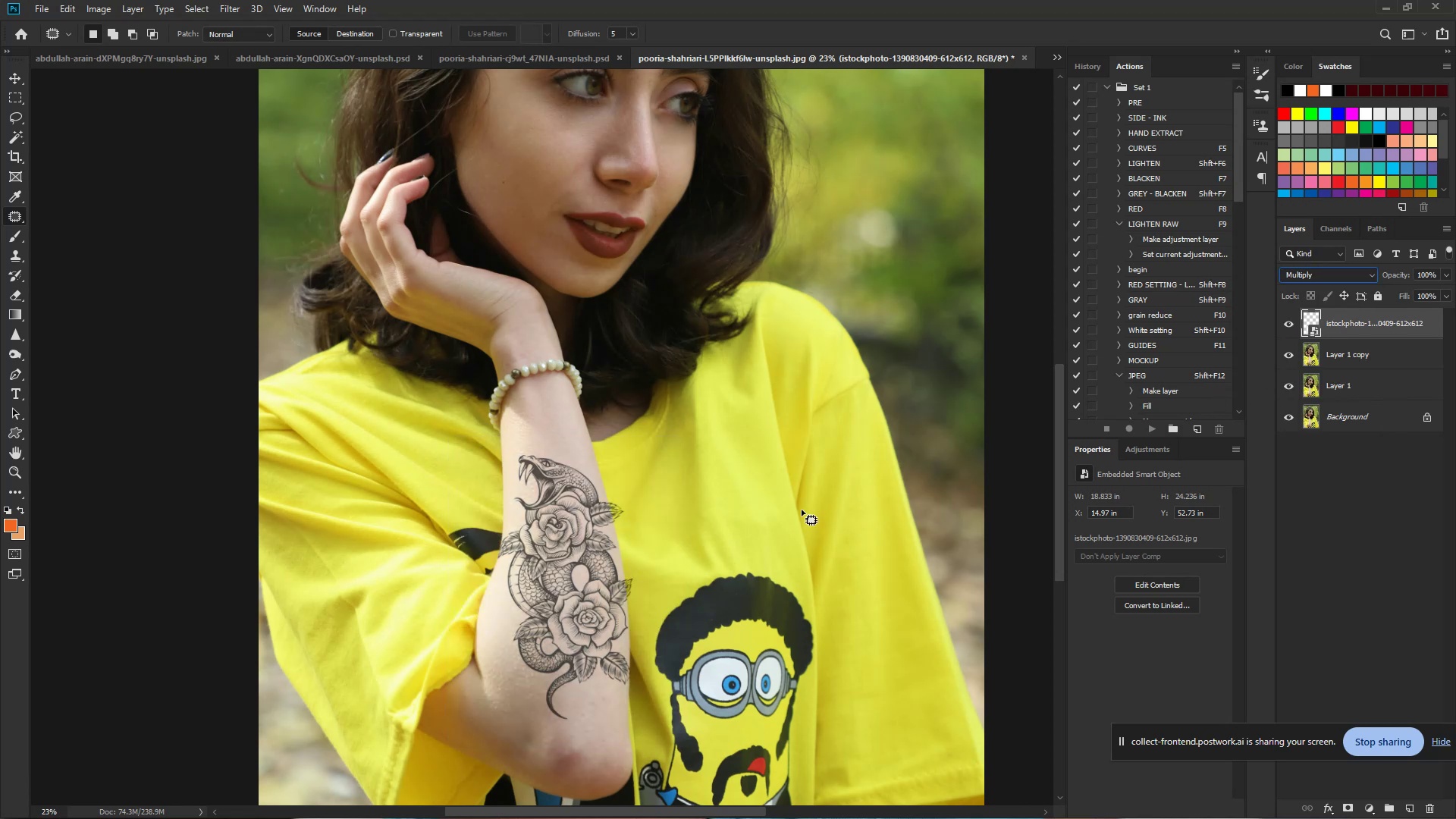 
hold_key(key=ControlLeft, duration=1.75)
 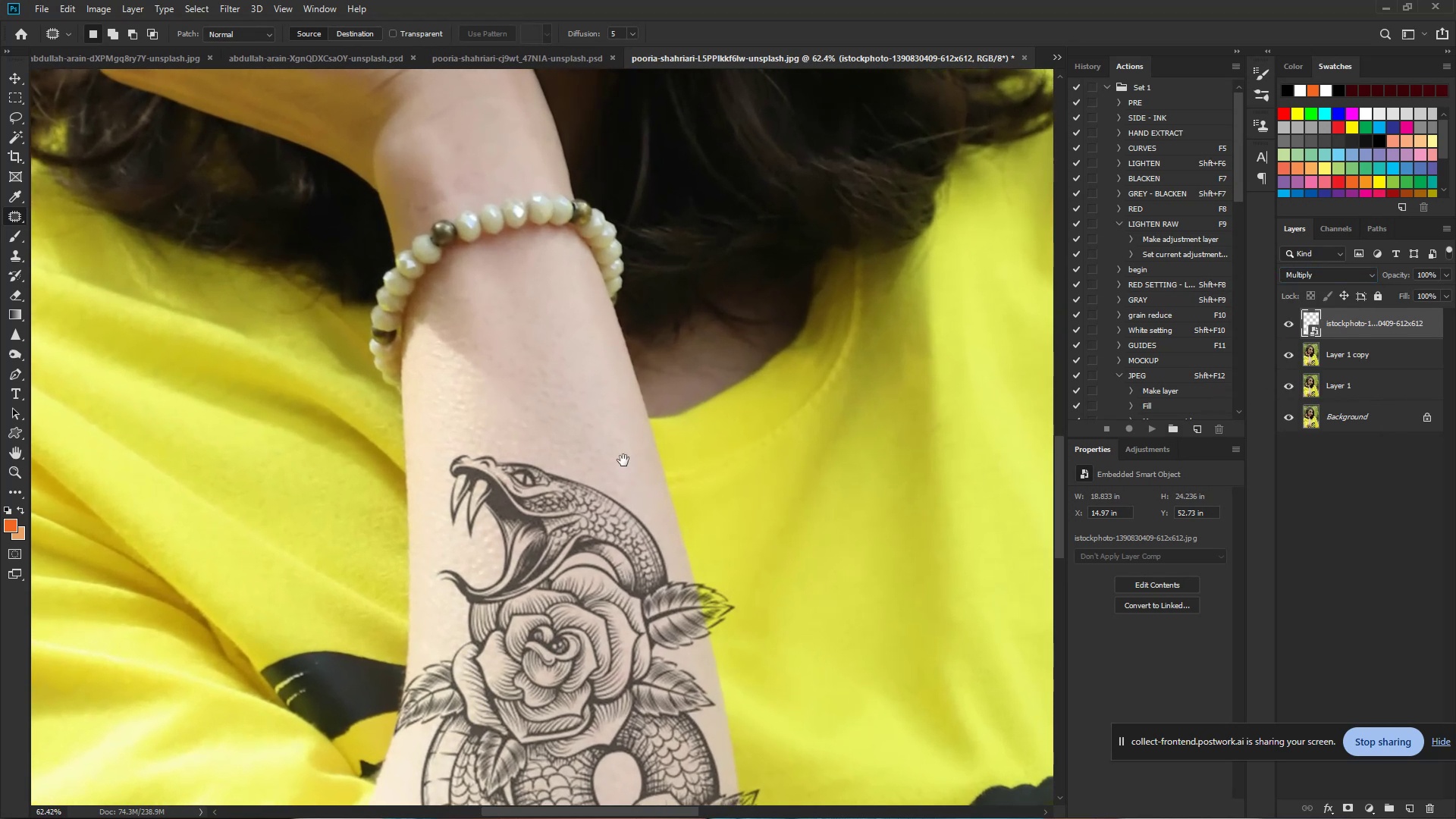 
hold_key(key=Space, duration=1.52)
 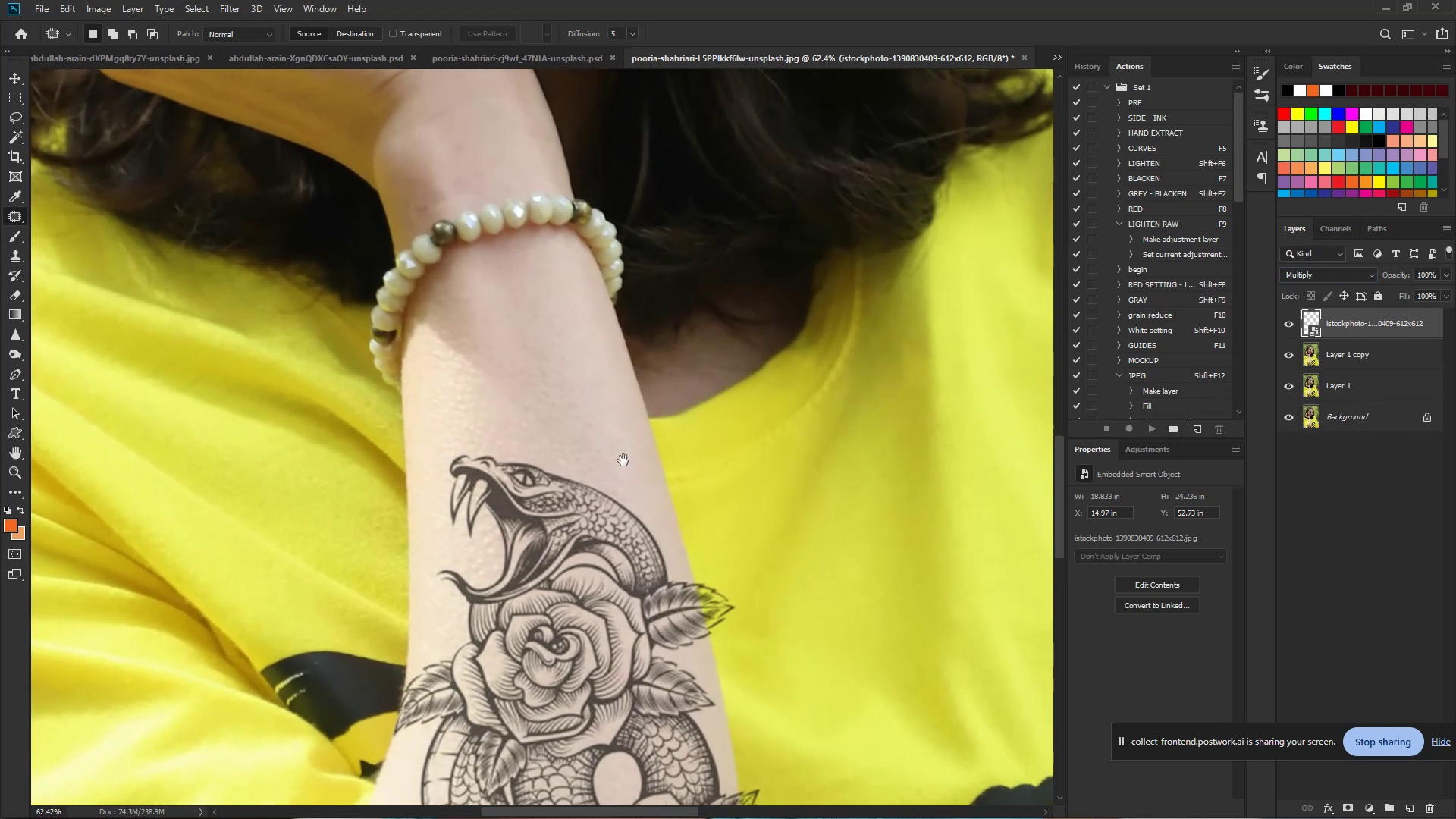 
left_click_drag(start_coordinate=[558, 456], to_coordinate=[623, 465])
 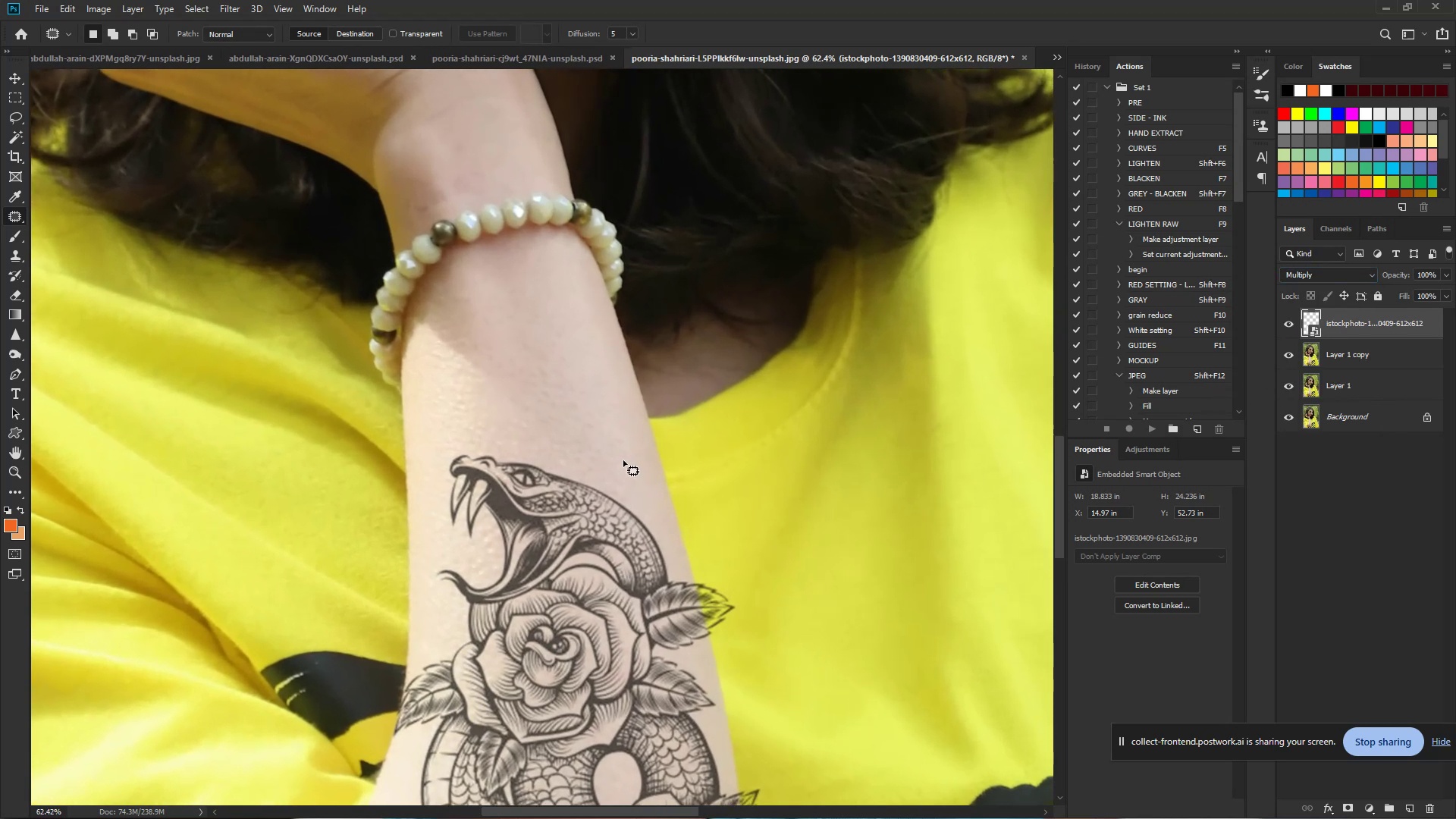 
hold_key(key=Space, duration=1.5)
 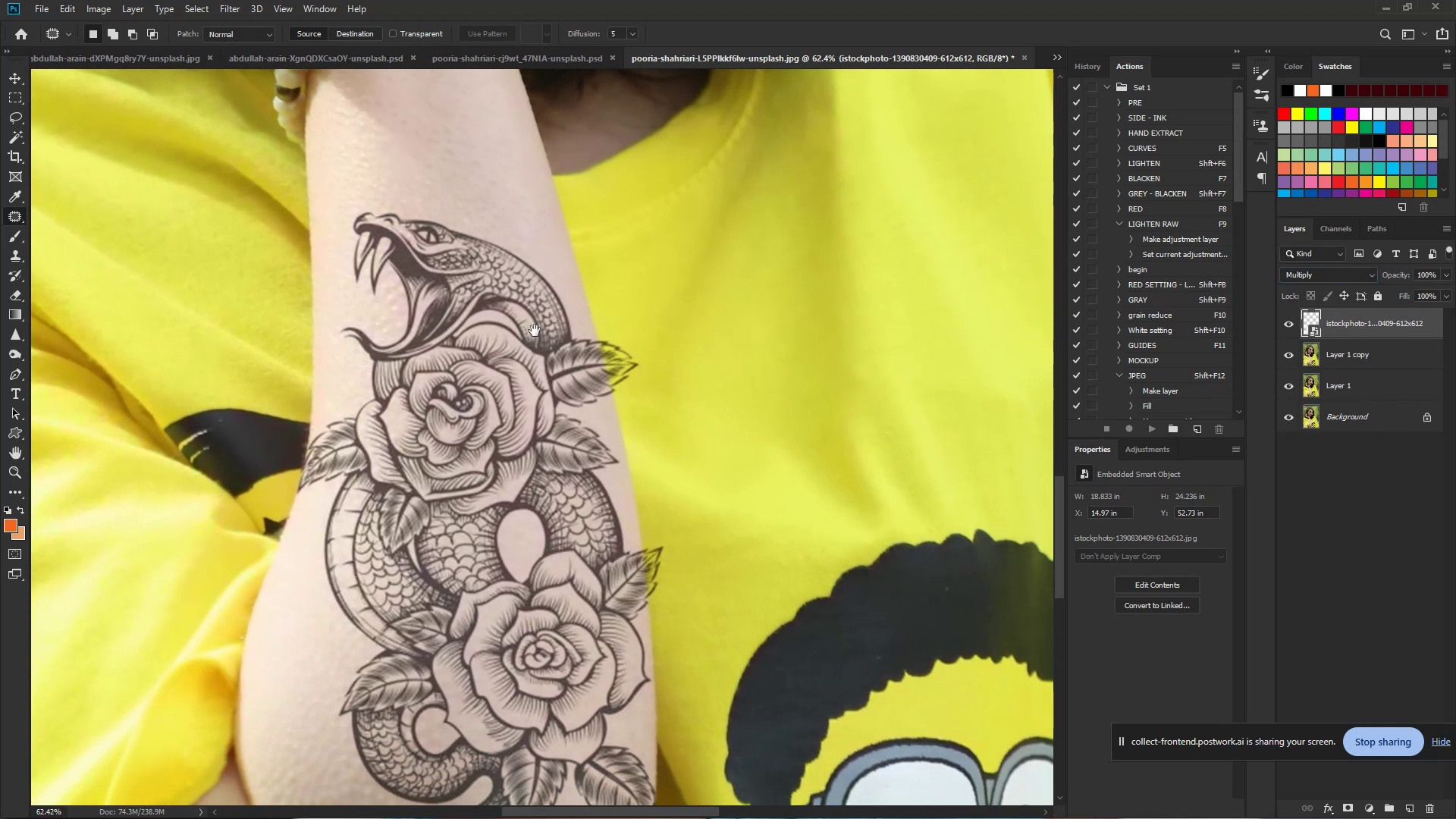 
left_click_drag(start_coordinate=[631, 573], to_coordinate=[535, 331])
 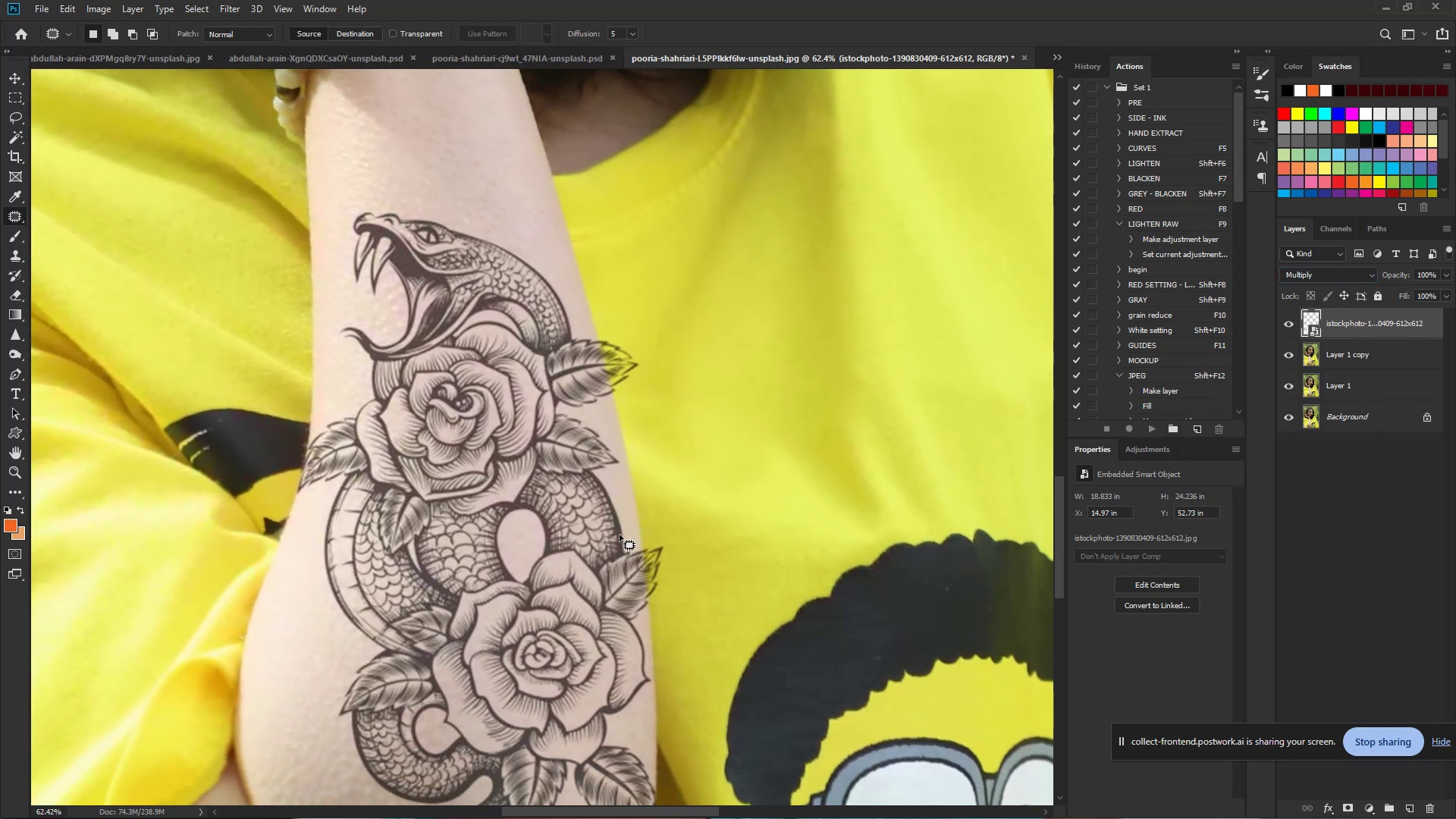 
hold_key(key=Space, duration=0.81)
 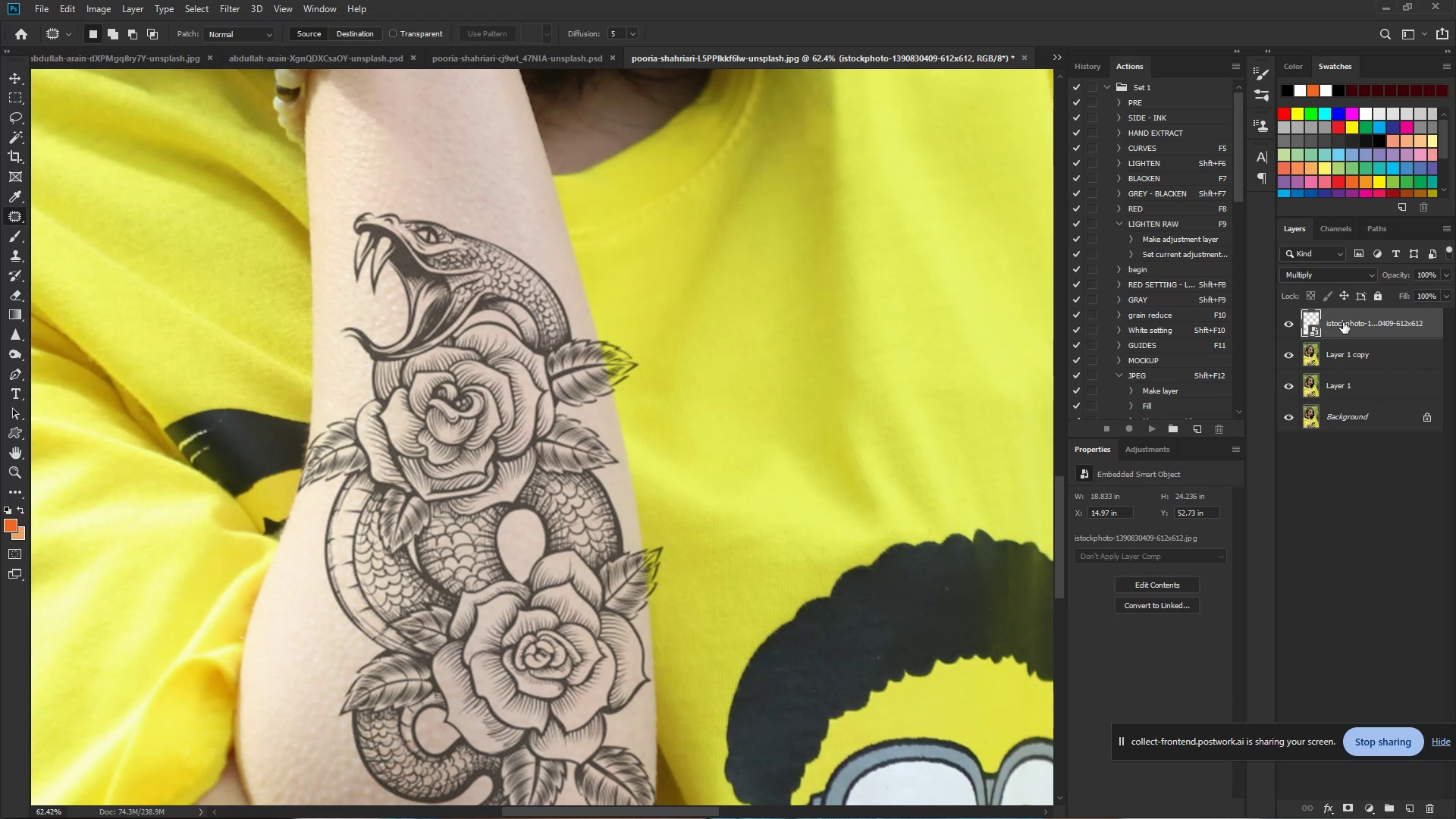 
wait(5.45)
 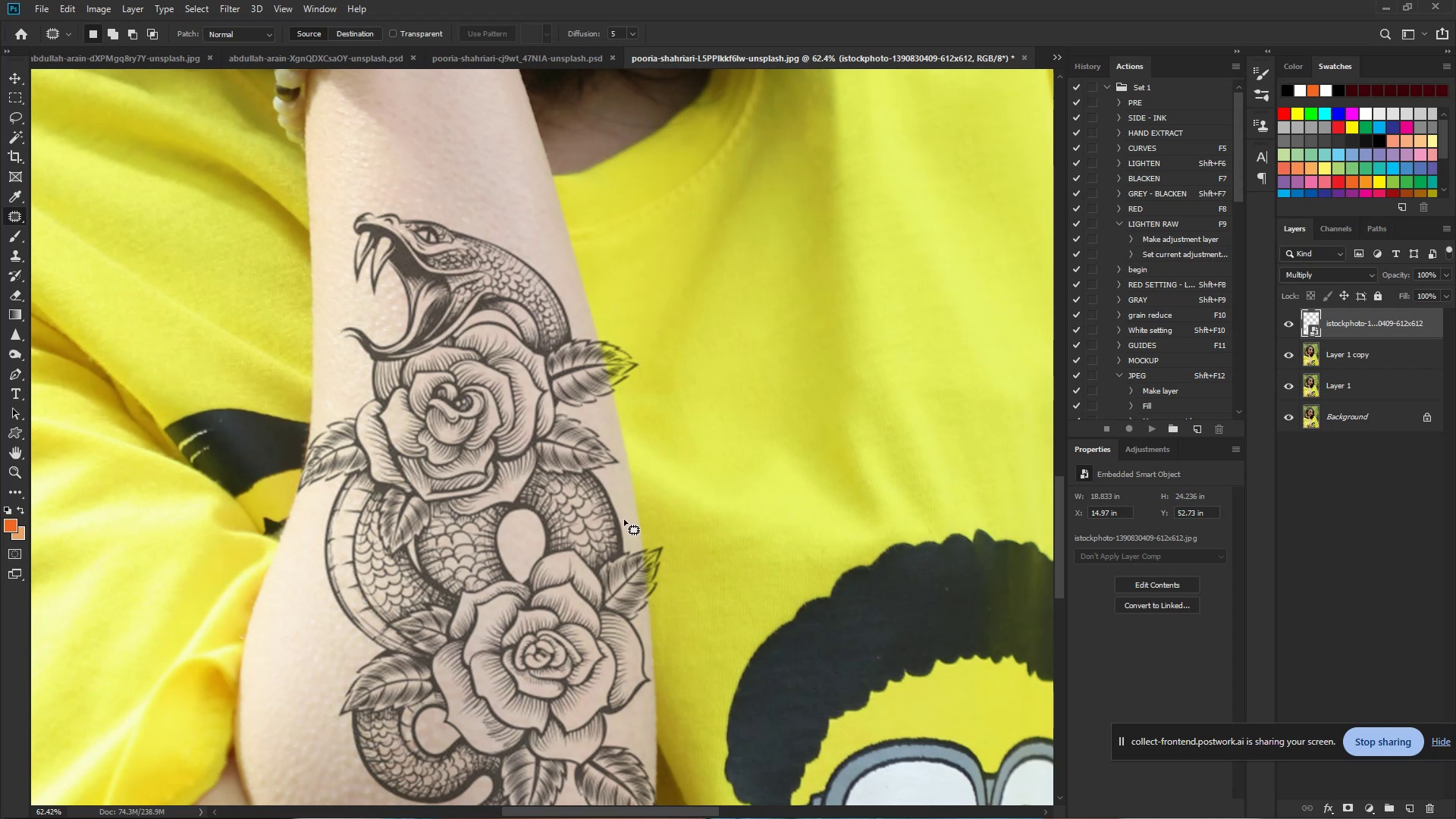 
key(Control+T)
 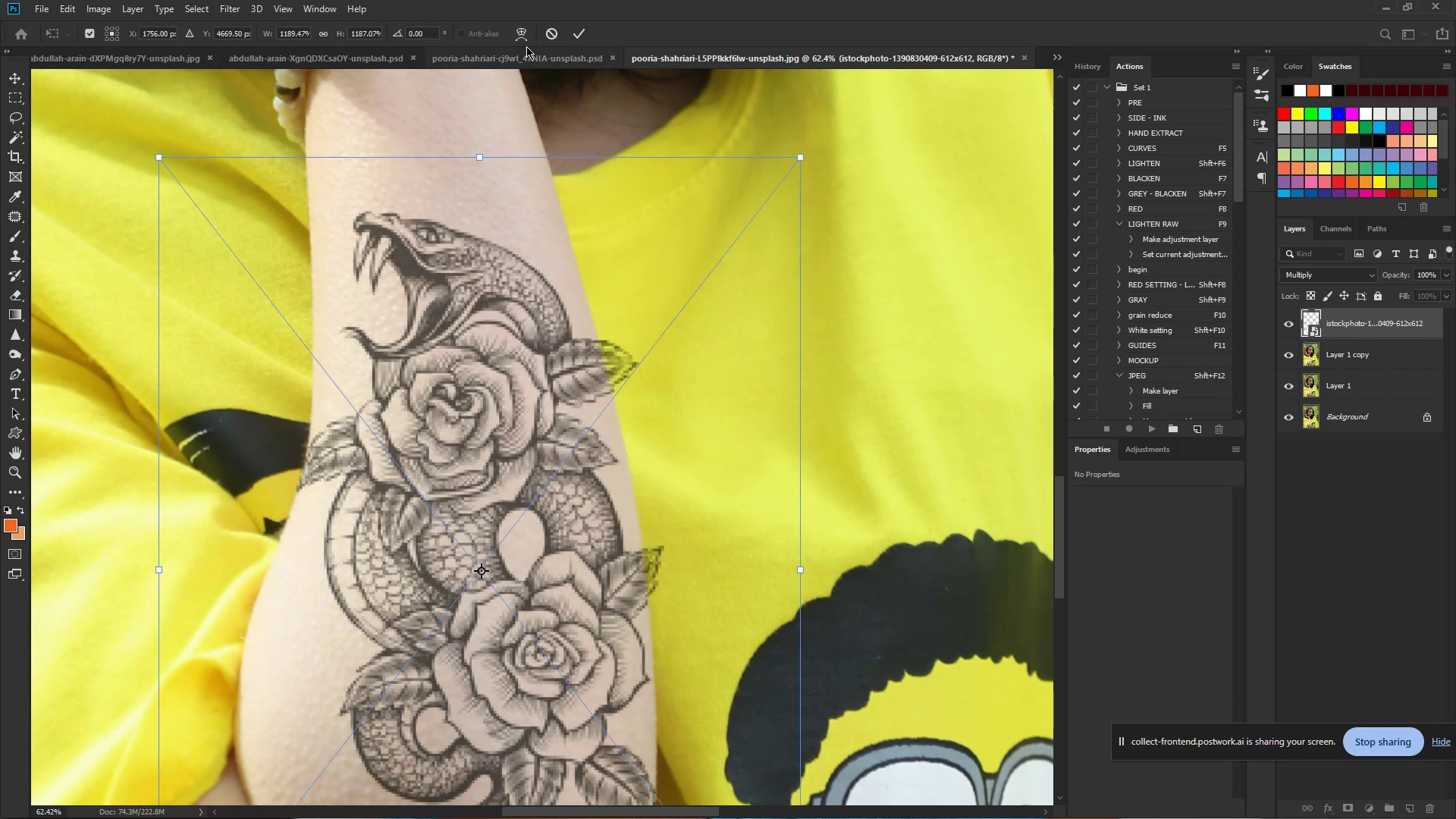 
right_click([701, 495])
 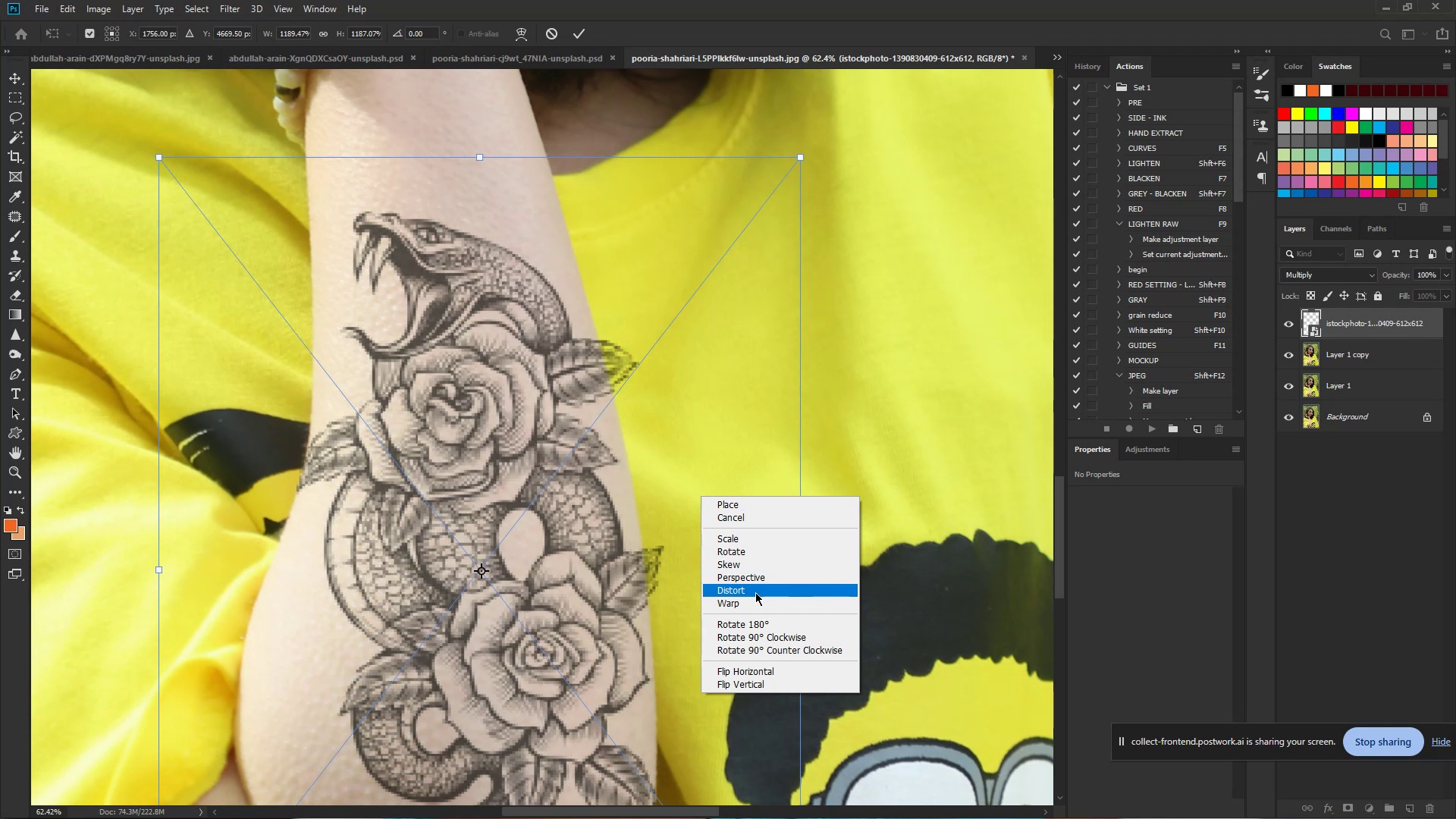 
left_click([756, 602])
 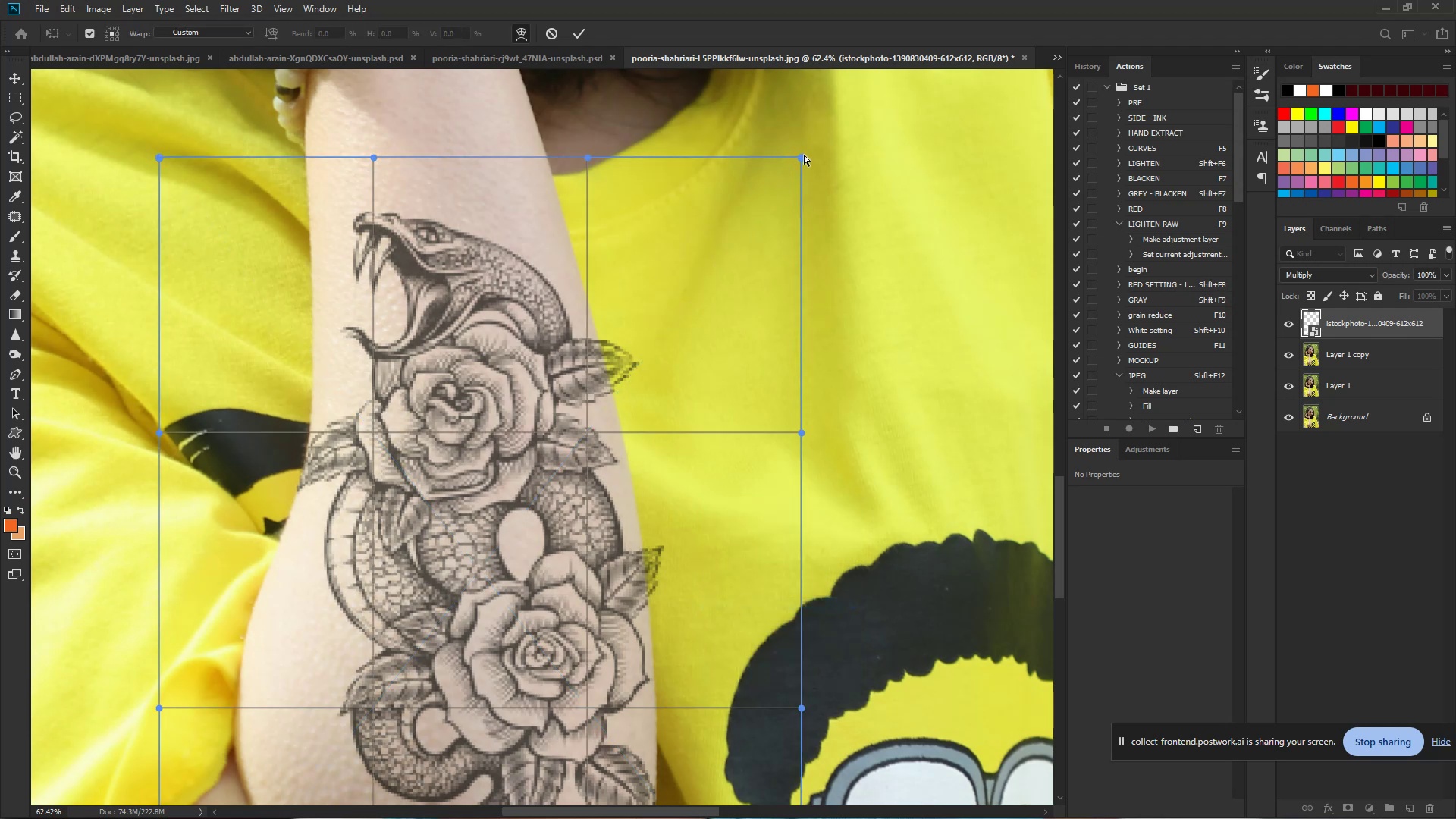 
left_click_drag(start_coordinate=[804, 155], to_coordinate=[779, 190])
 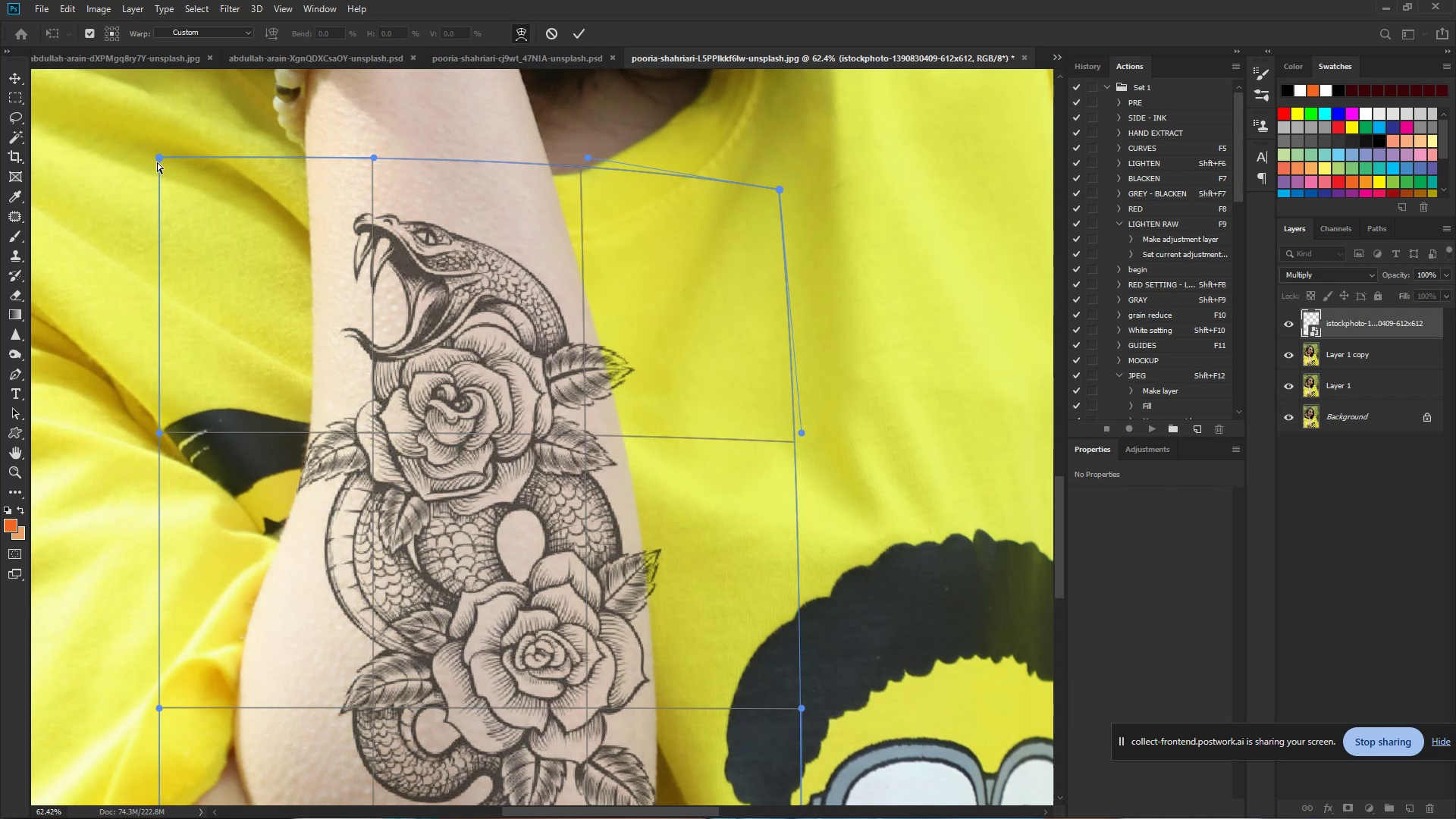 
left_click_drag(start_coordinate=[157, 156], to_coordinate=[150, 136])
 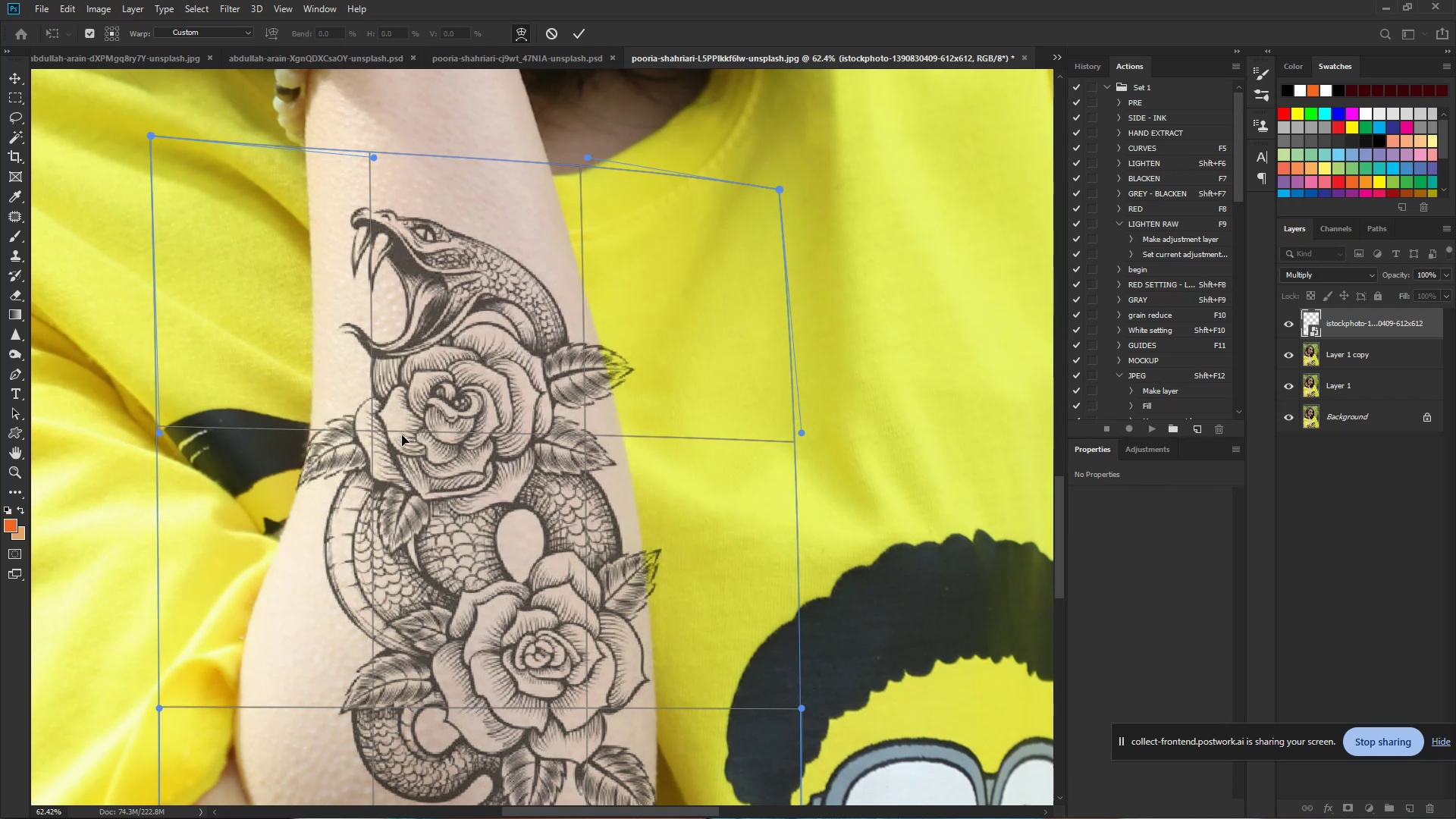 
hold_key(key=Space, duration=1.18)
 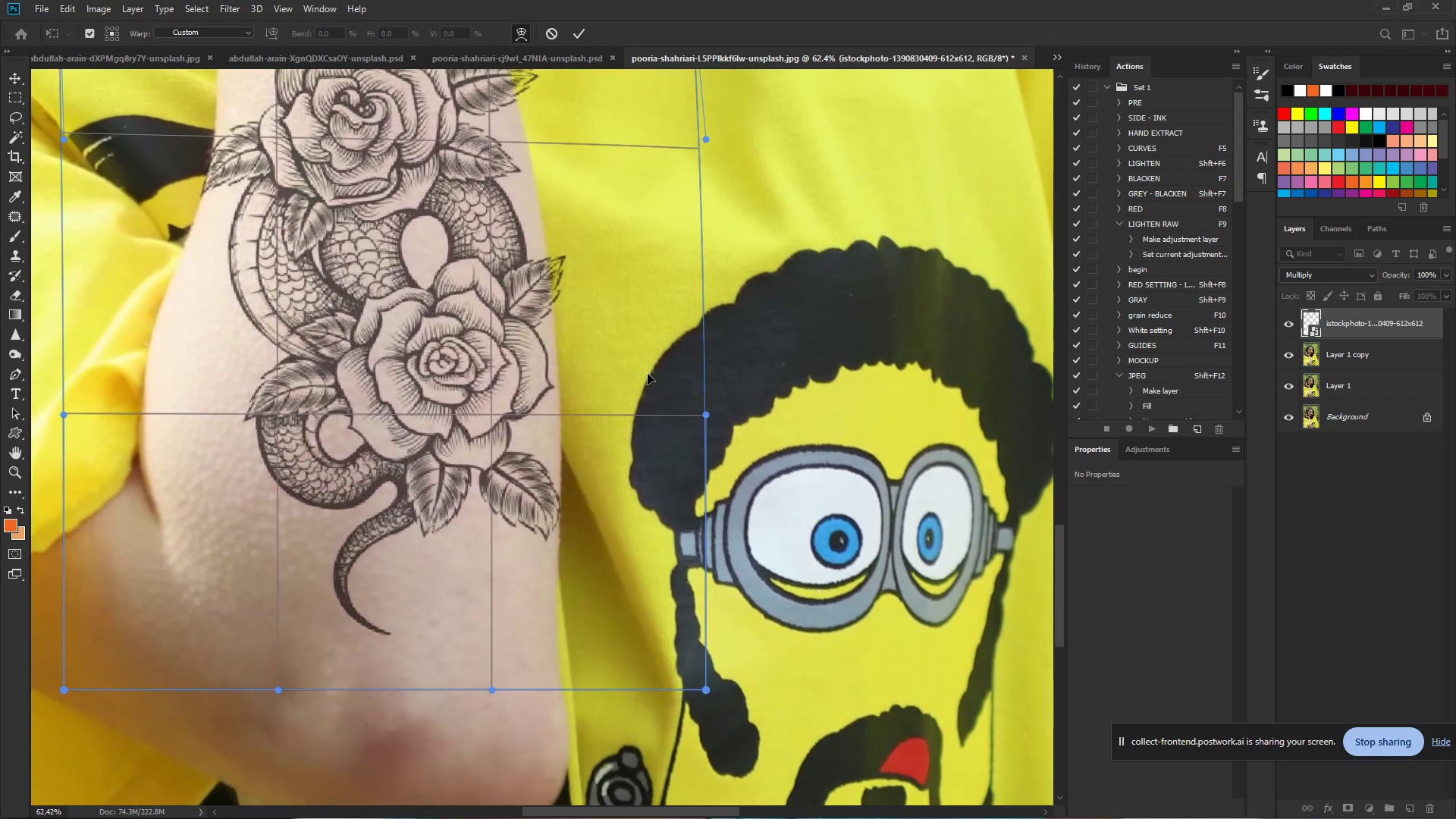 
left_click_drag(start_coordinate=[405, 475], to_coordinate=[309, 182])
 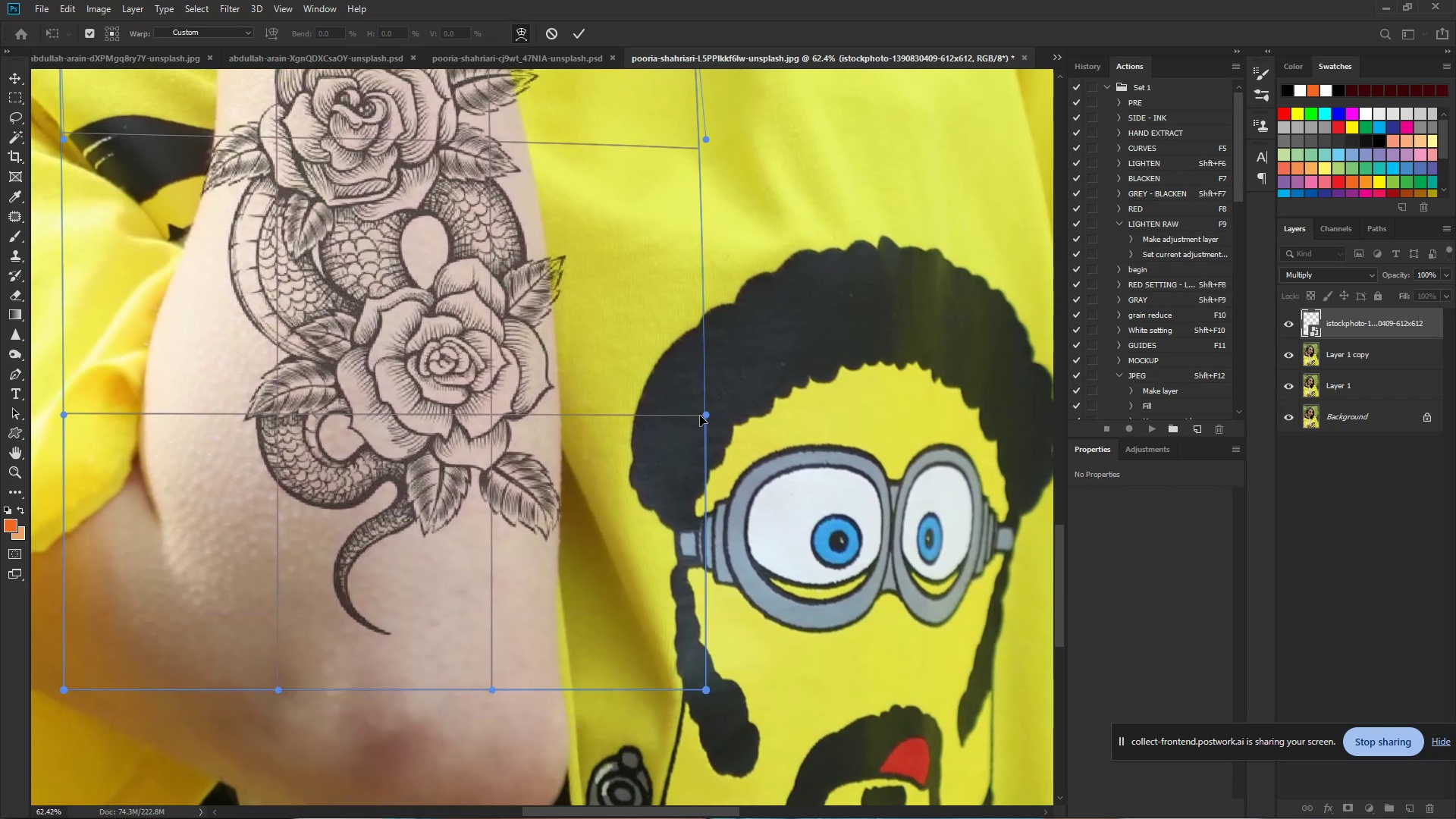 
left_click_drag(start_coordinate=[705, 416], to_coordinate=[713, 419])
 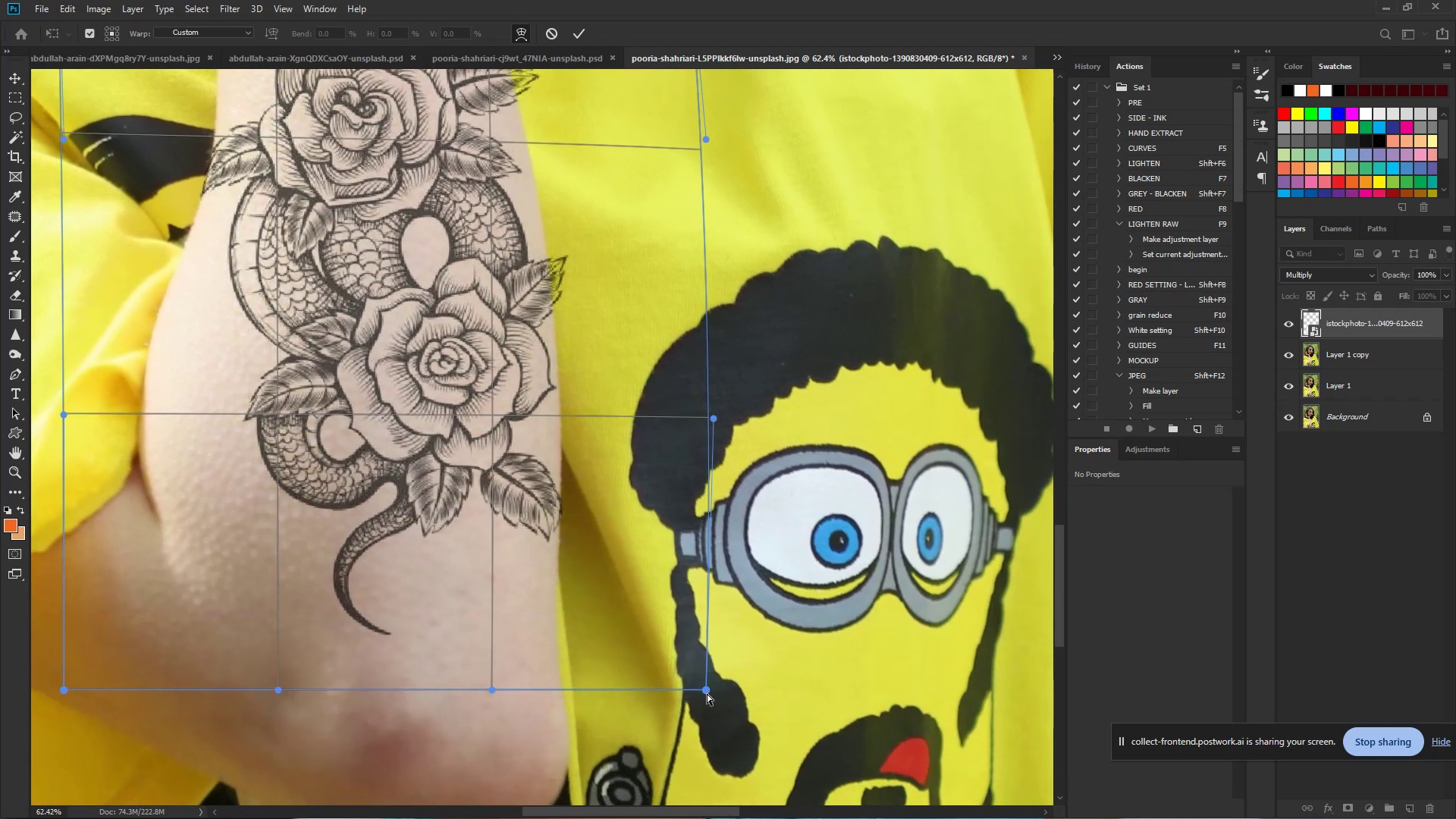 
left_click_drag(start_coordinate=[705, 691], to_coordinate=[717, 698])
 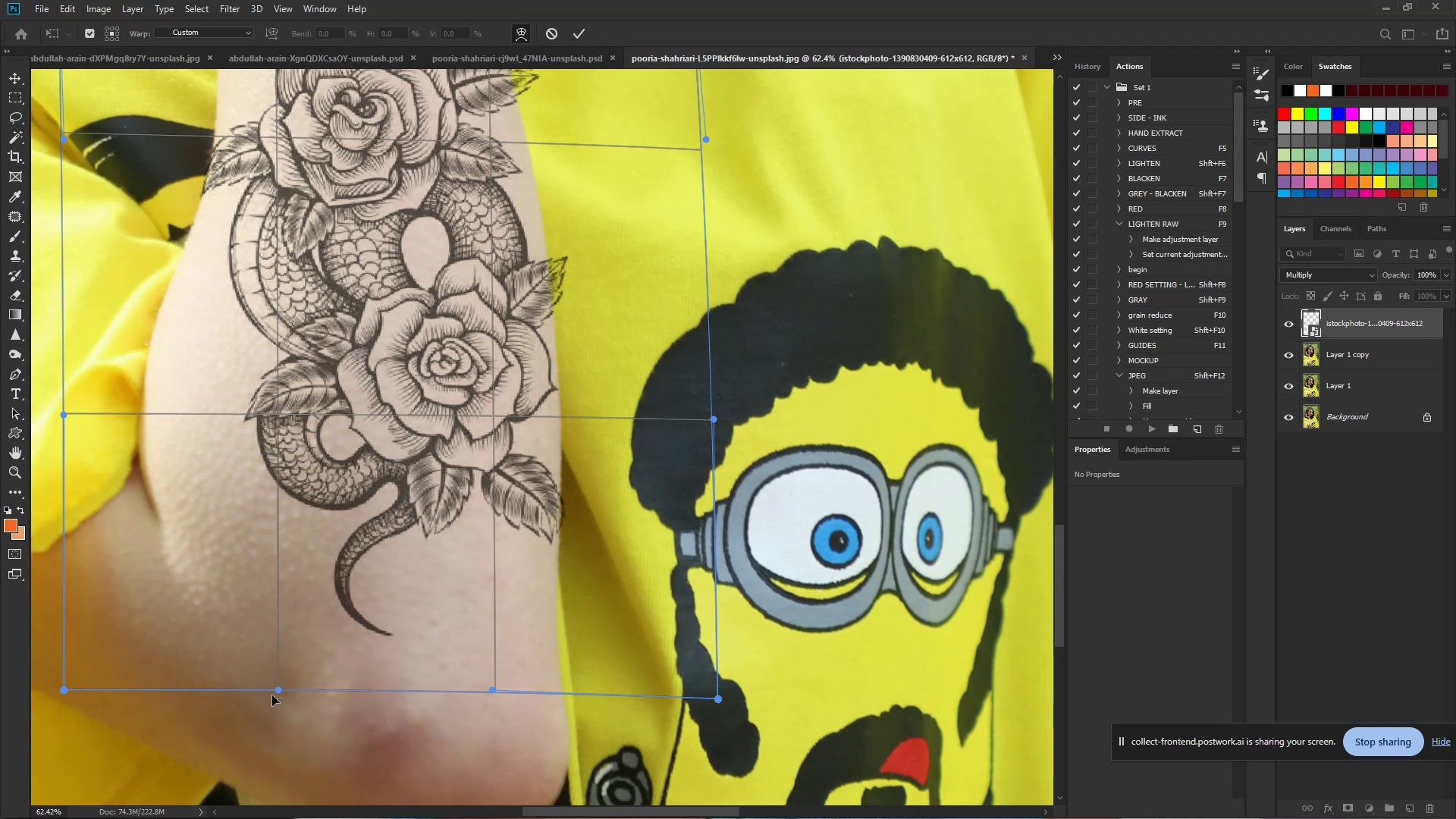 
left_click_drag(start_coordinate=[279, 692], to_coordinate=[281, 705])
 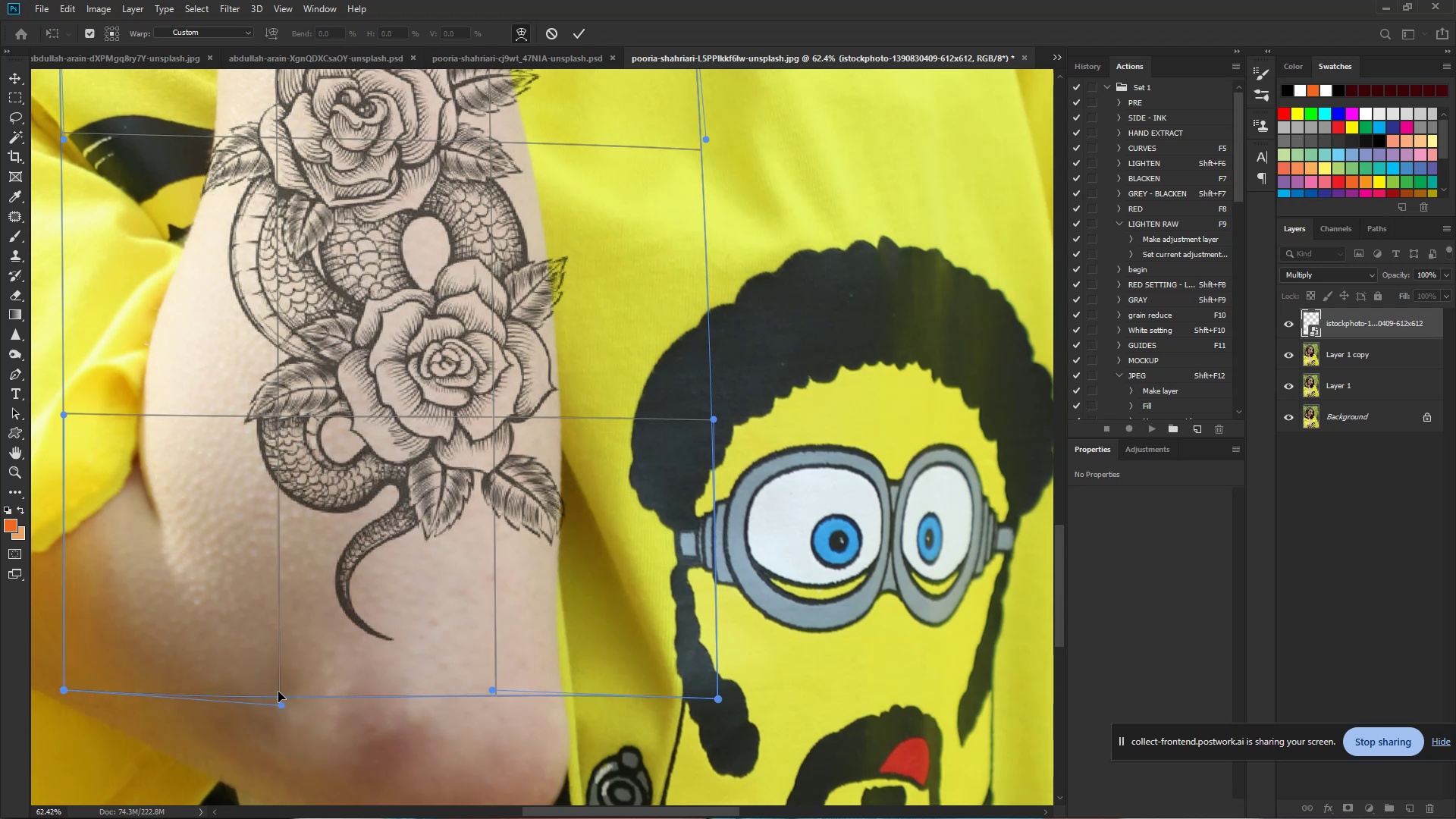 
hold_key(key=Space, duration=0.86)
 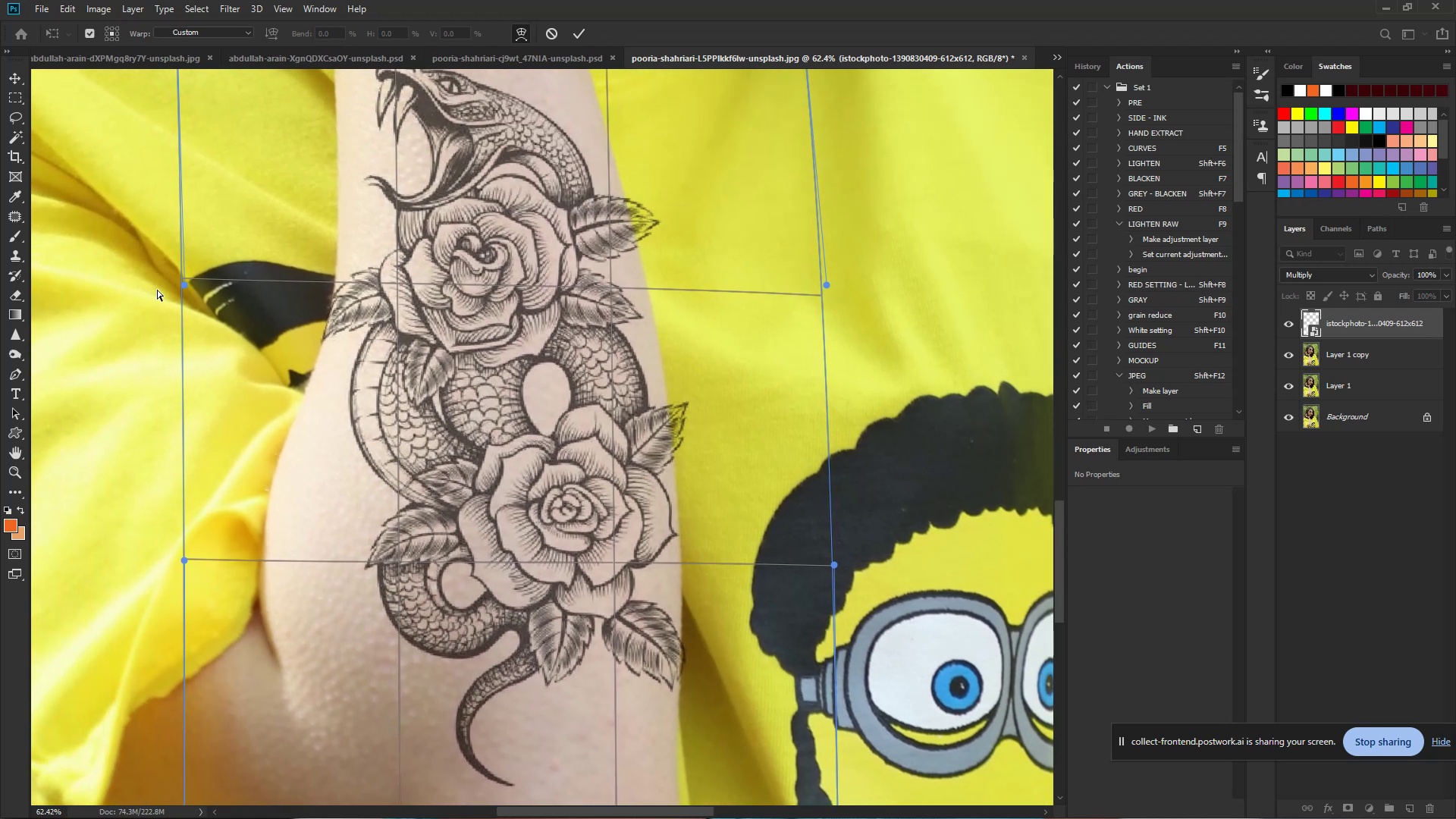 
left_click_drag(start_coordinate=[265, 575], to_coordinate=[385, 720])
 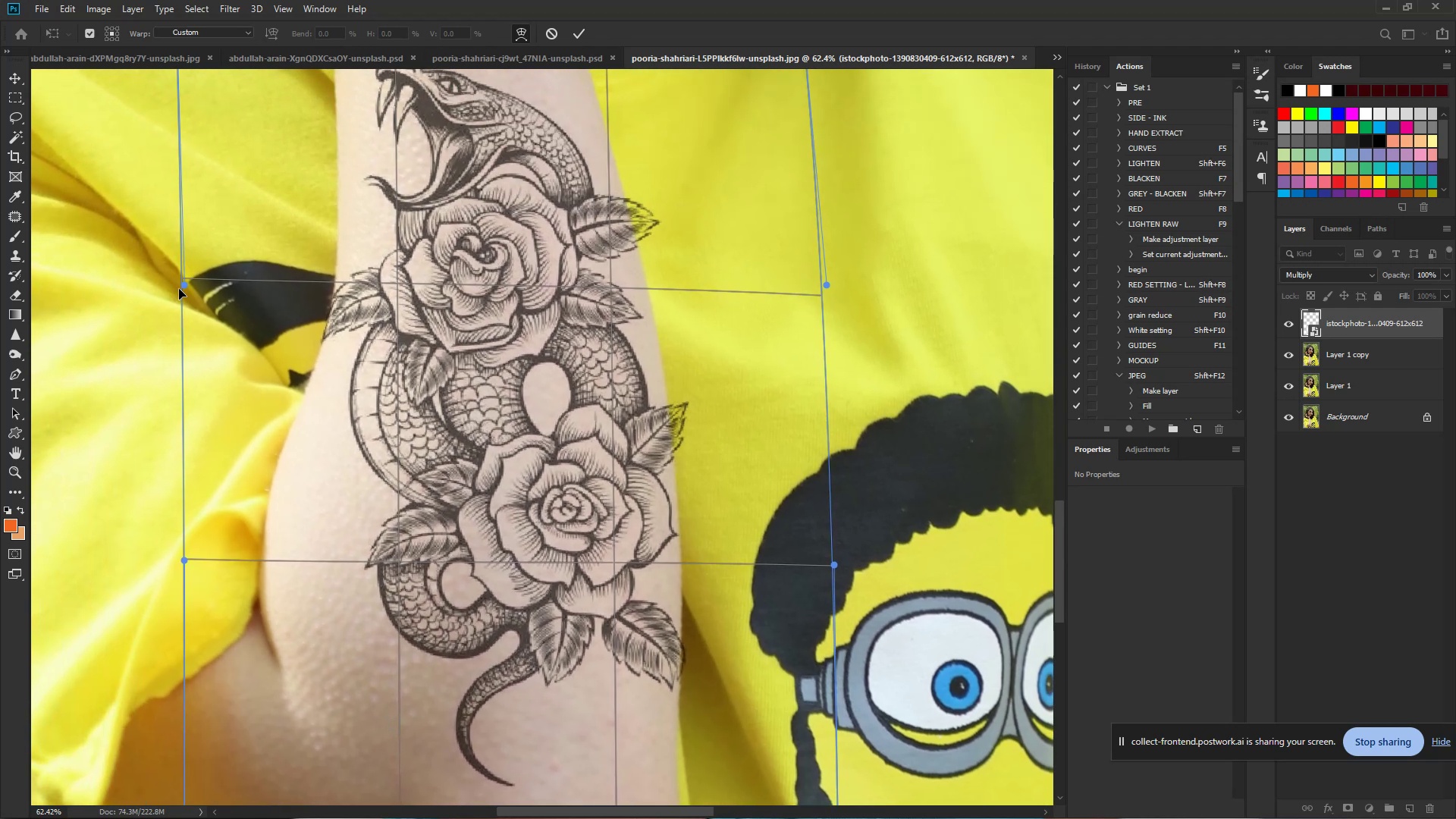 
left_click_drag(start_coordinate=[186, 284], to_coordinate=[190, 321])
 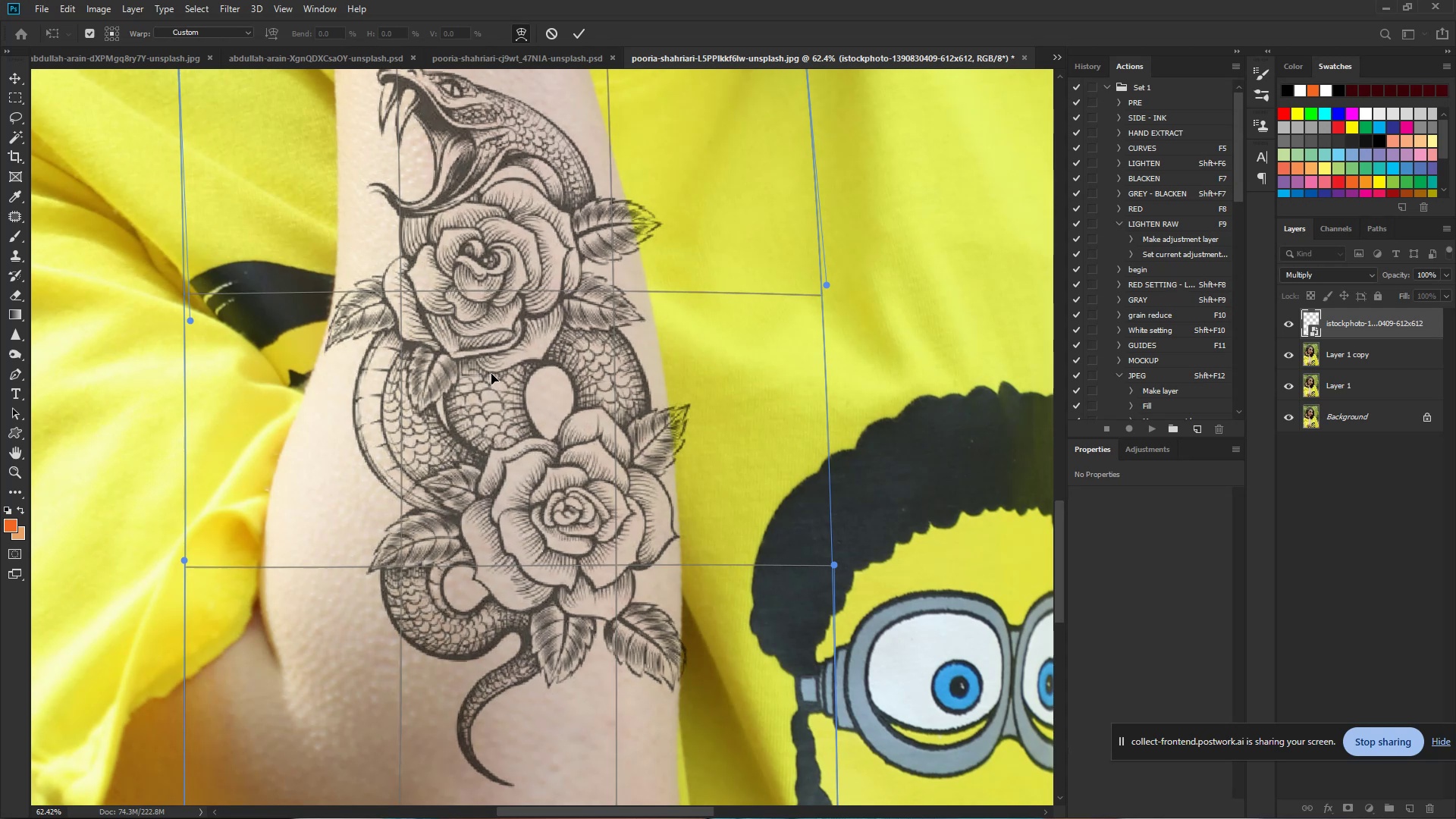 
hold_key(key=ControlLeft, duration=1.02)
 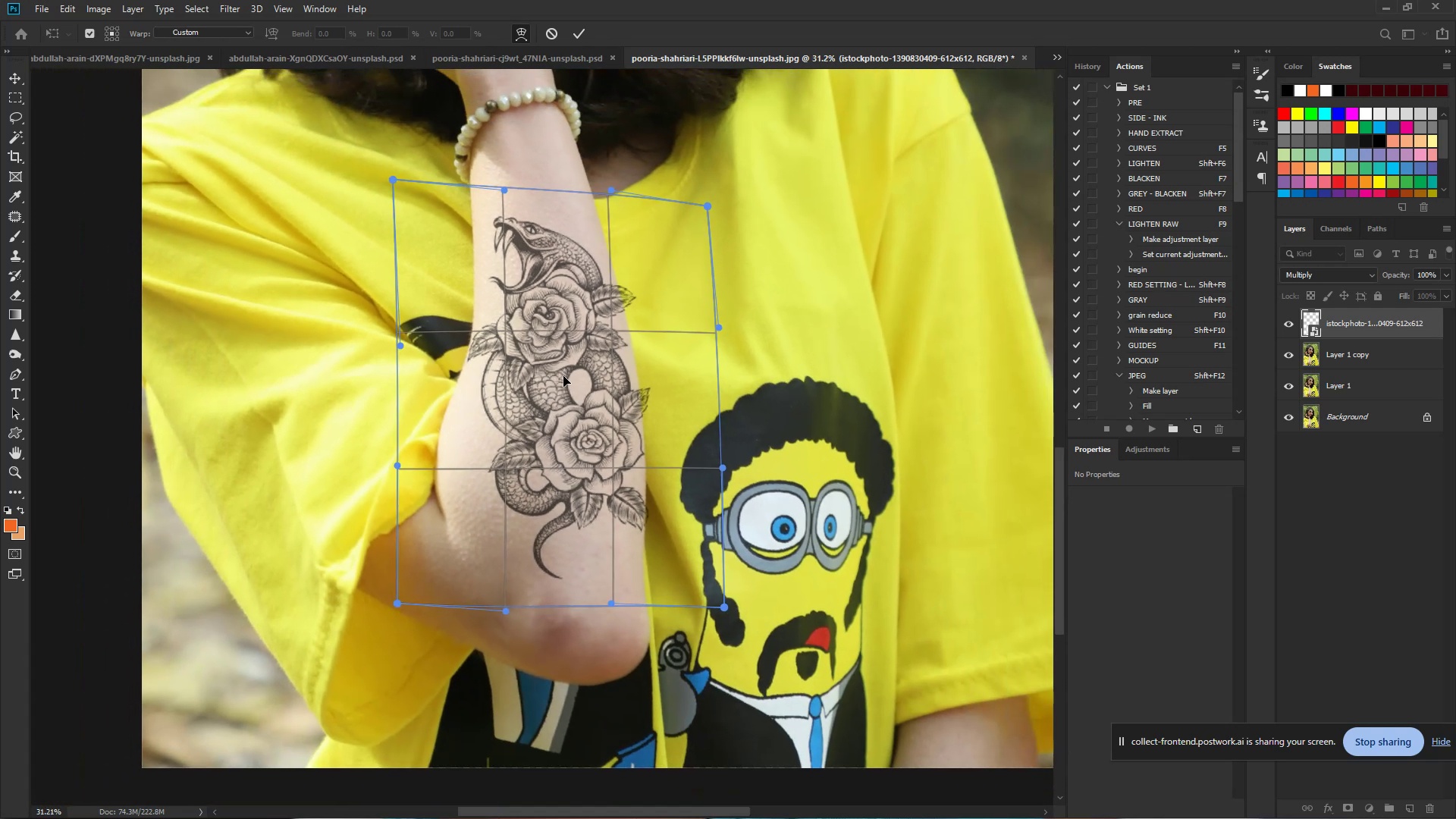 
hold_key(key=Space, duration=0.92)
 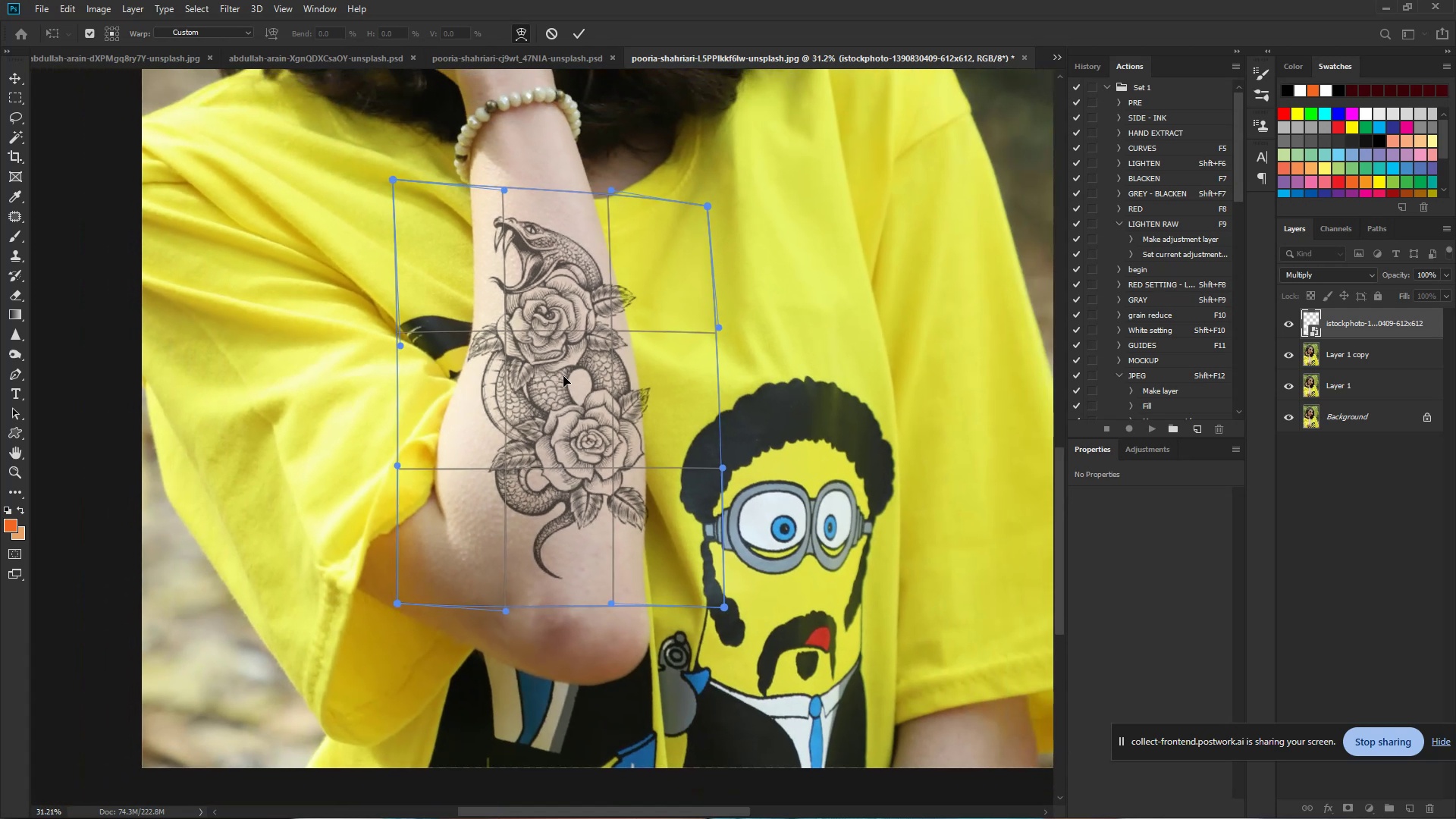 
left_click_drag(start_coordinate=[610, 371], to_coordinate=[563, 376])
 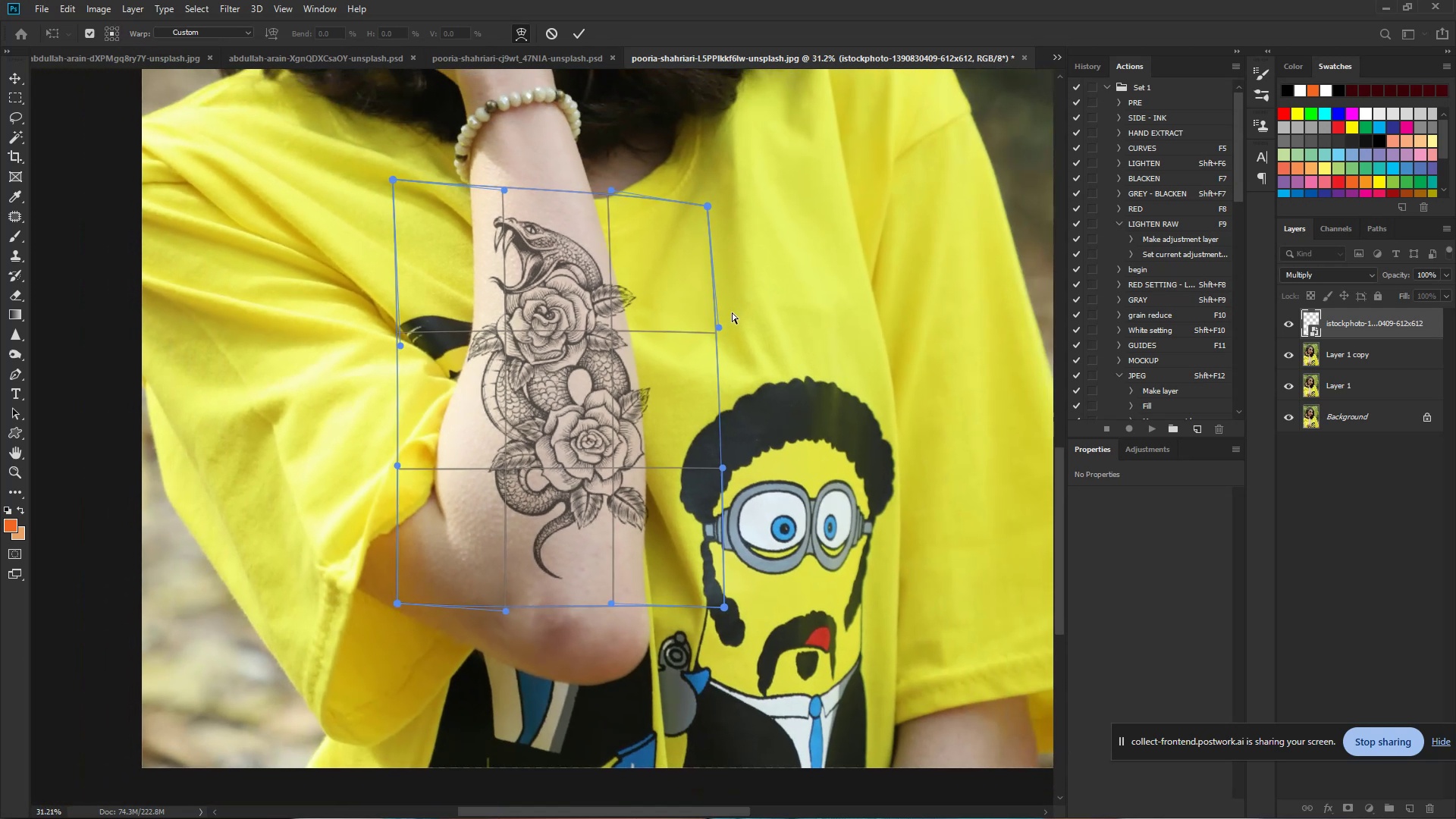 
wait(11.83)
 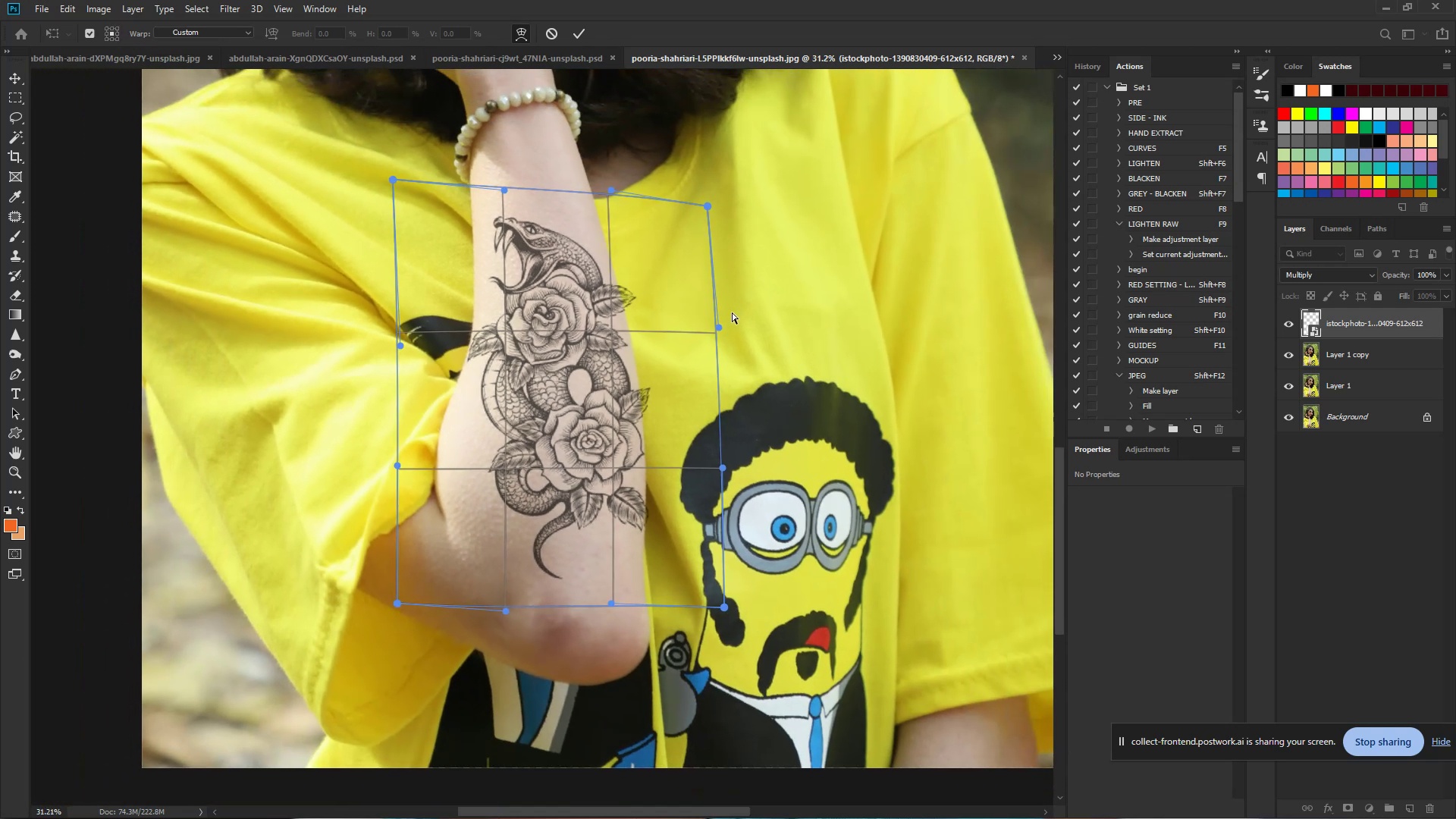 
left_click([580, 34])
 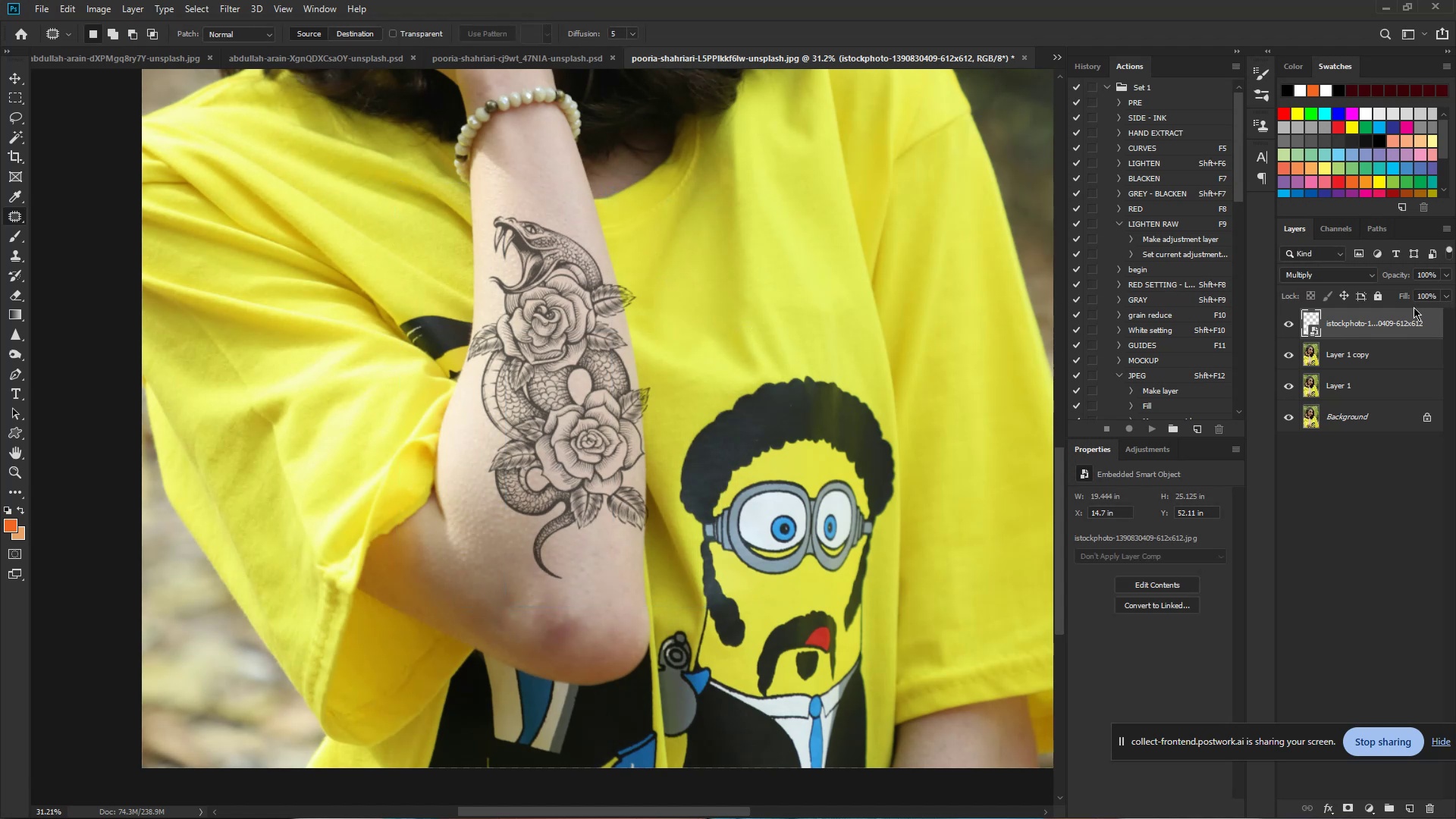 
wait(6.82)
 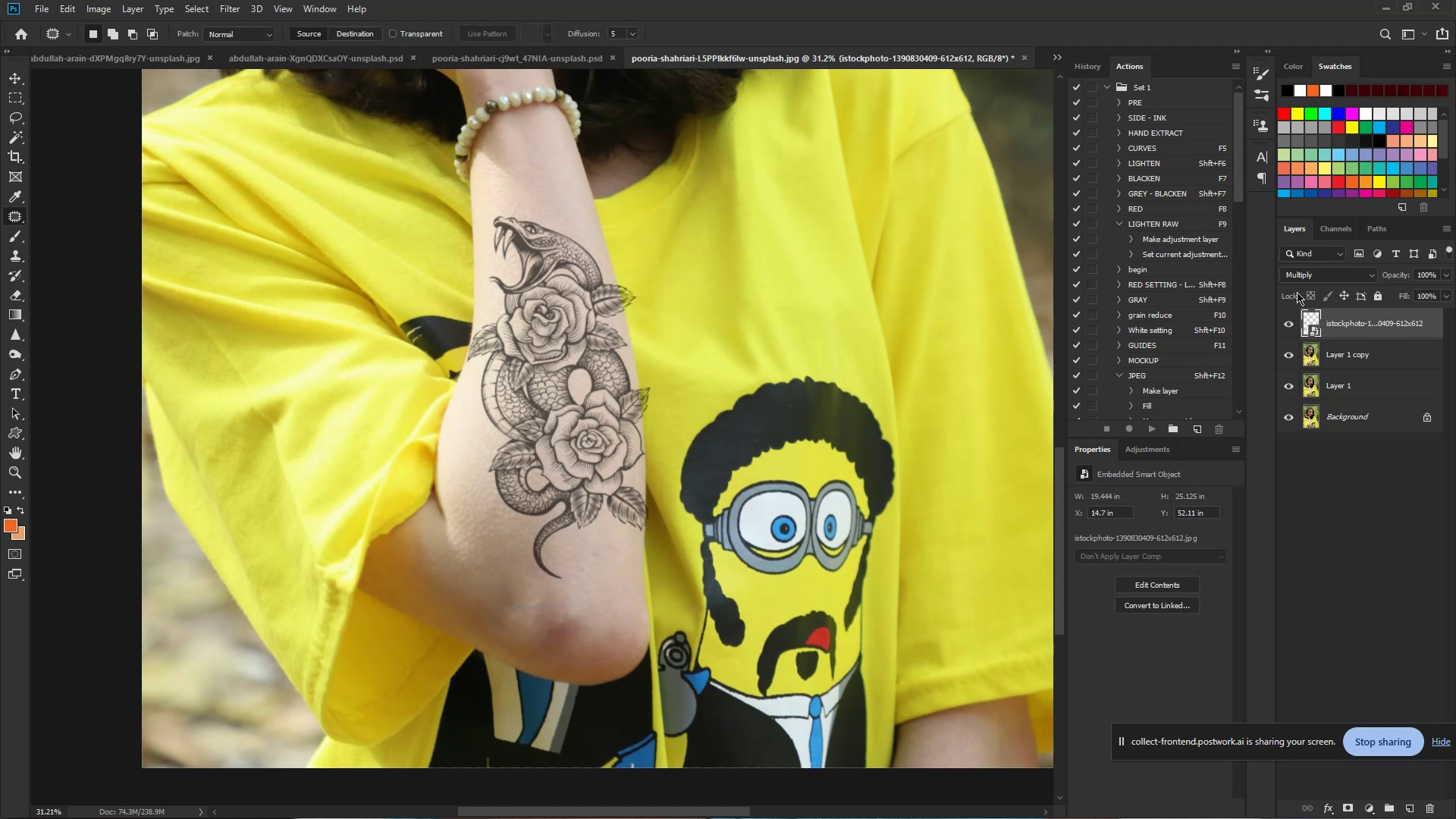 
key(Control+T)
 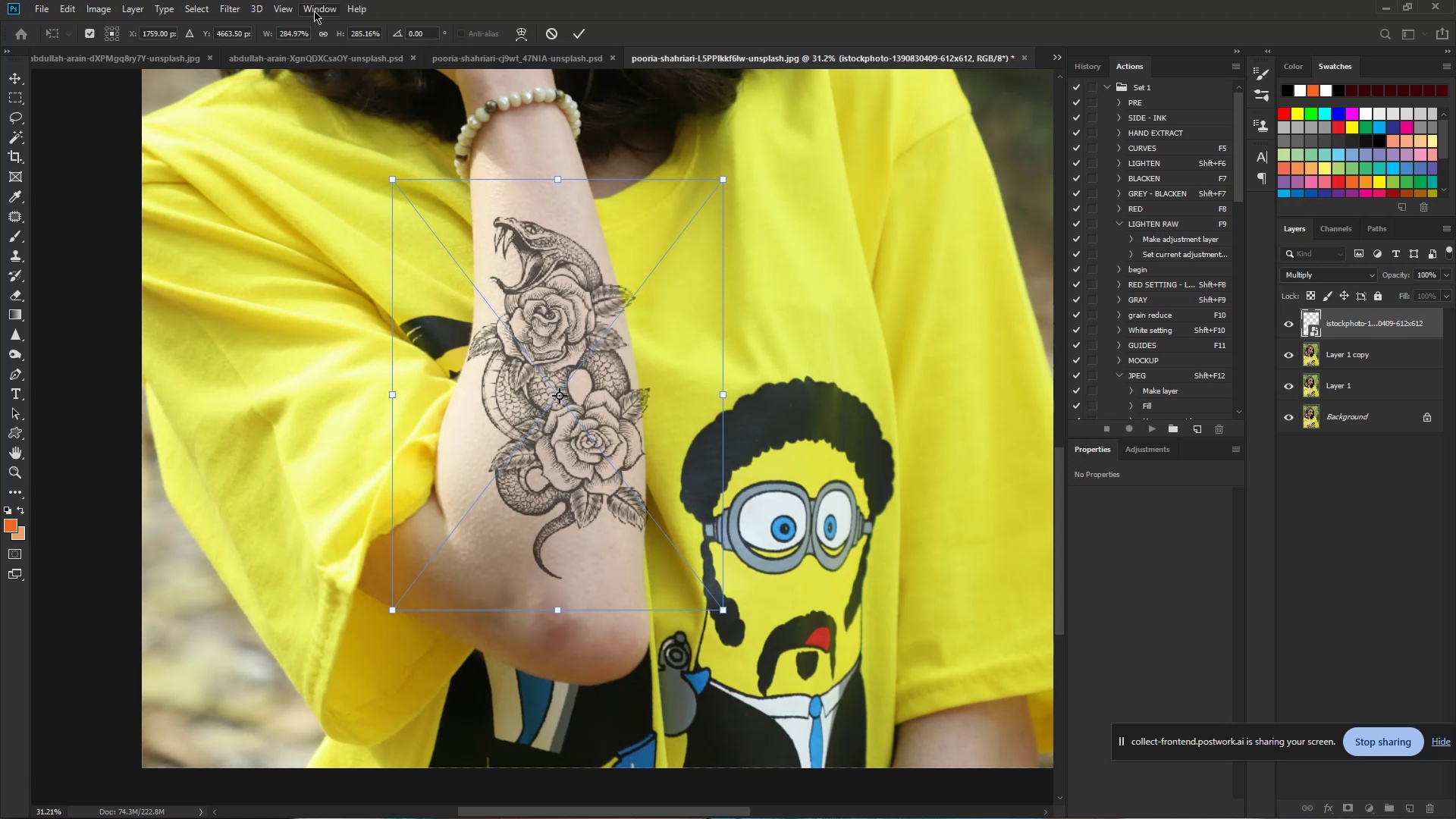 
wait(16.7)
 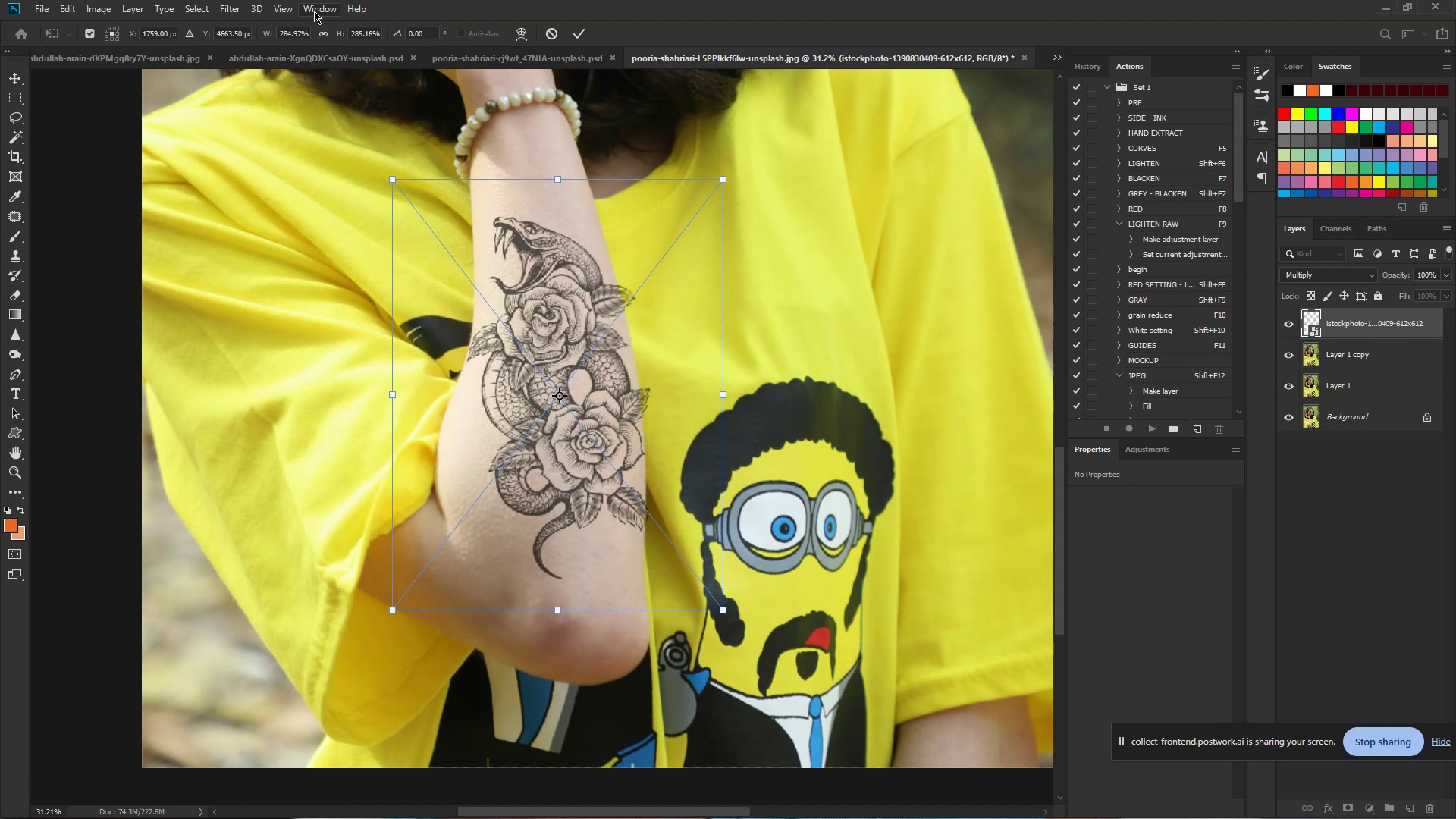 
hold_key(key=ControlLeft, duration=1.38)
 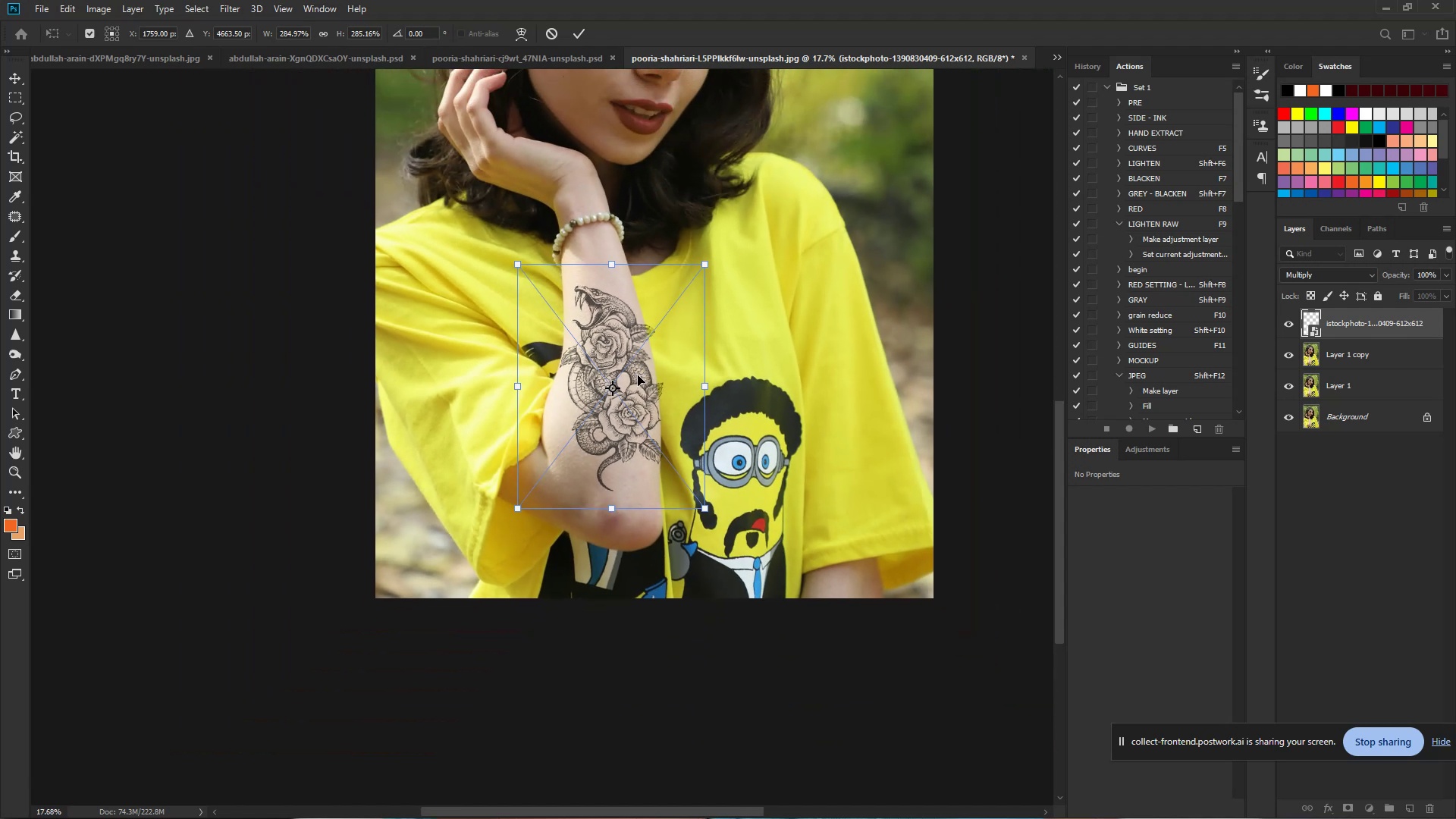 
hold_key(key=Space, duration=0.72)
 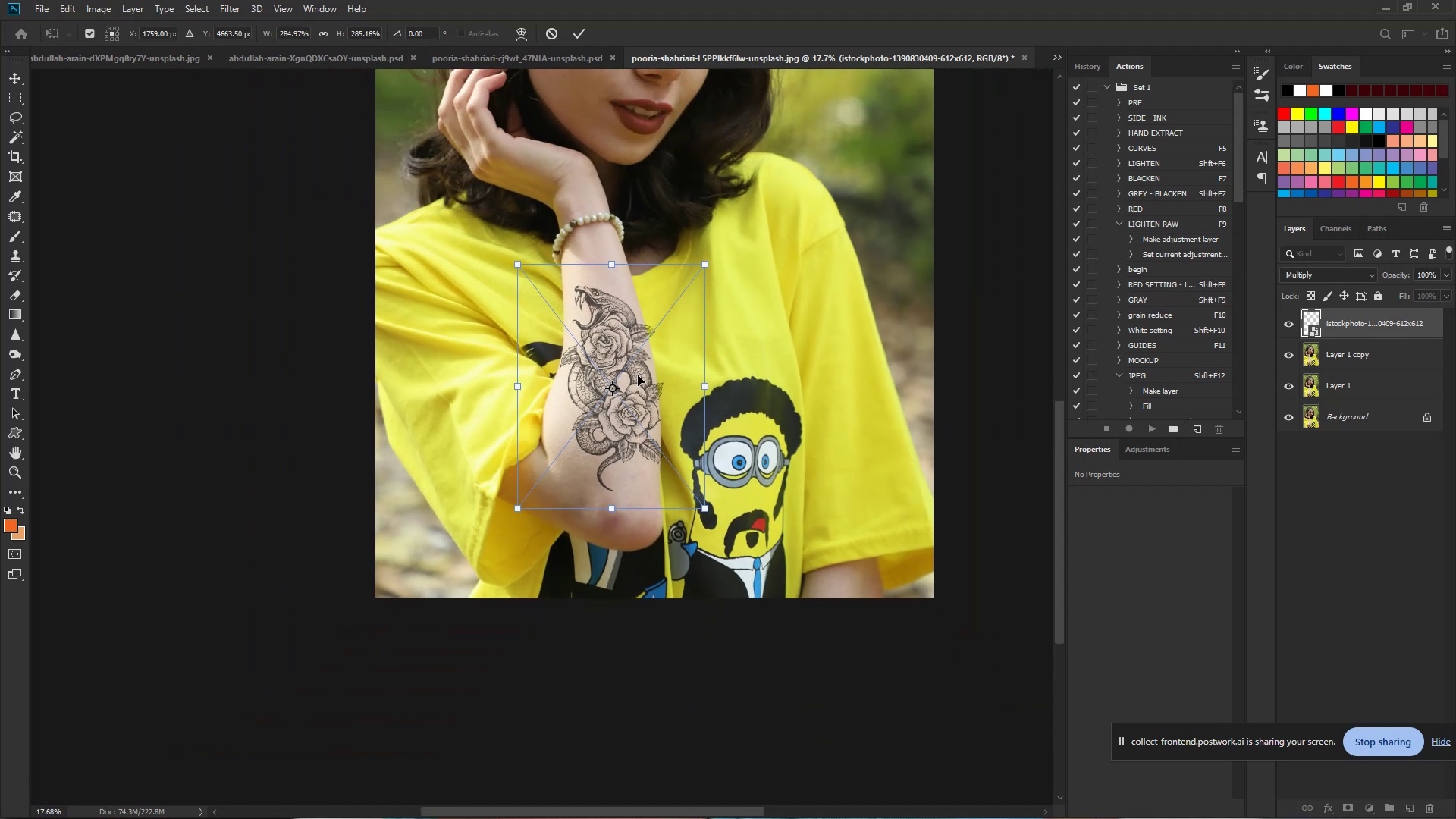 
left_click_drag(start_coordinate=[680, 375], to_coordinate=[639, 376])
 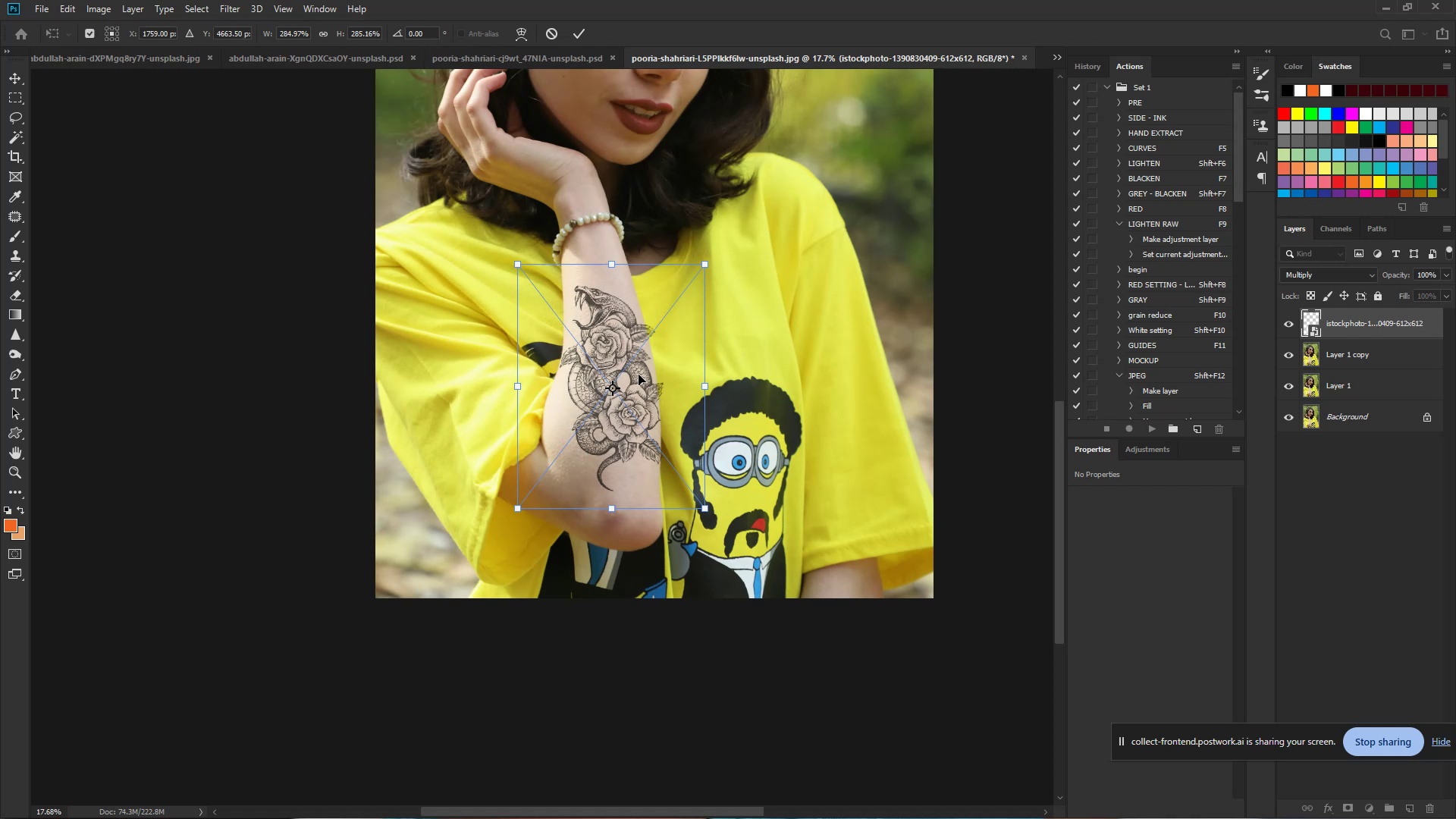 
wait(11.69)
 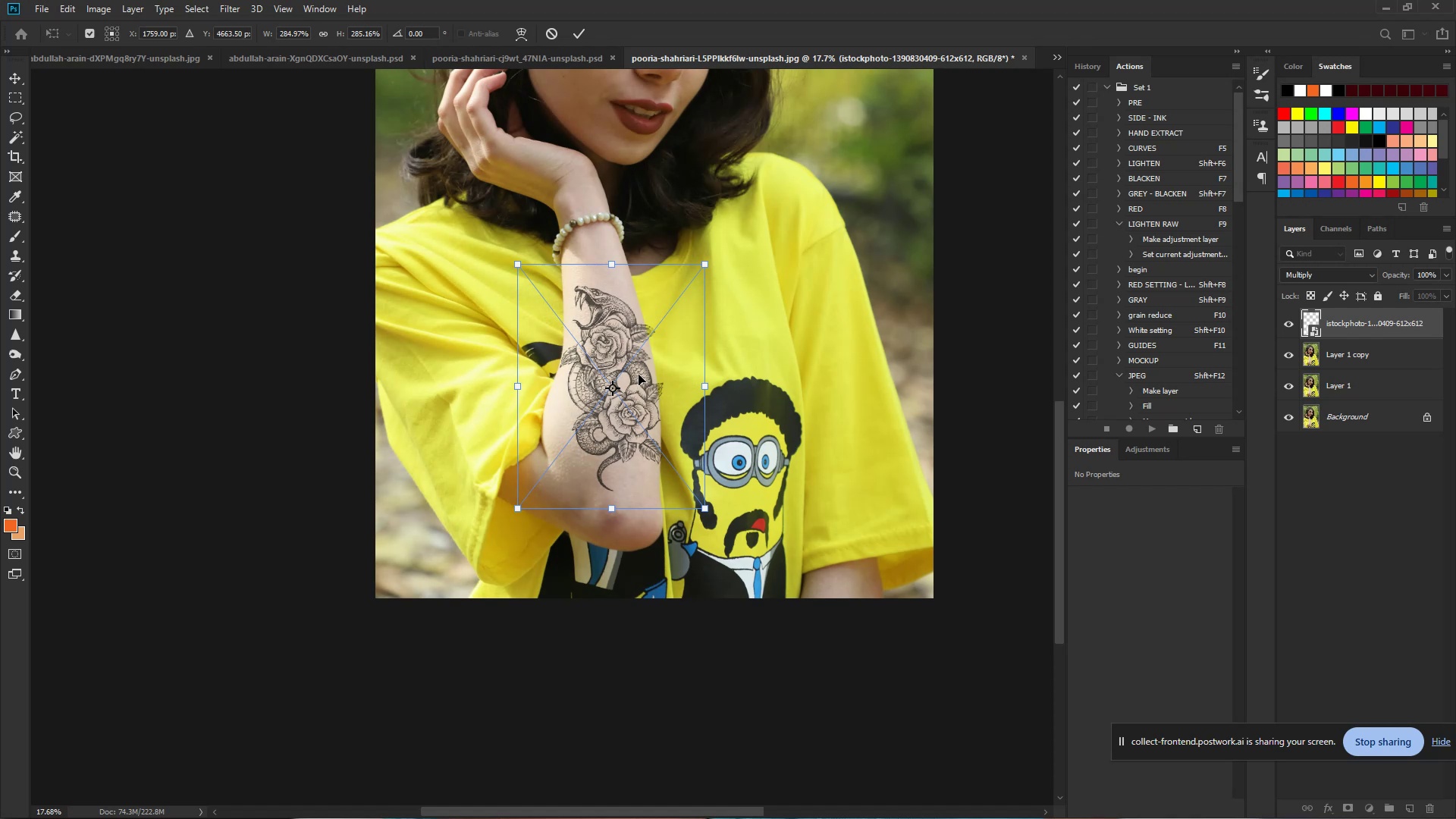 
key(Enter)
 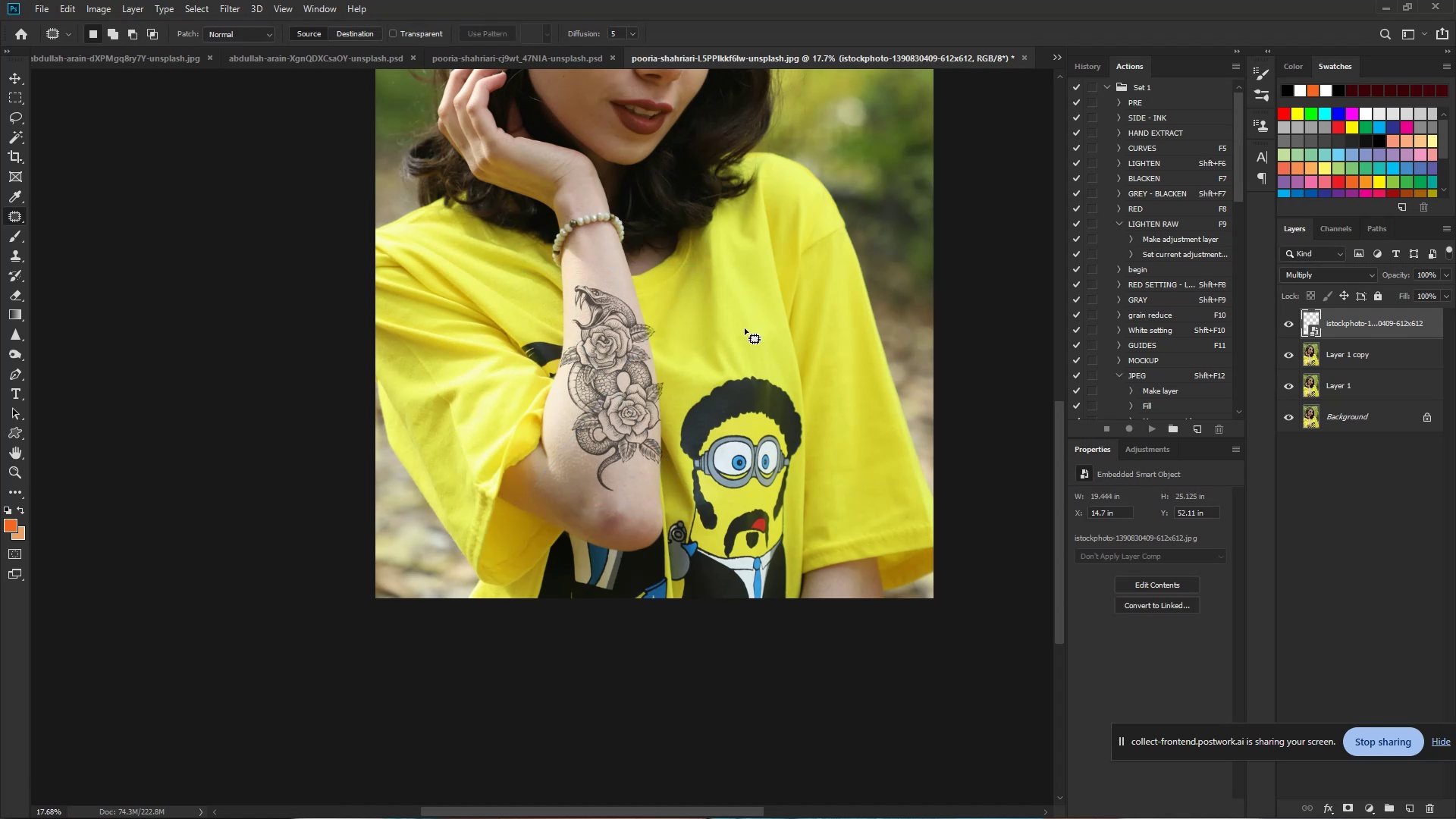 
hold_key(key=ControlLeft, duration=1.09)
 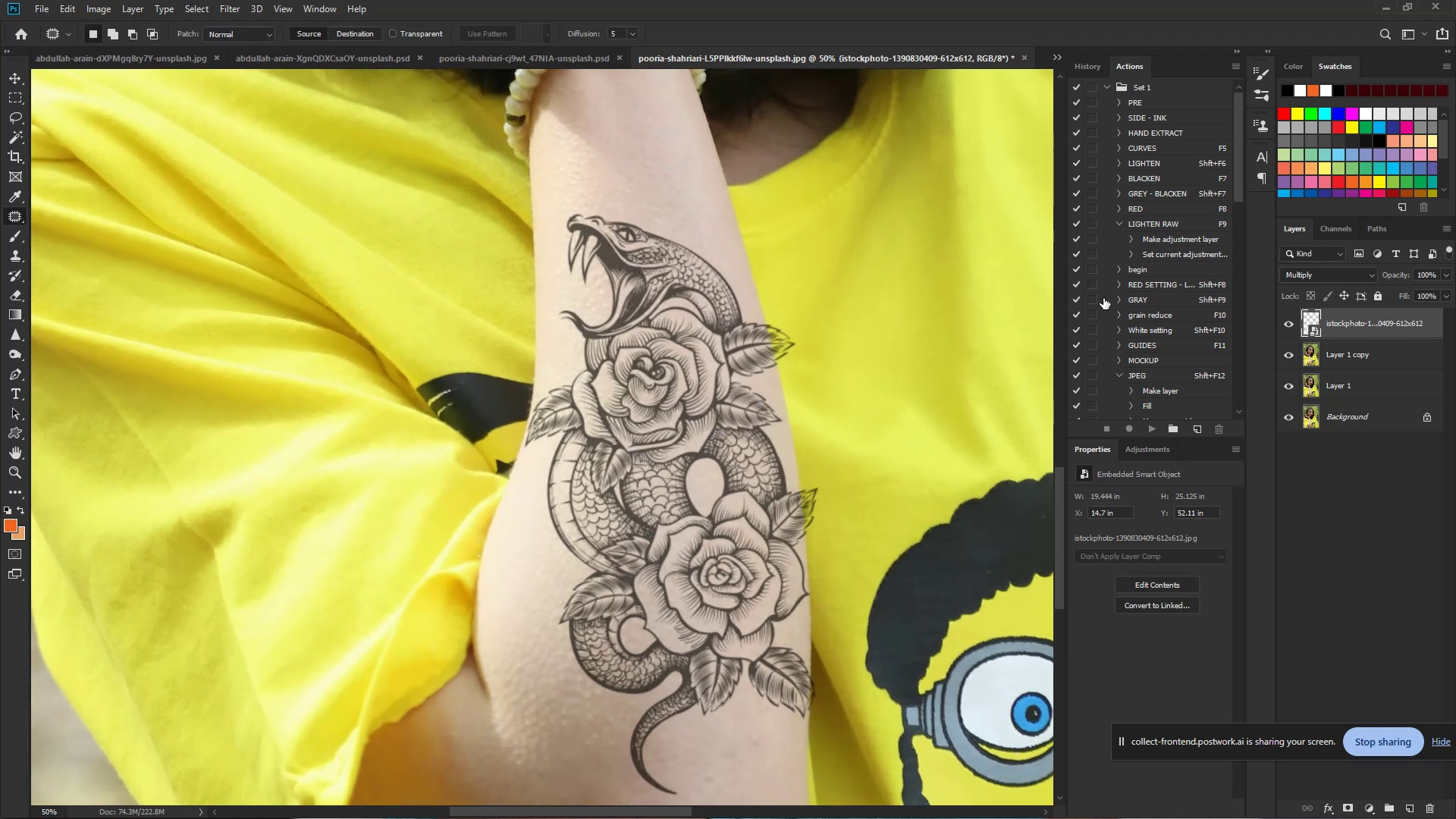 
hold_key(key=Space, duration=0.9)
 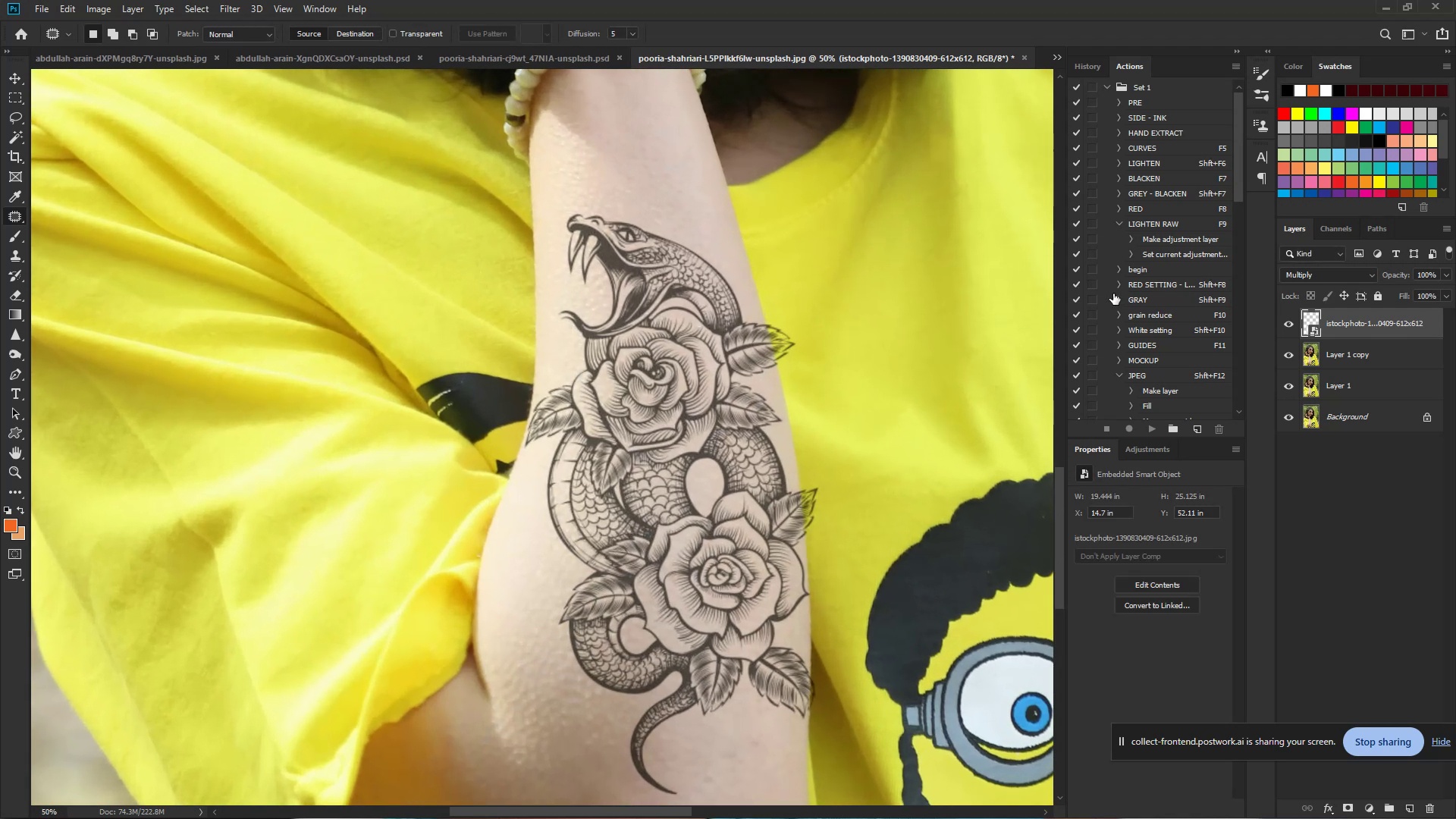 
left_click_drag(start_coordinate=[579, 325], to_coordinate=[645, 336])
 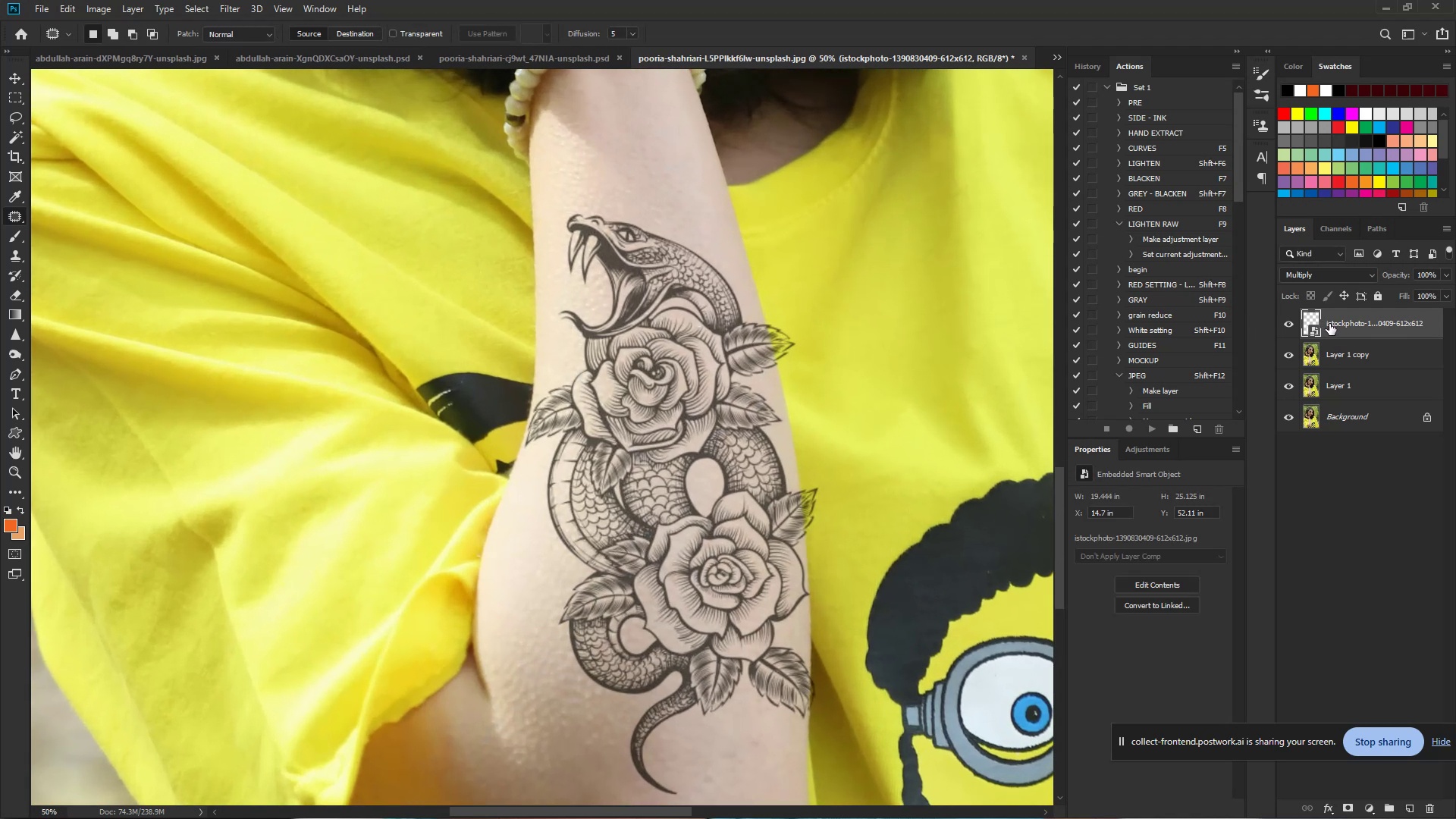 
wait(10.62)
 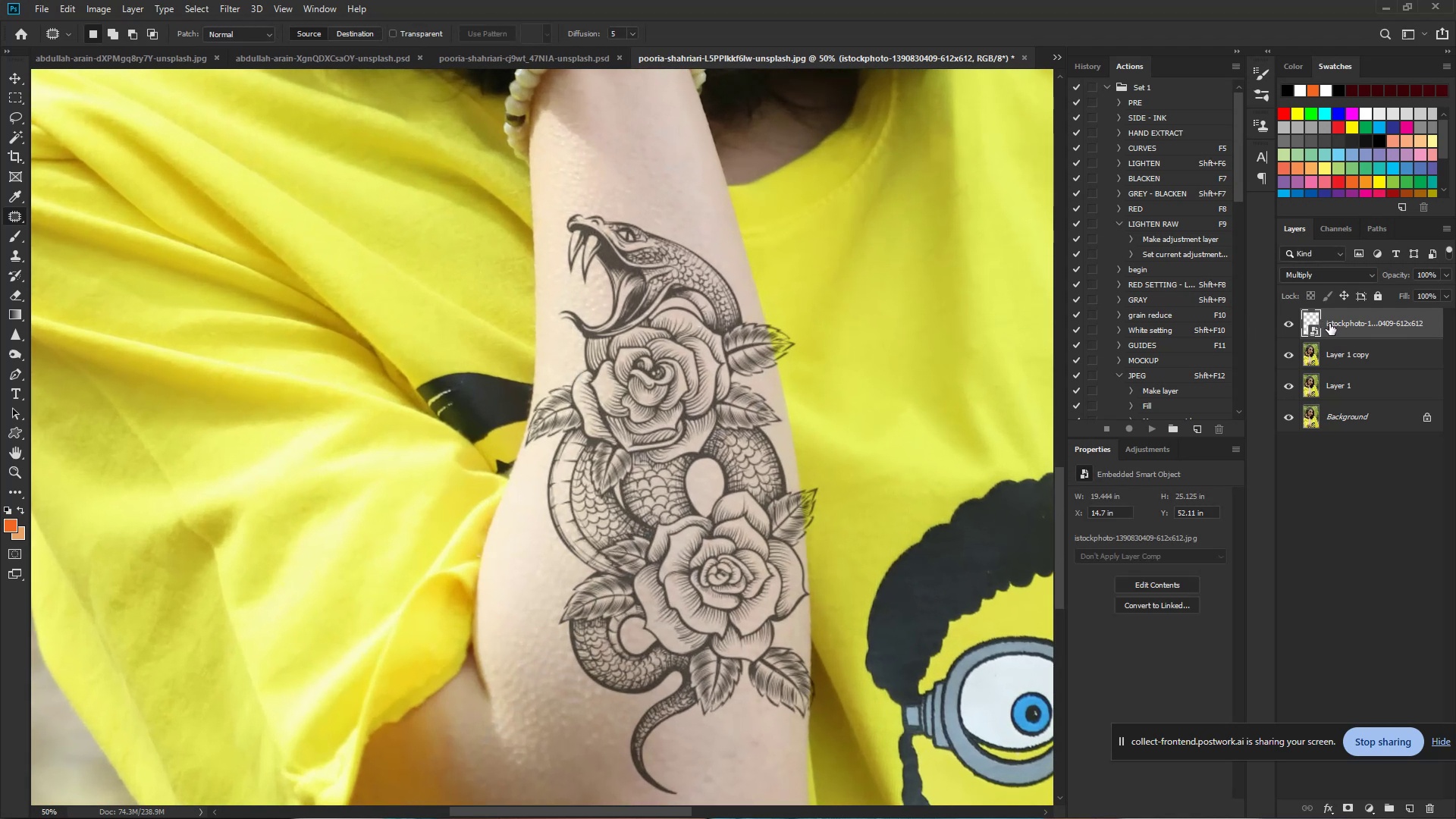 
double_click([1313, 330])
 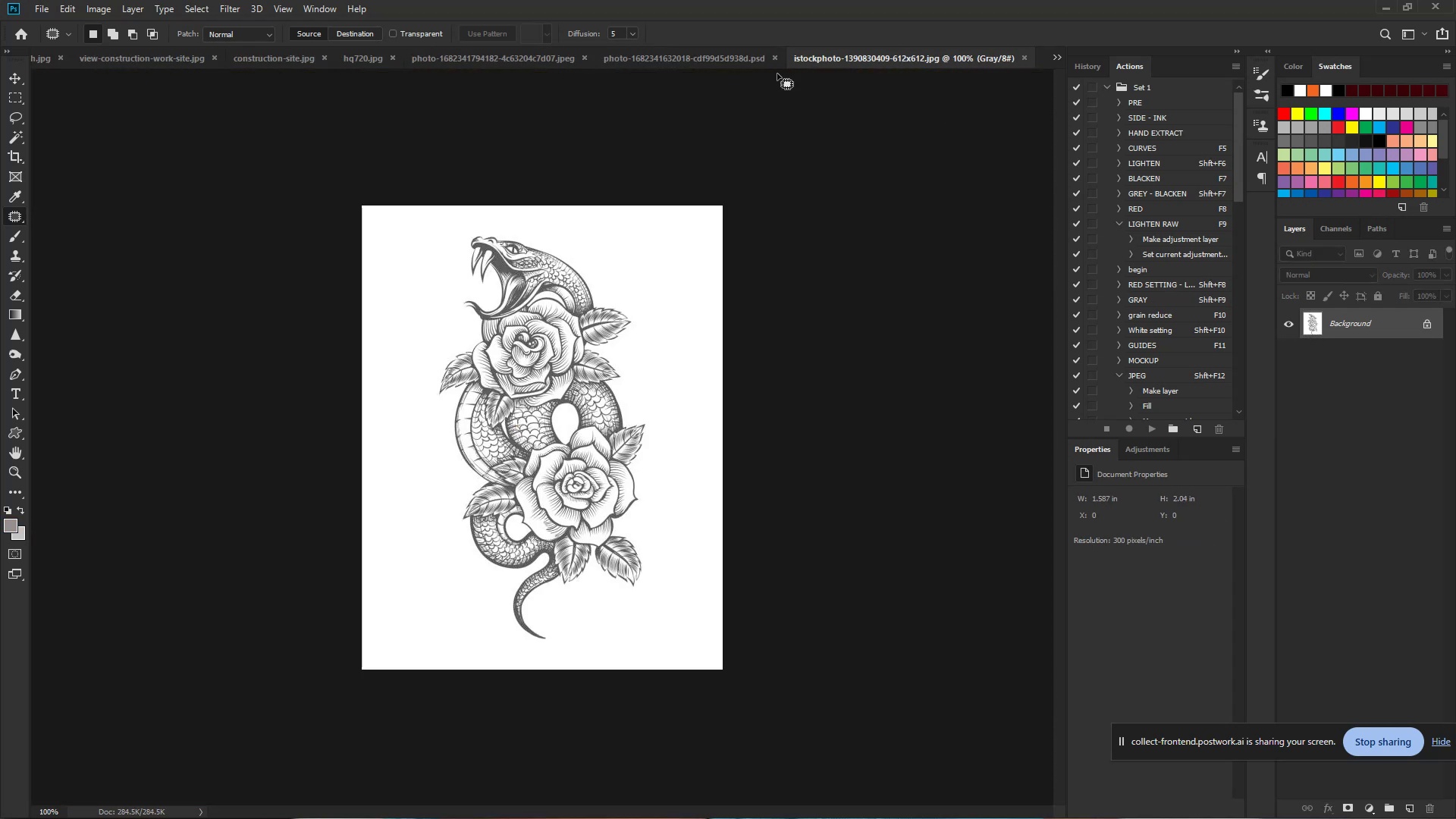 
left_click([138, 66])
 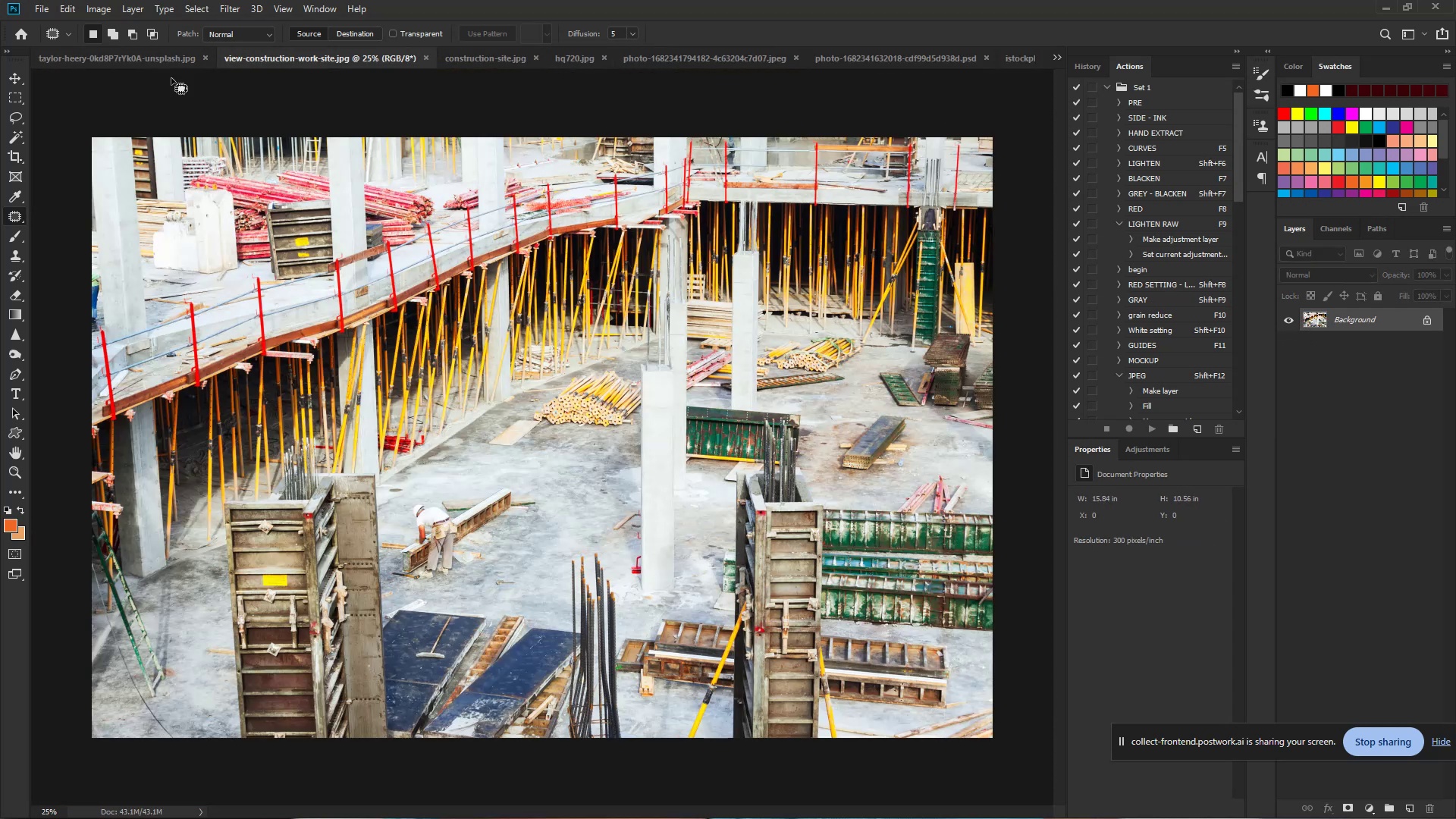 
left_click([124, 65])
 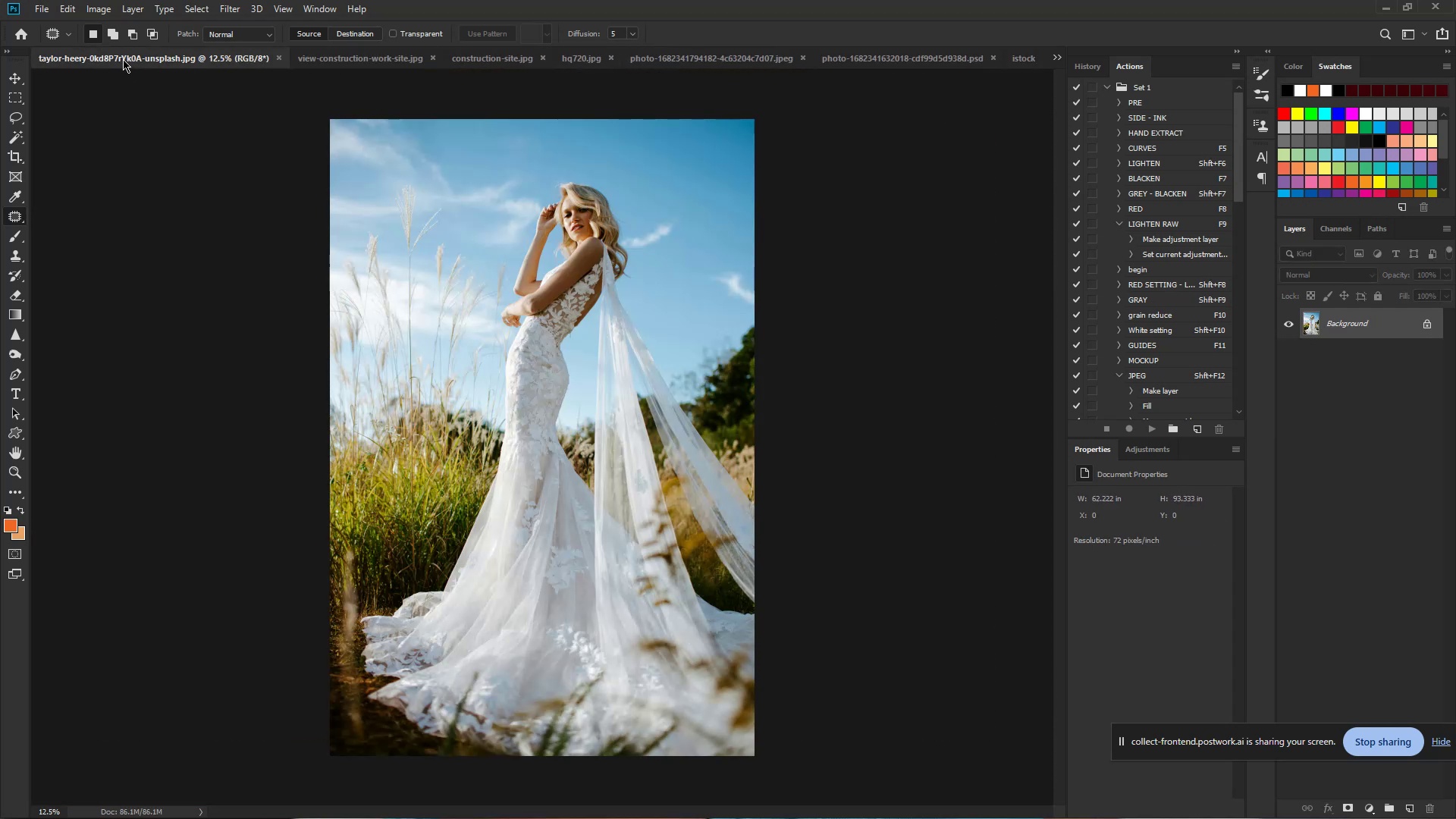 
left_click([118, 56])
 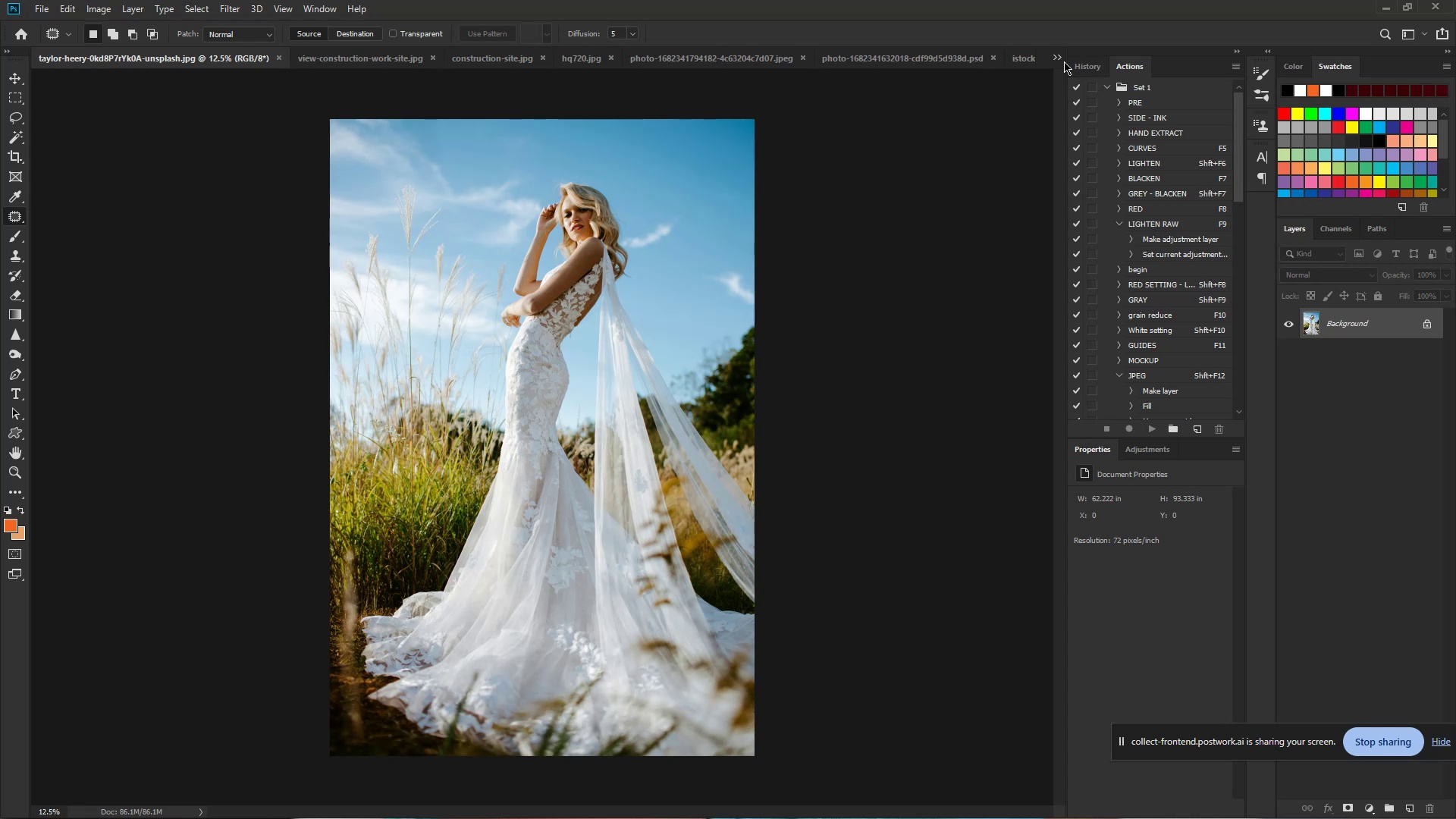 
left_click([1061, 56])
 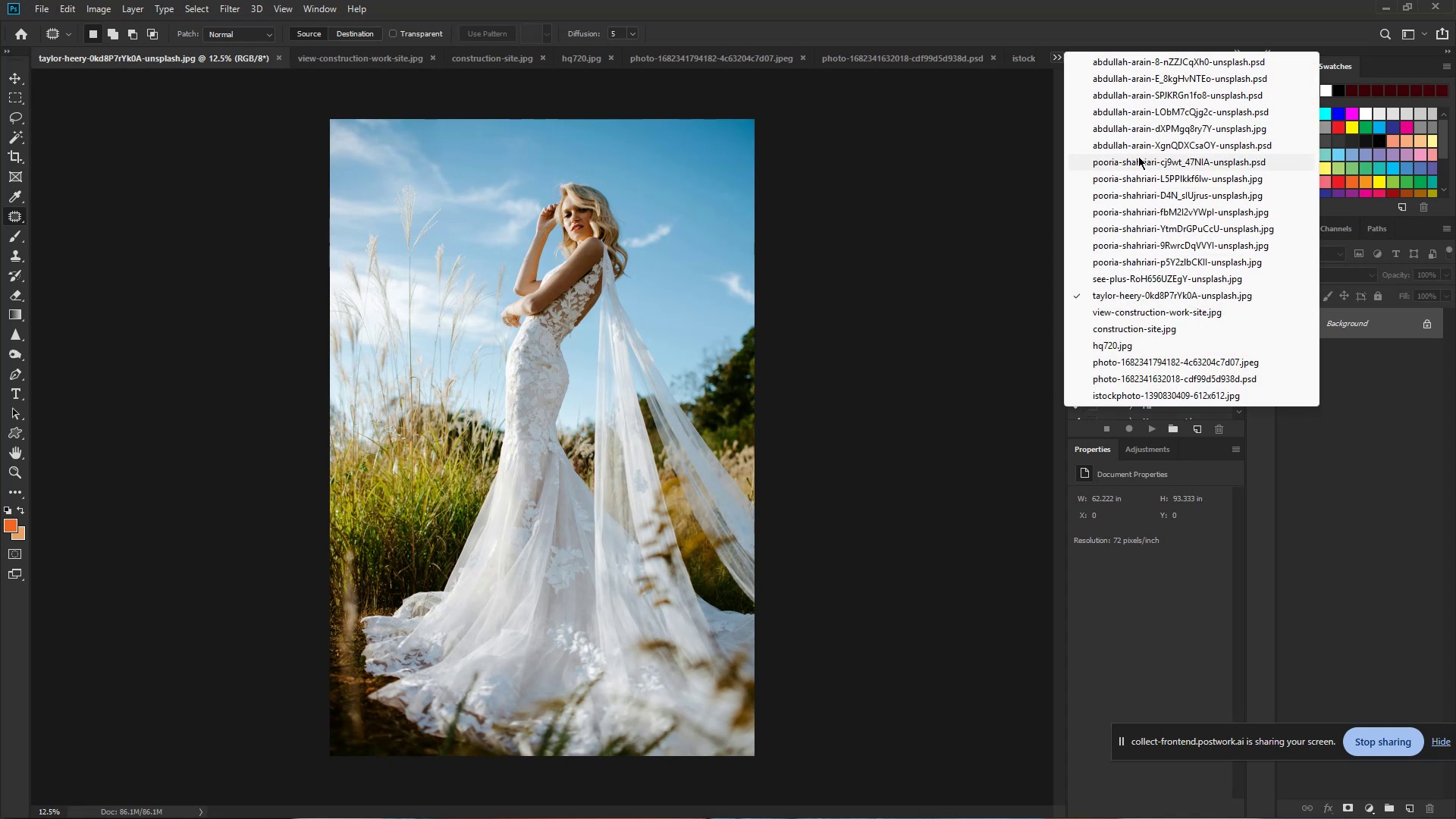 
left_click([1140, 162])
 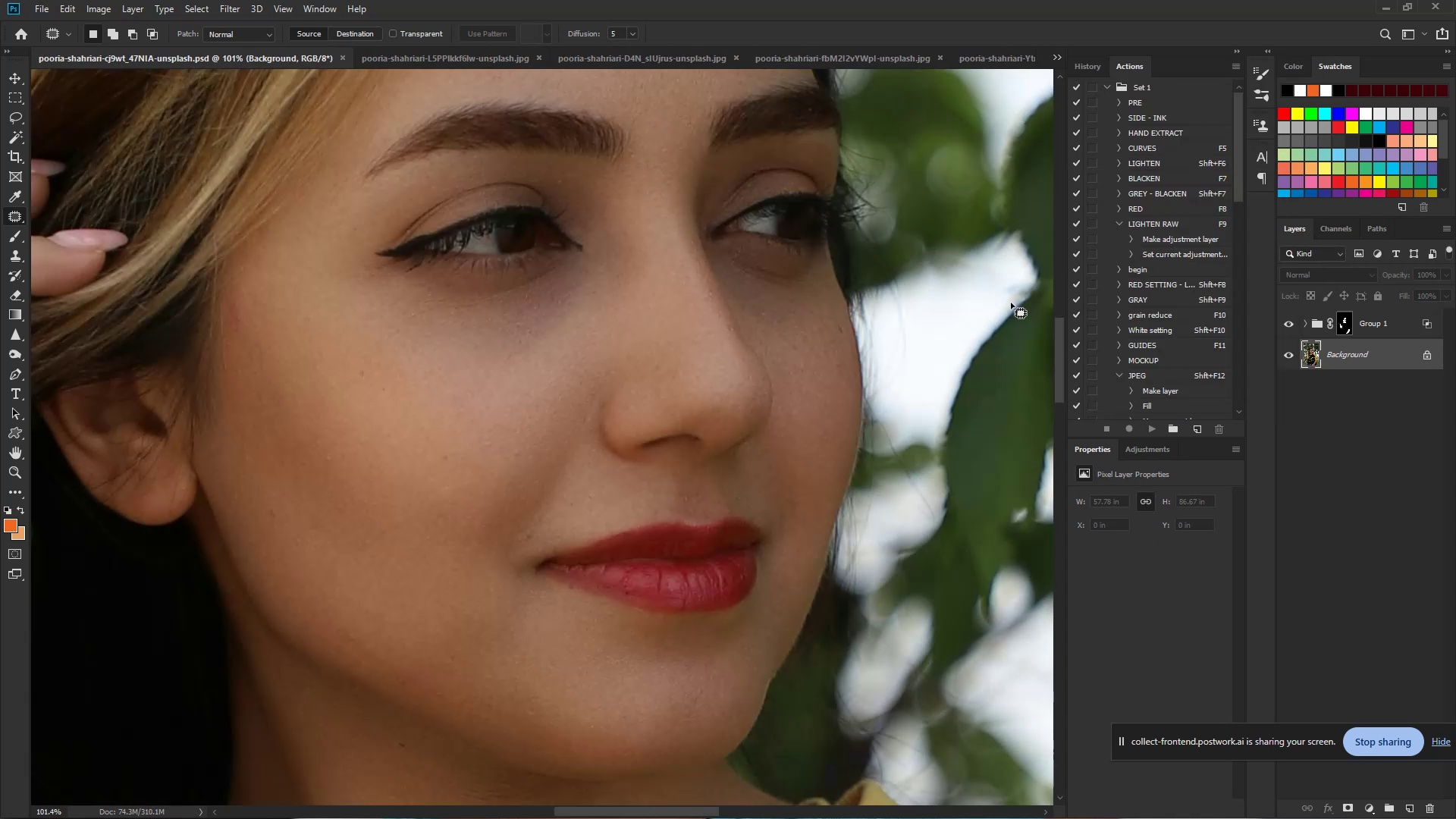 
hold_key(key=ControlLeft, duration=0.69)
 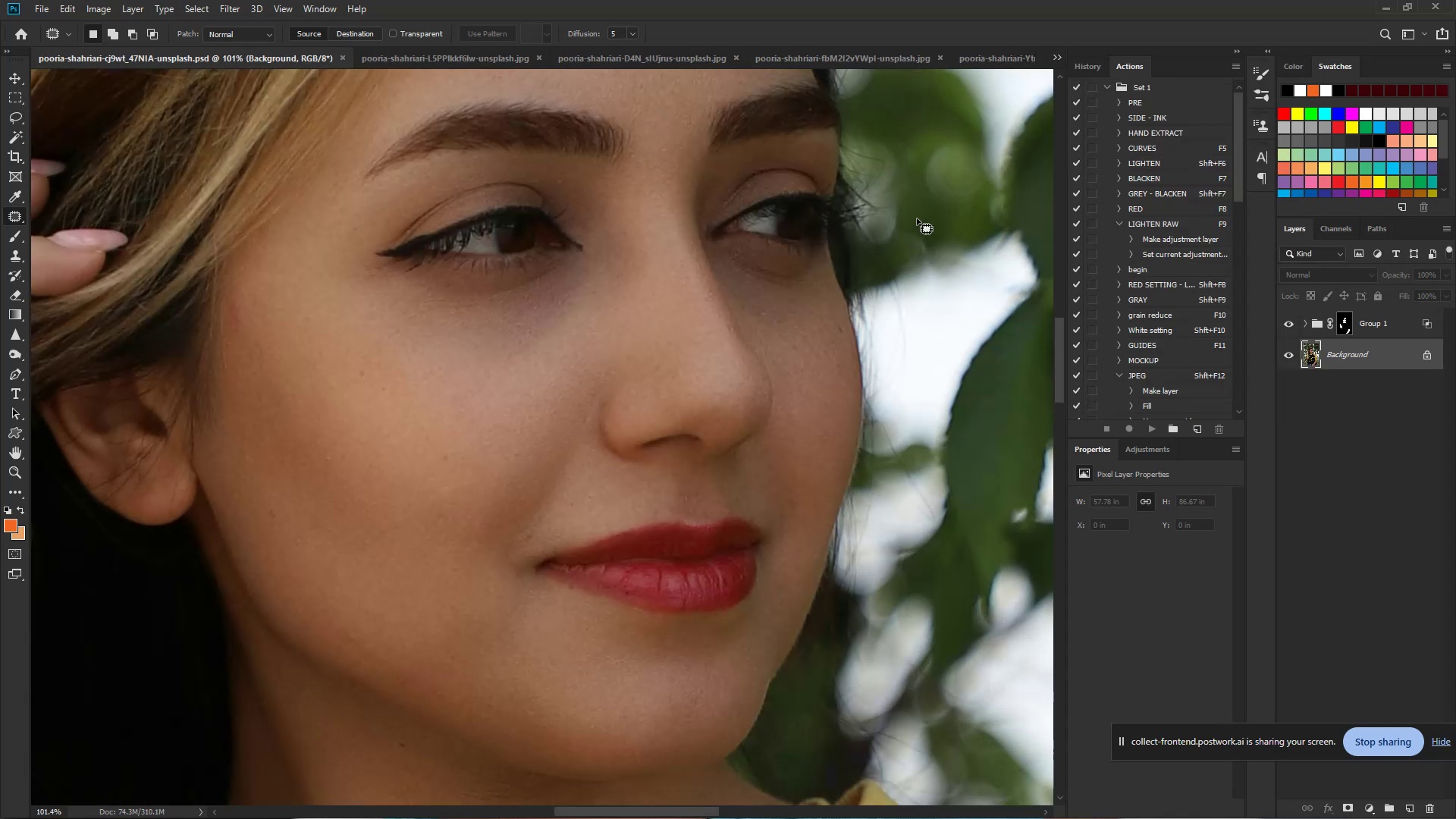 
key(Control+Tab)
 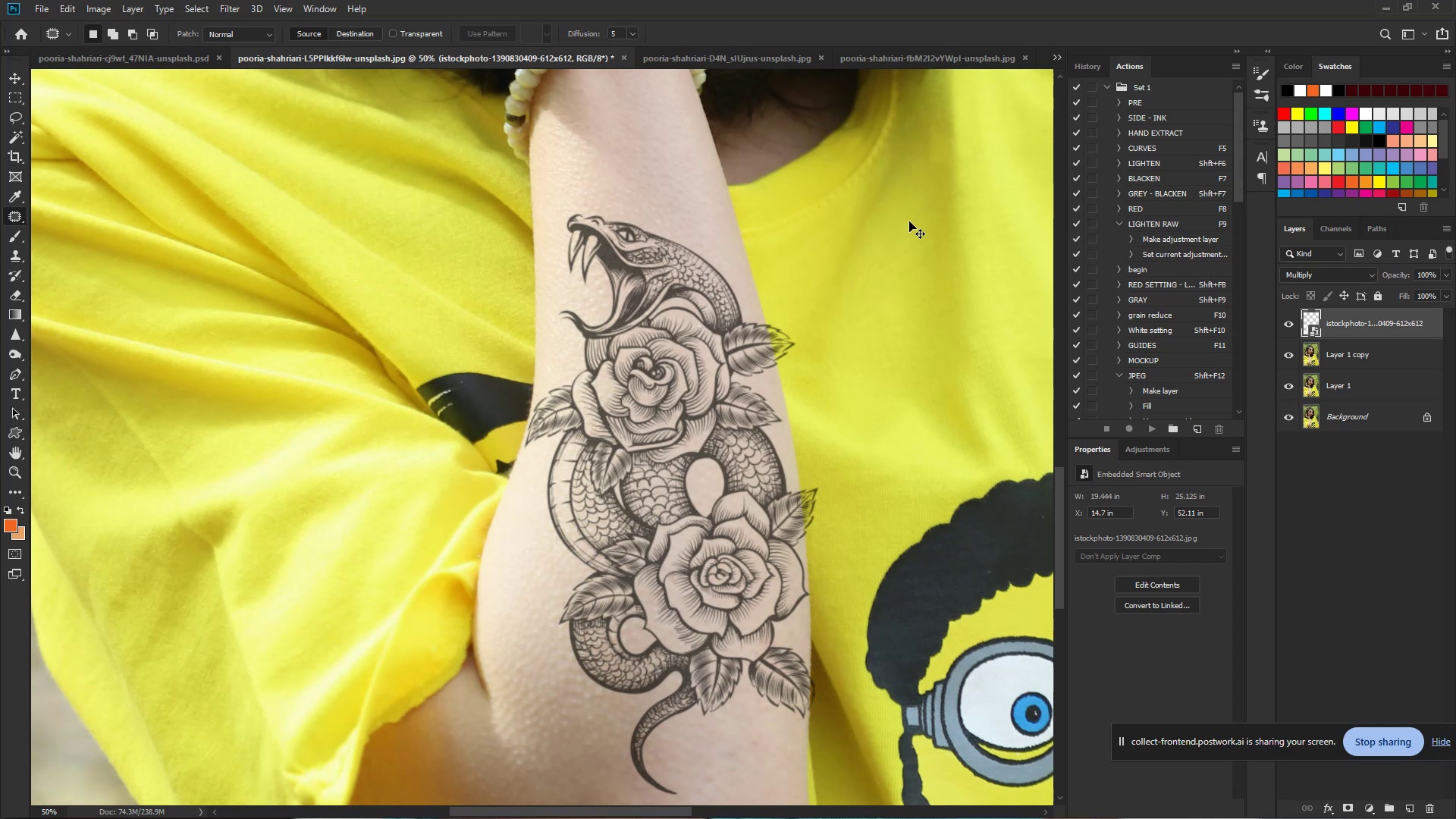 
hold_key(key=ControlLeft, duration=1.42)
 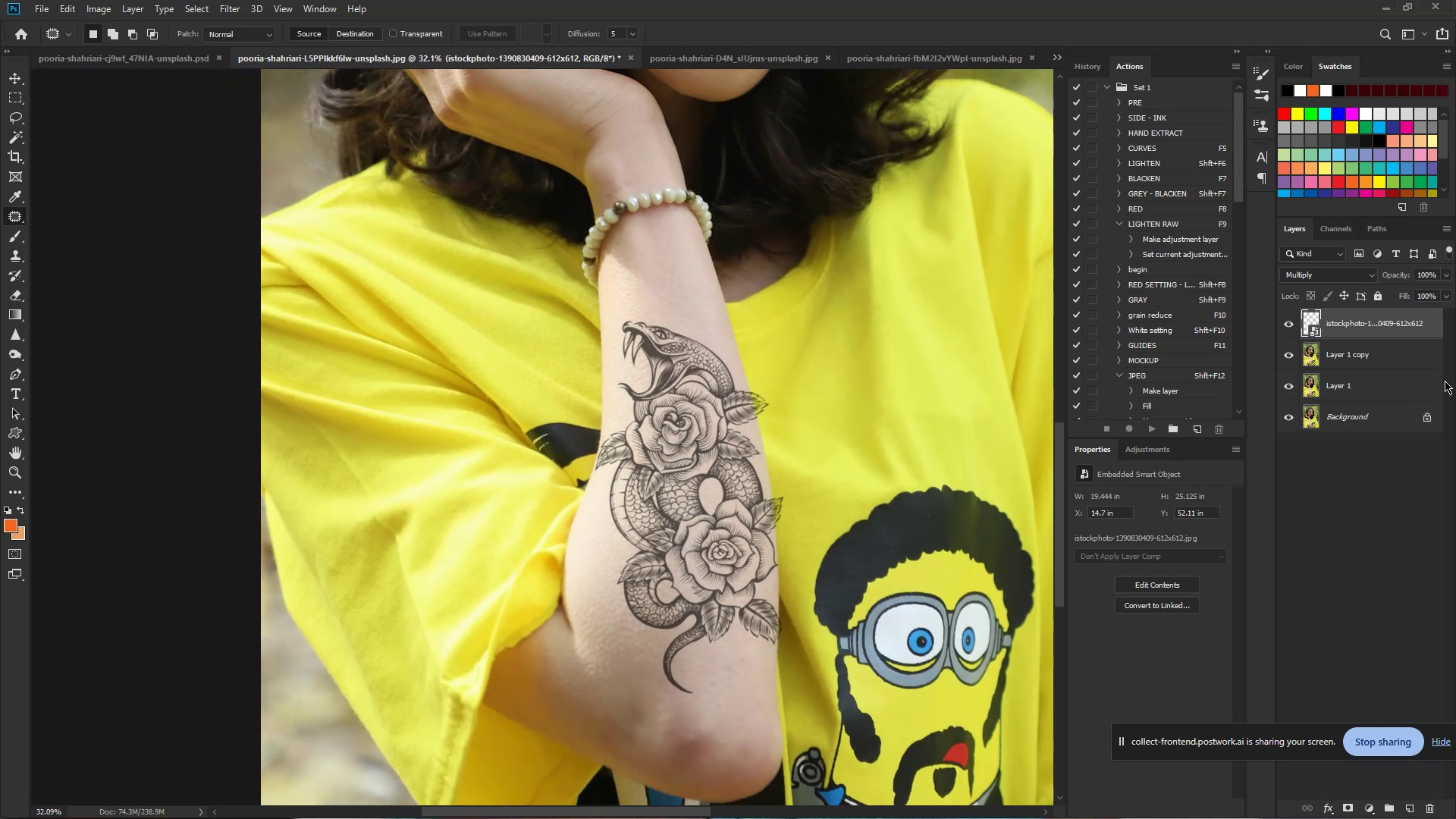 
hold_key(key=Space, duration=1.25)
 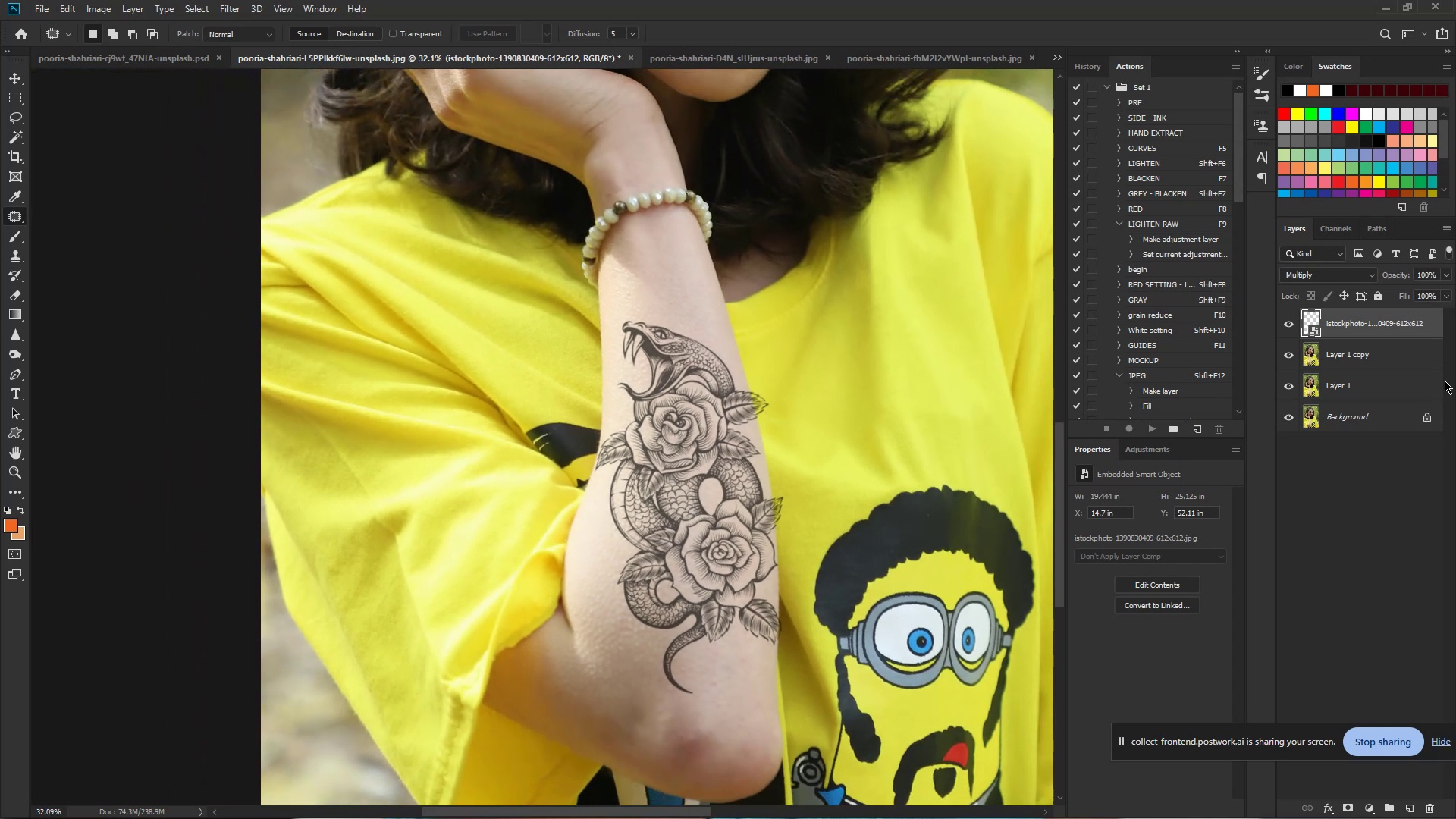 
left_click_drag(start_coordinate=[722, 513], to_coordinate=[689, 512])
 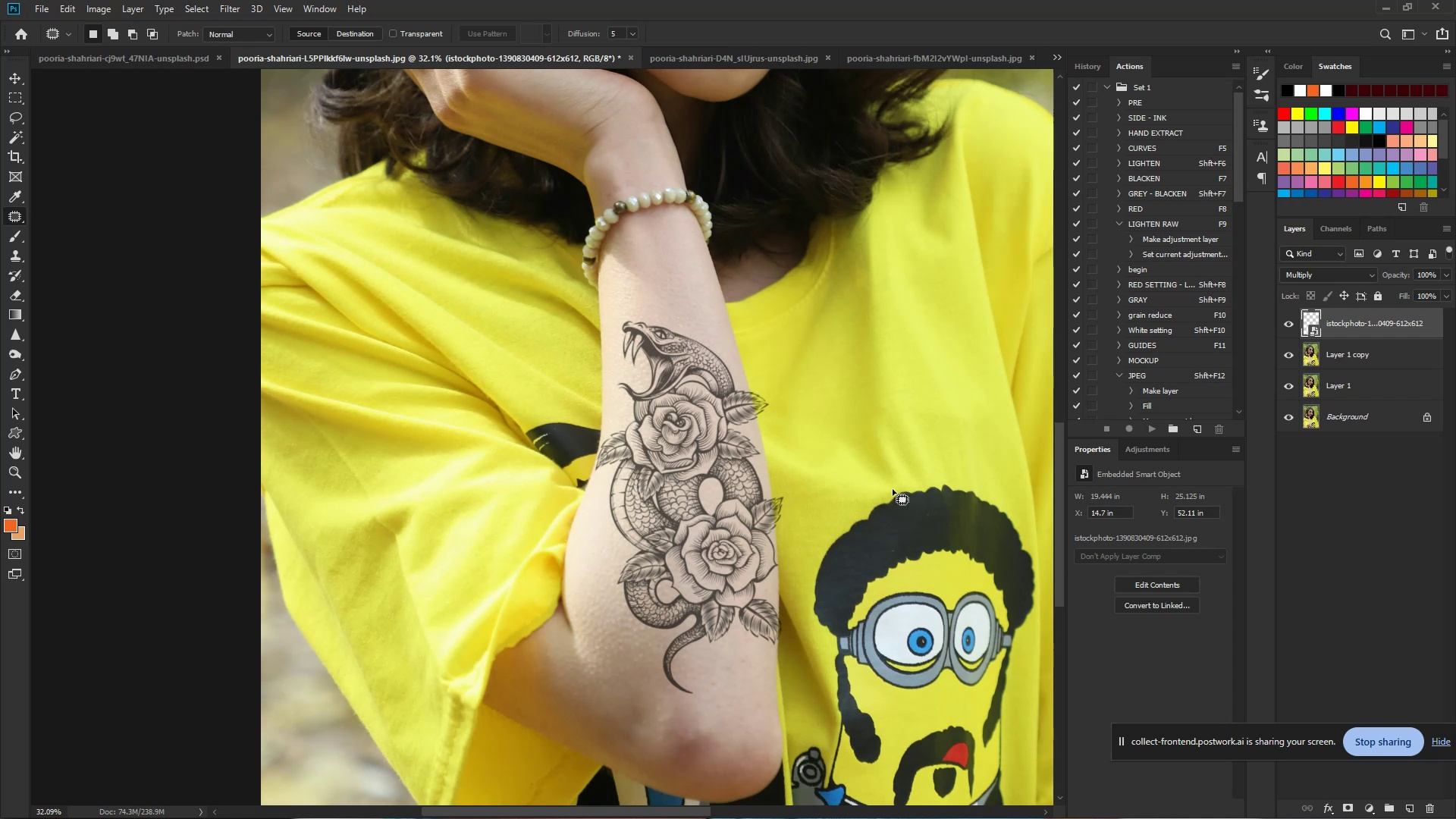 
wait(16.11)
 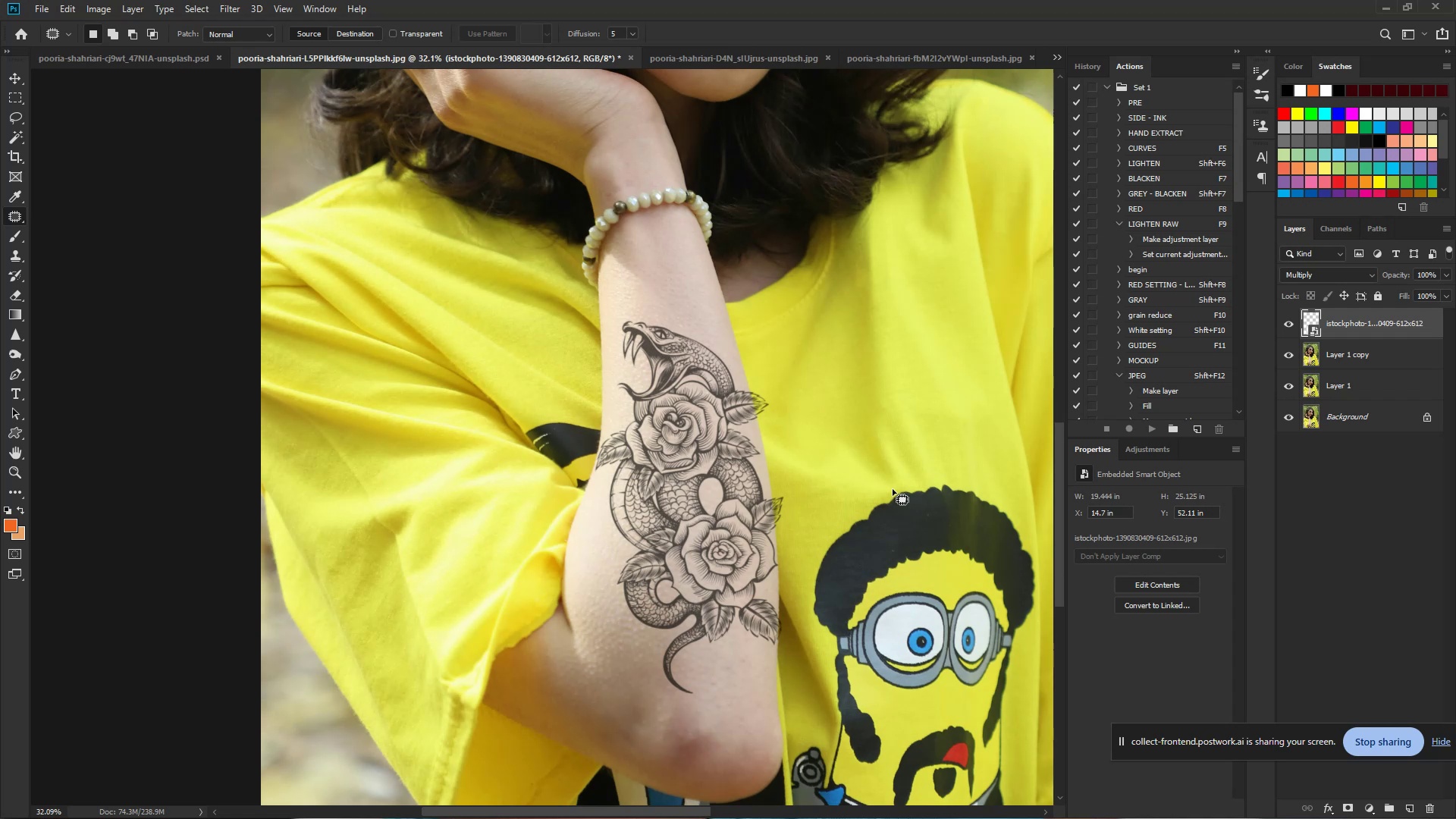 
hold_key(key=ControlLeft, duration=0.96)
 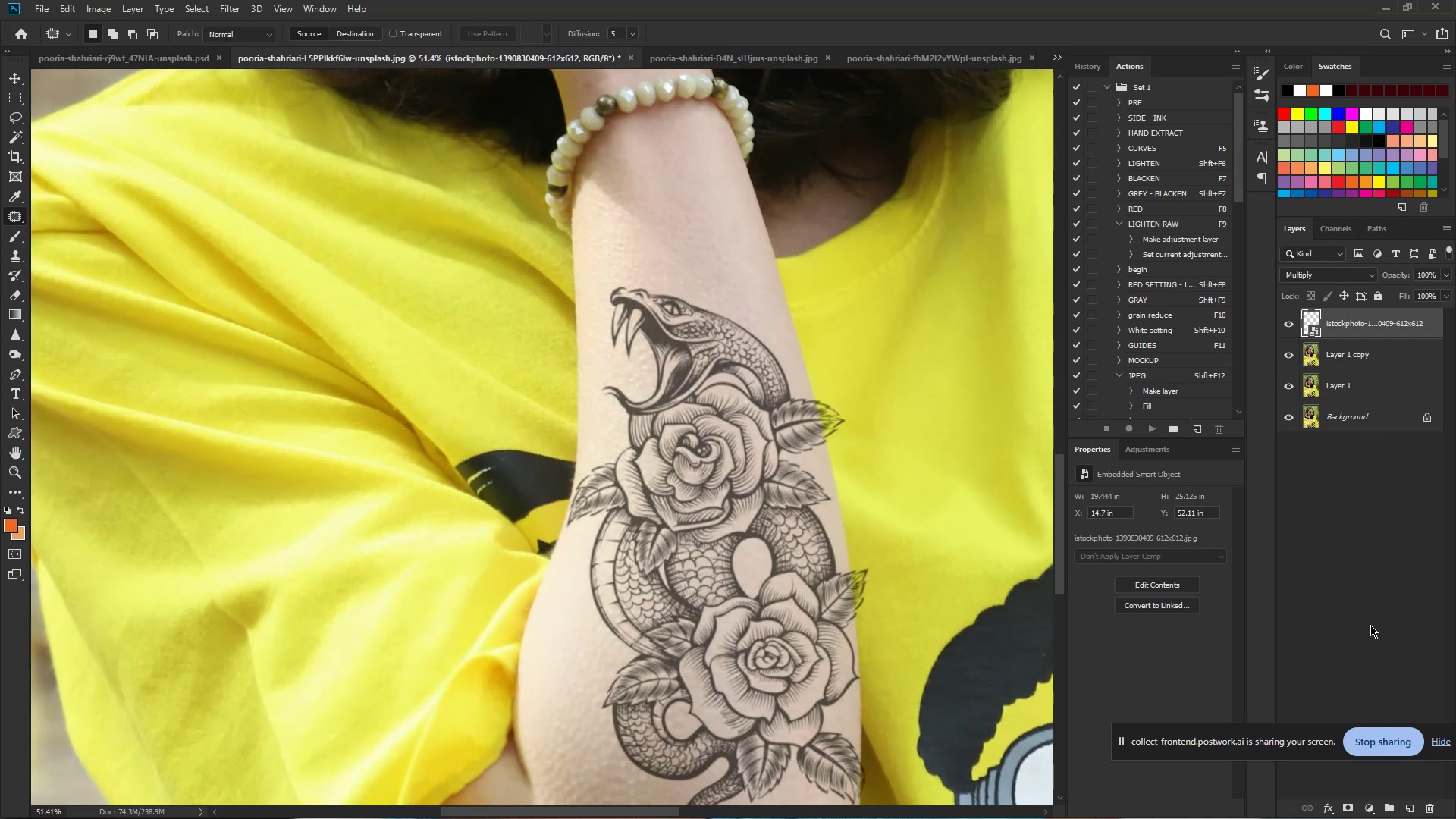 
hold_key(key=Space, duration=0.79)
 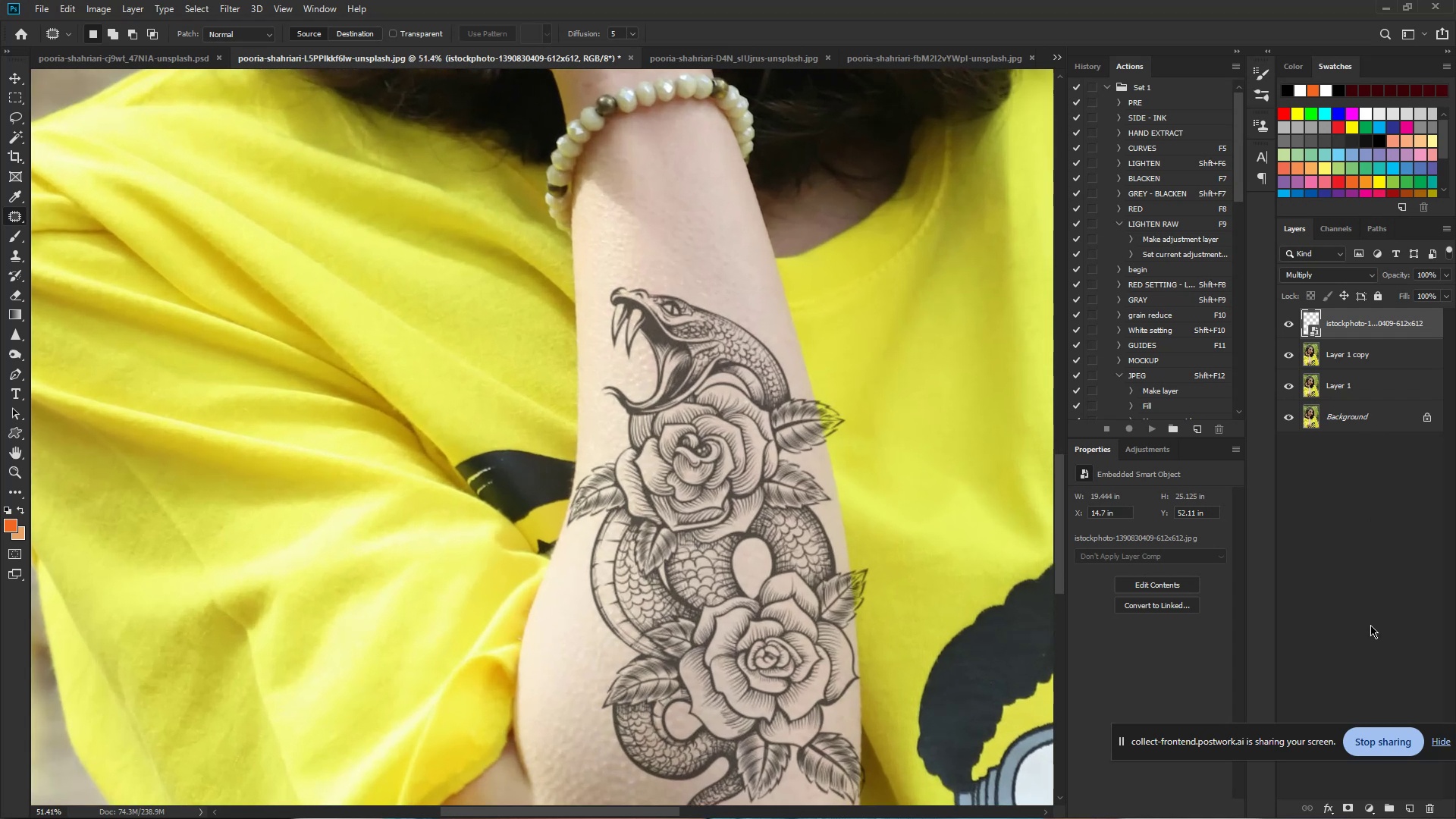 
left_click_drag(start_coordinate=[643, 378], to_coordinate=[678, 378])
 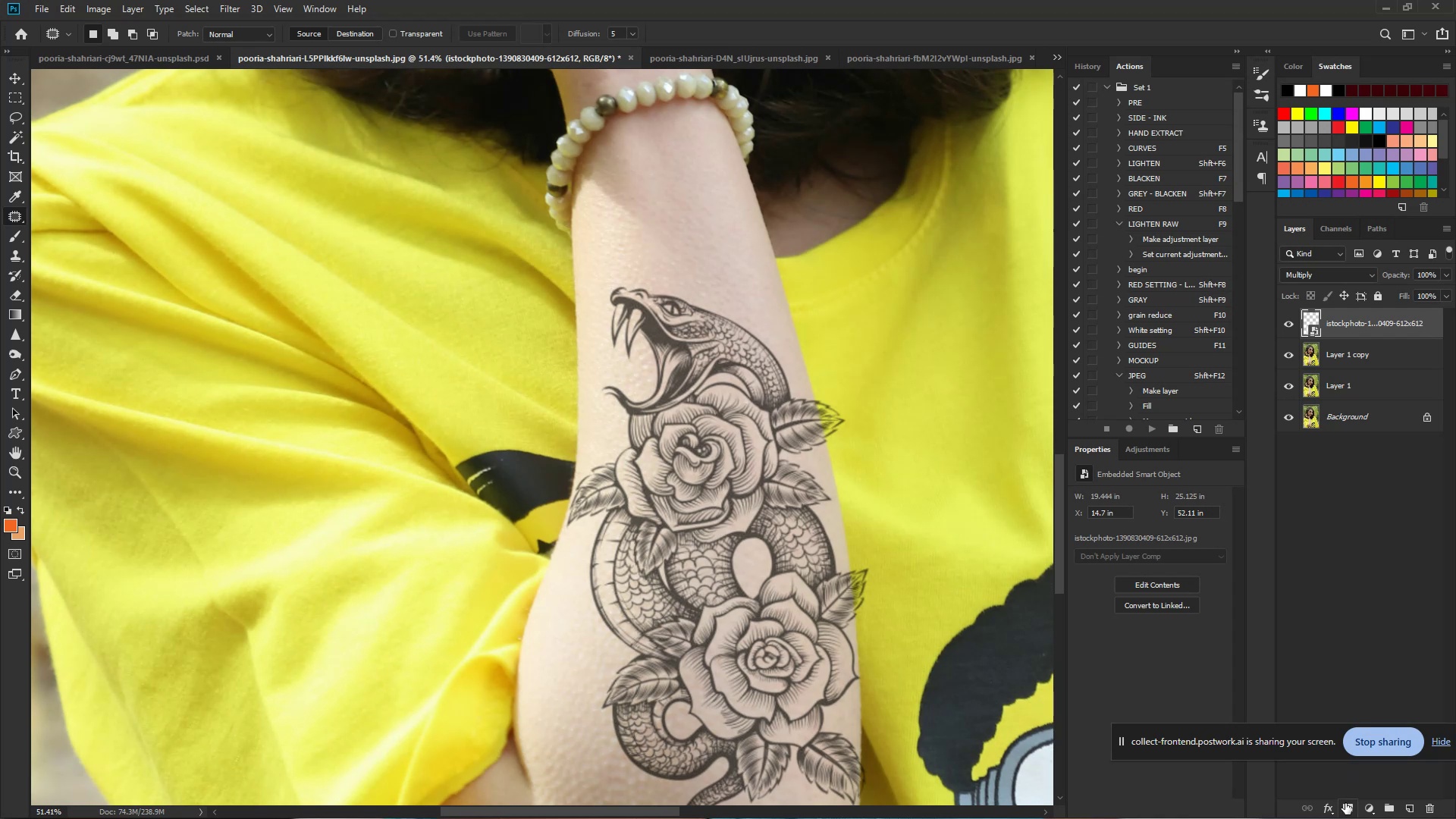 
key(E)
 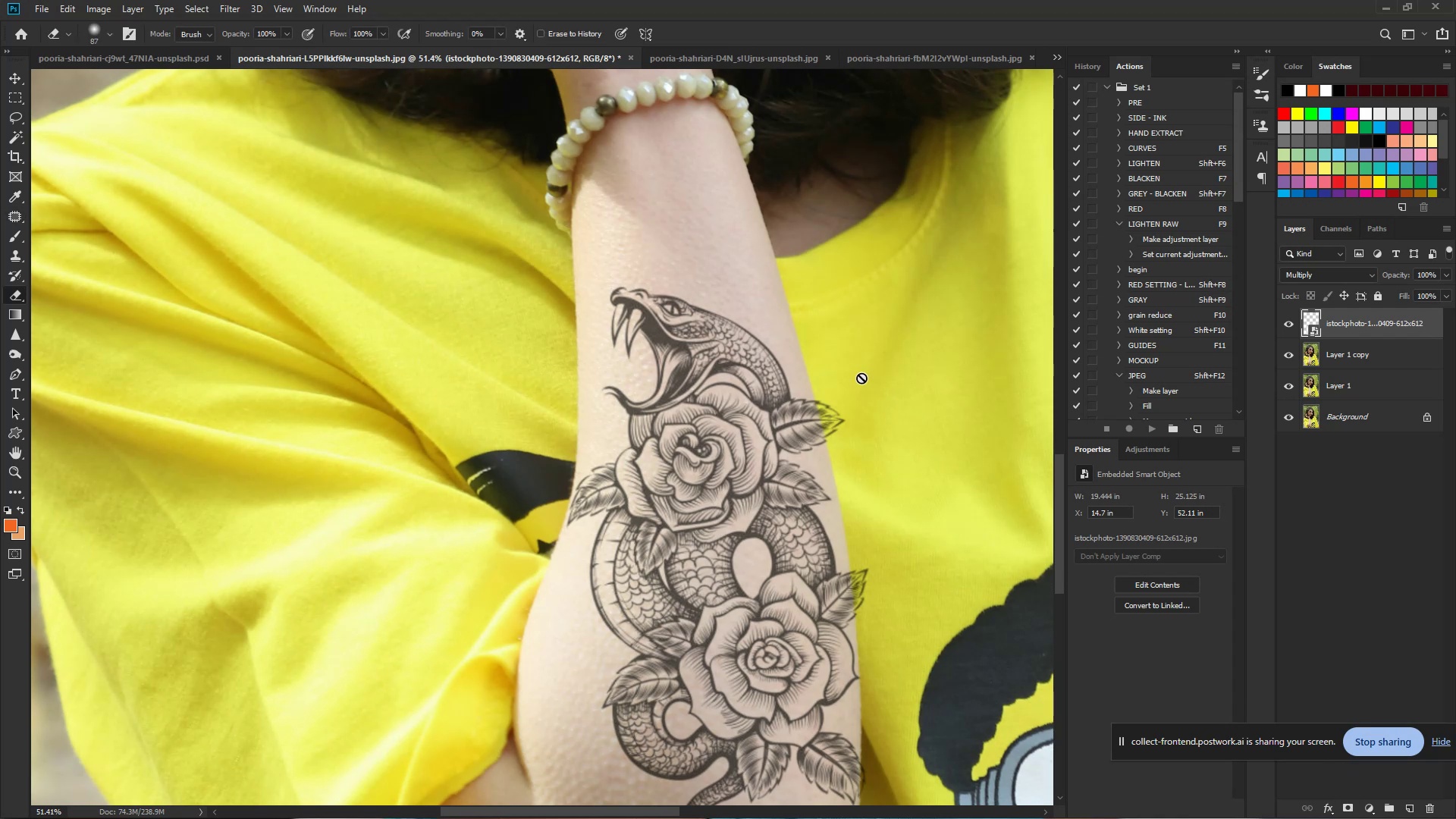 
hold_key(key=ControlLeft, duration=1.38)
 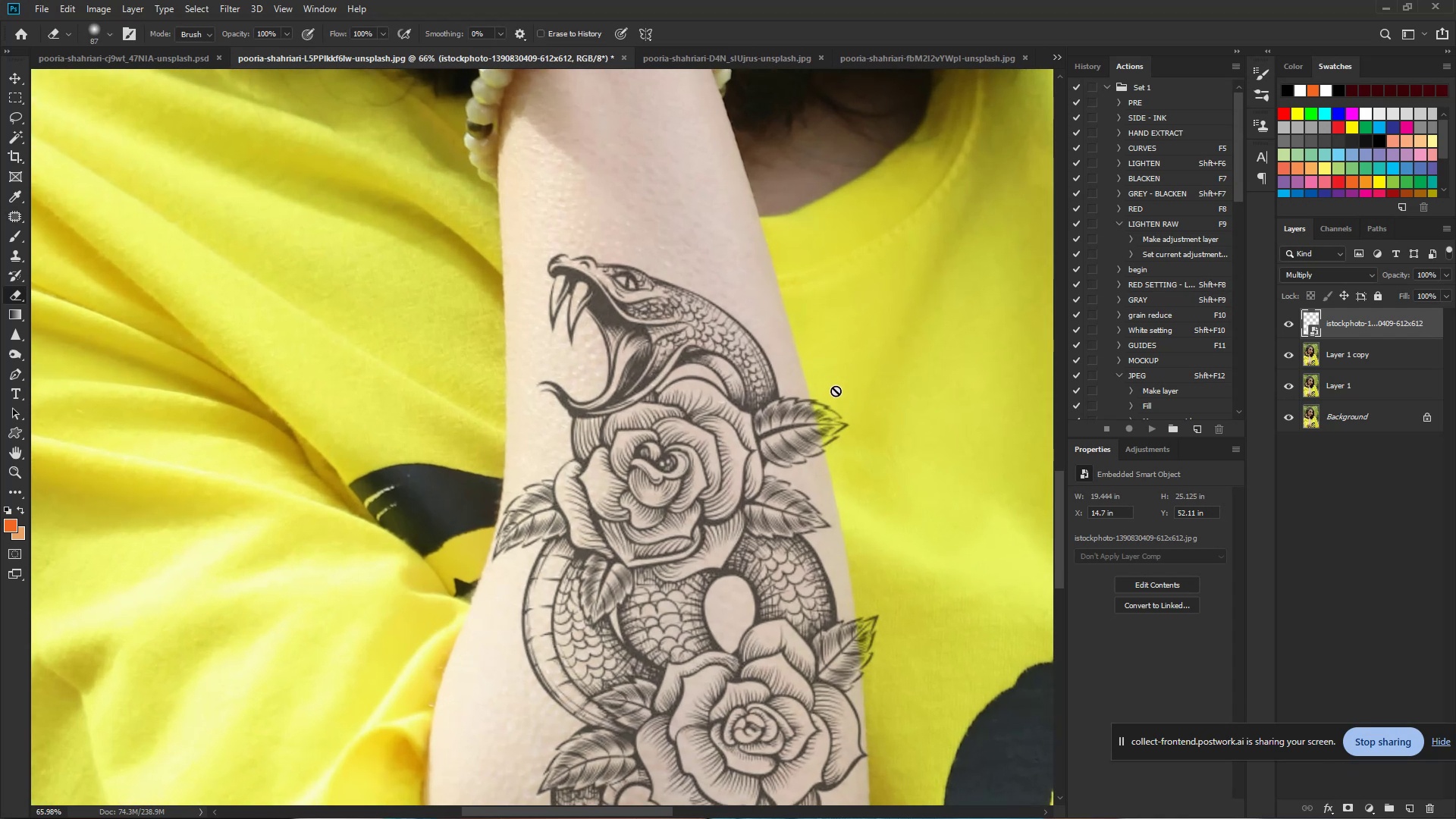 
hold_key(key=Space, duration=1.12)
 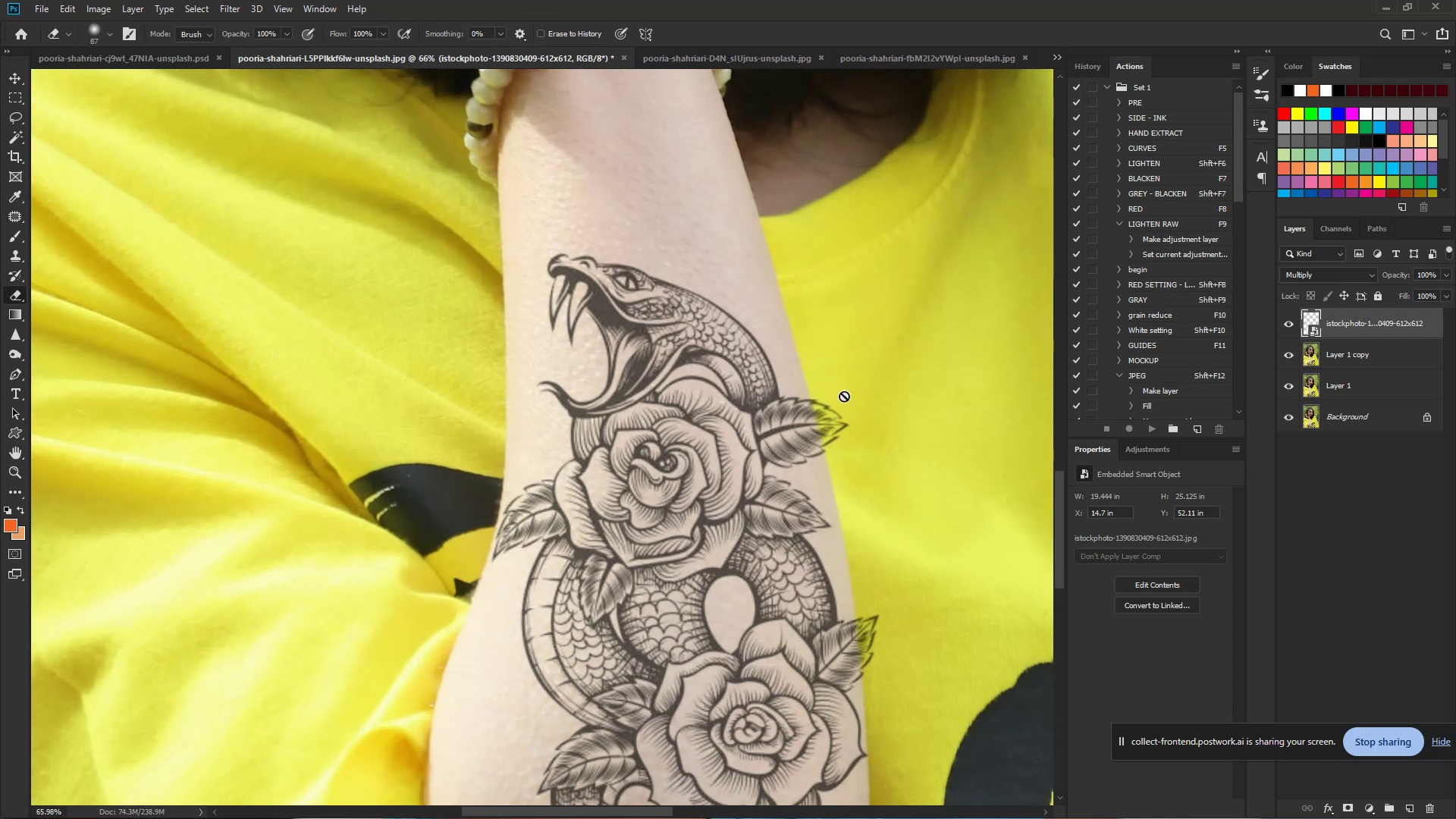 
left_click_drag(start_coordinate=[830, 403], to_coordinate=[853, 402])
 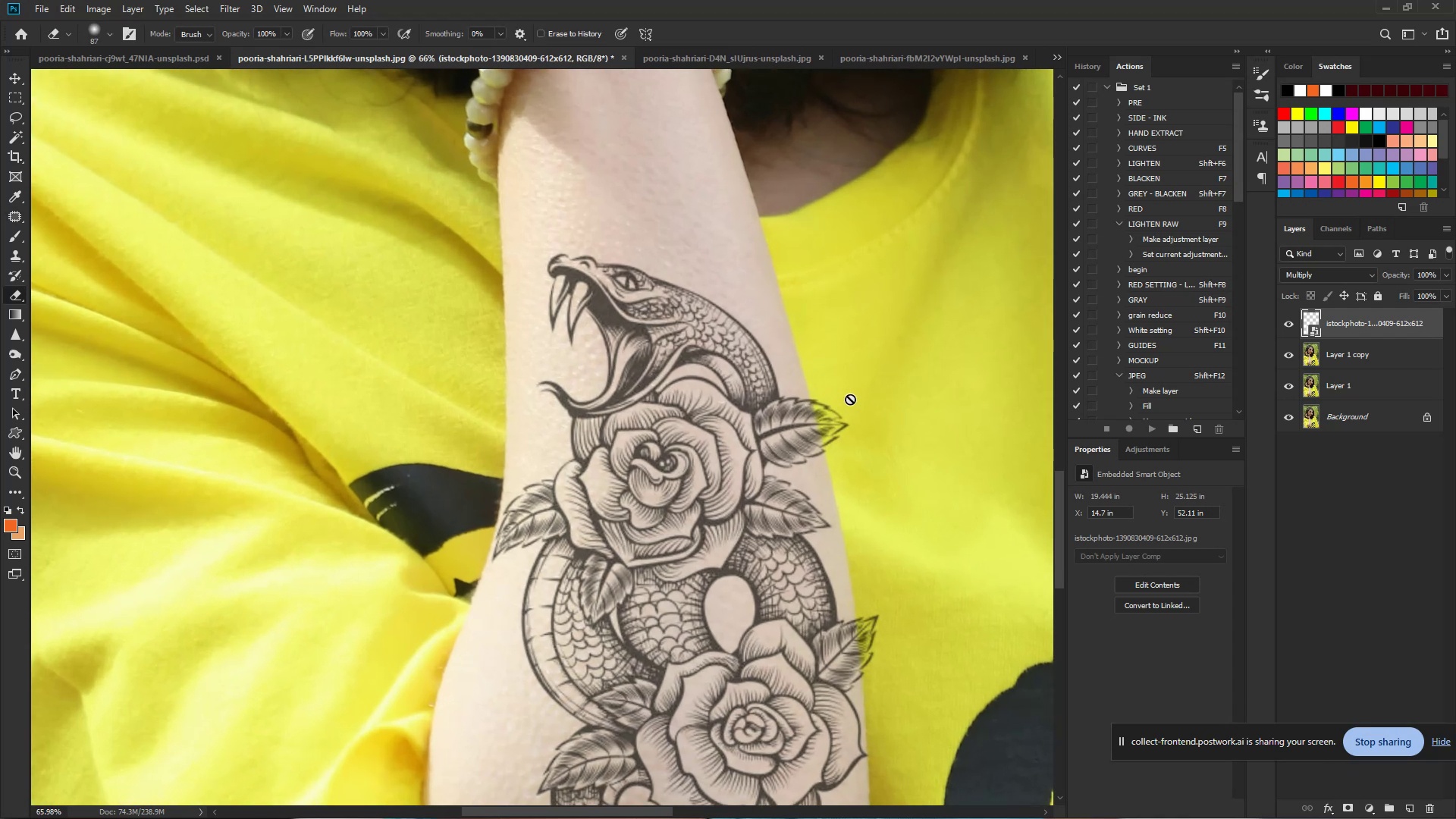 
left_click_drag(start_coordinate=[809, 380], to_coordinate=[826, 415])
 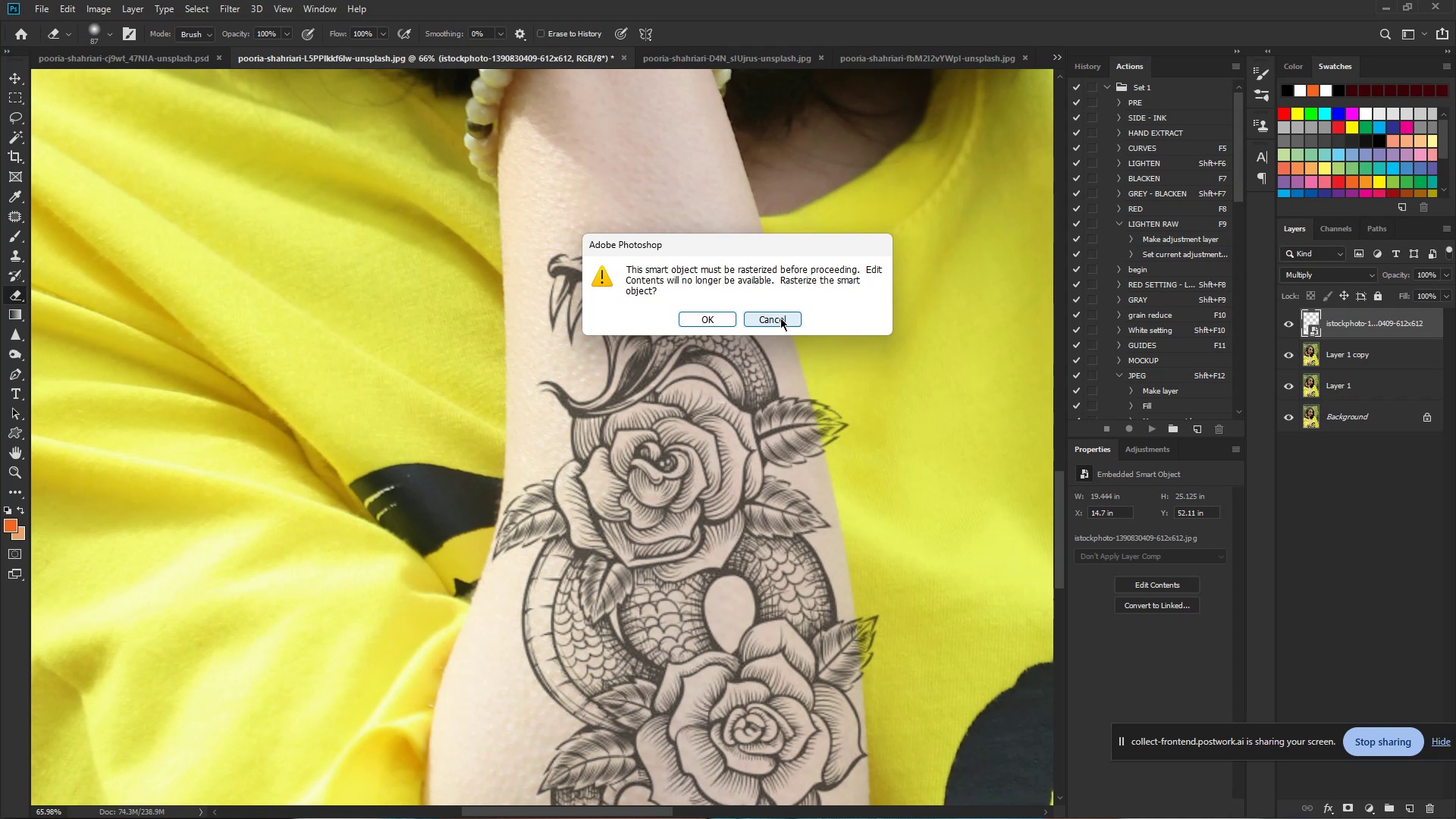 
wait(17.75)
 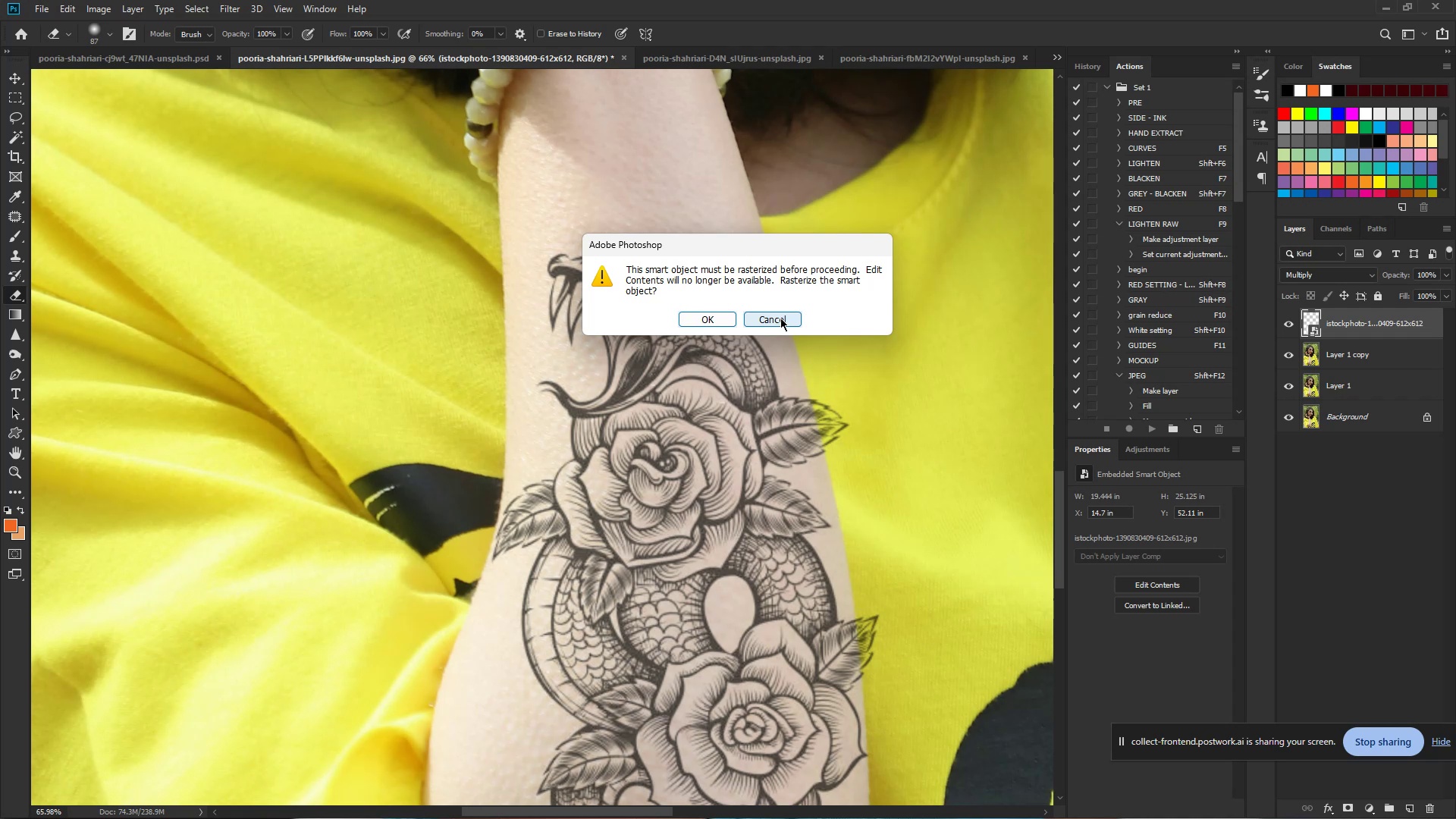 
left_click([780, 318])
 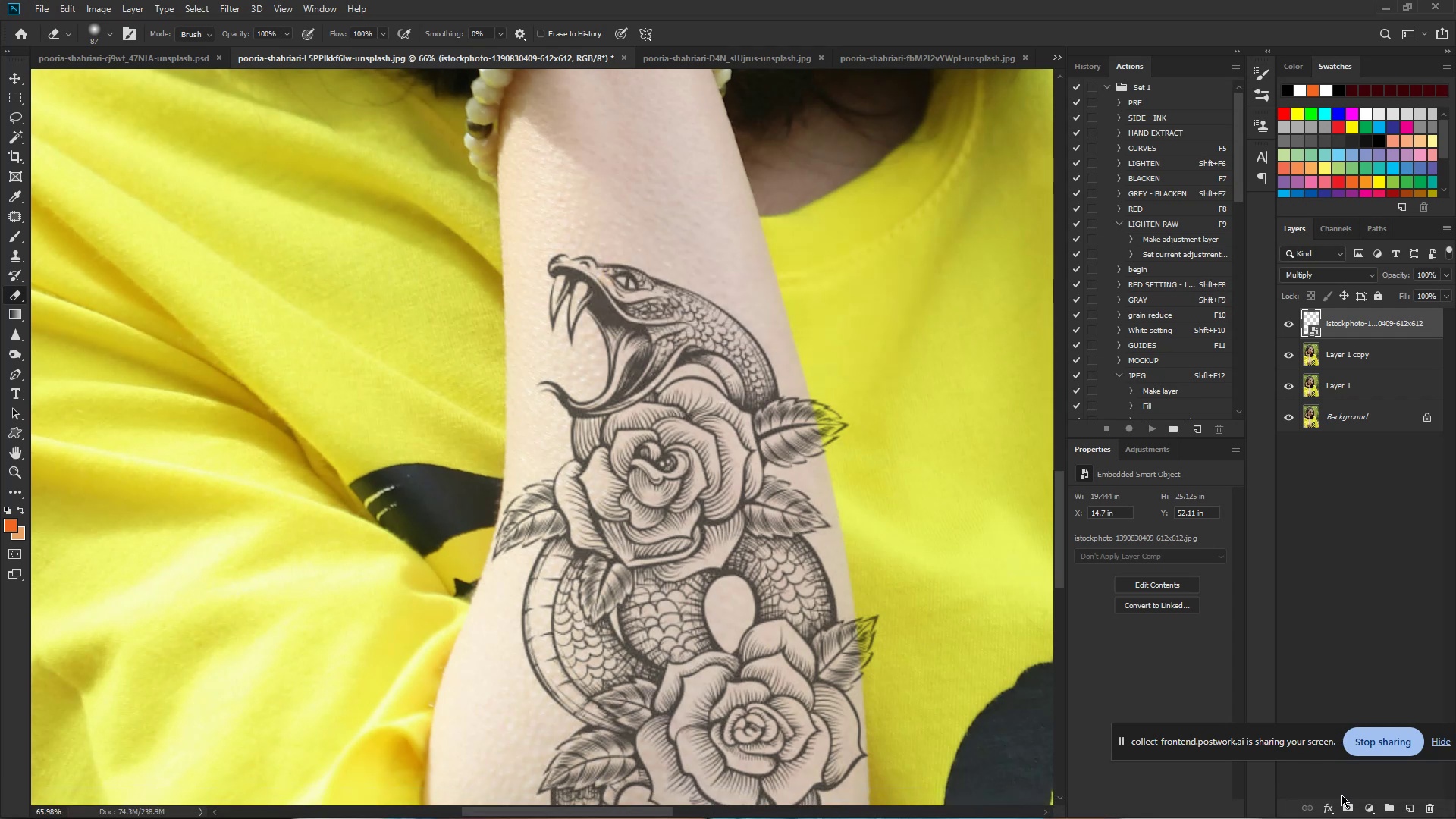 
hold_key(key=ControlLeft, duration=0.82)
 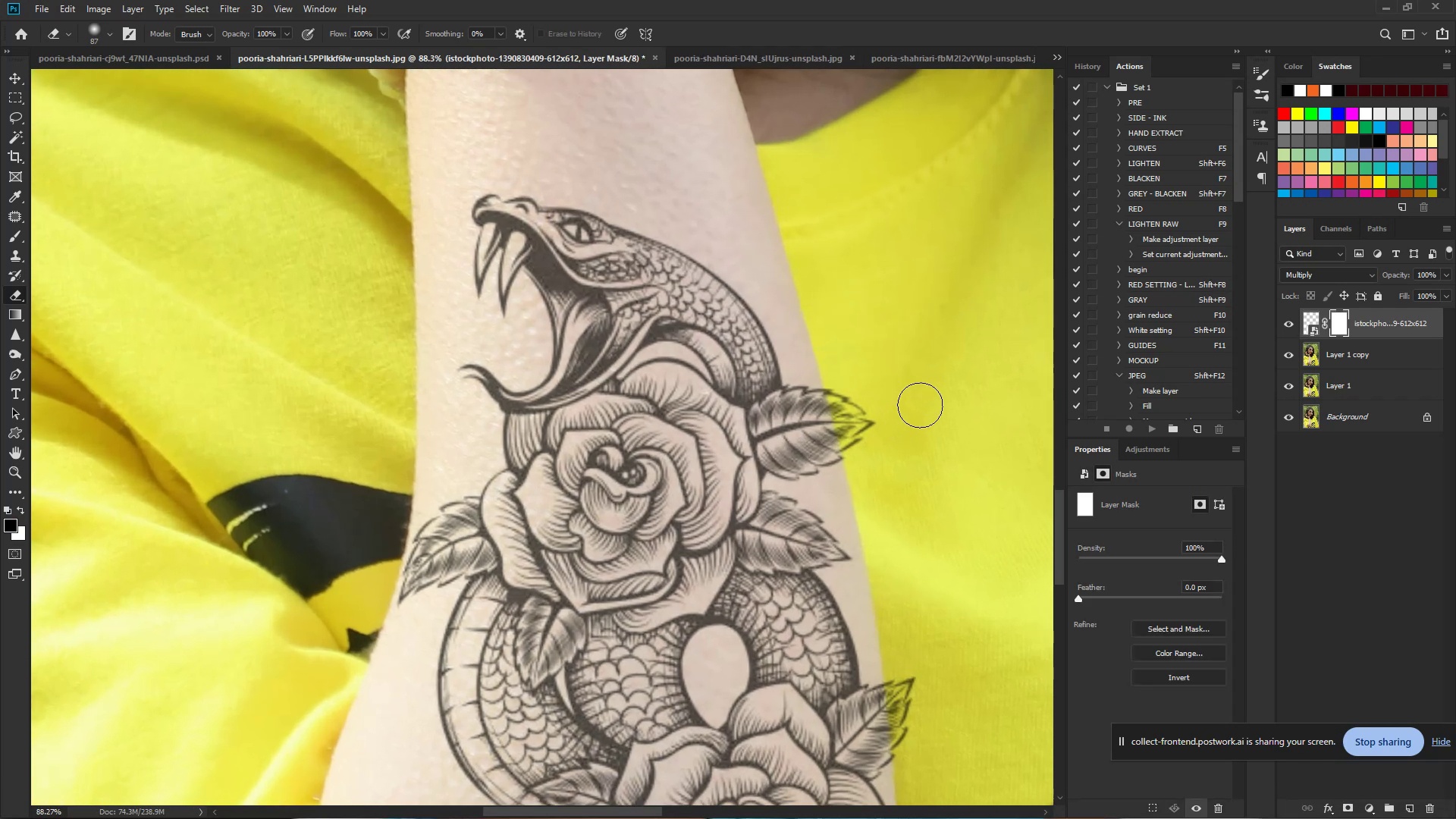 
hold_key(key=Space, duration=0.66)
 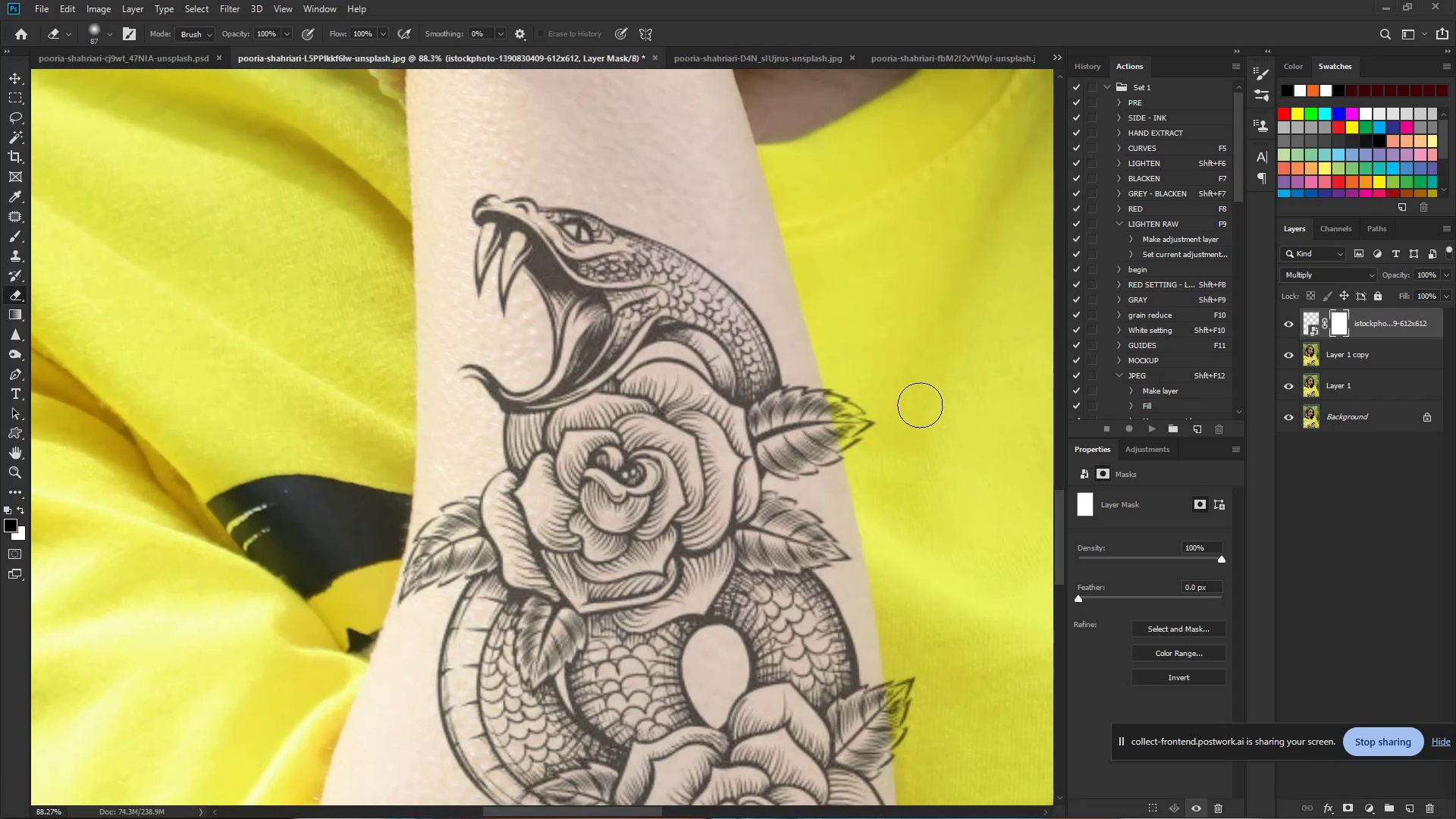 
left_click_drag(start_coordinate=[771, 431], to_coordinate=[797, 435])
 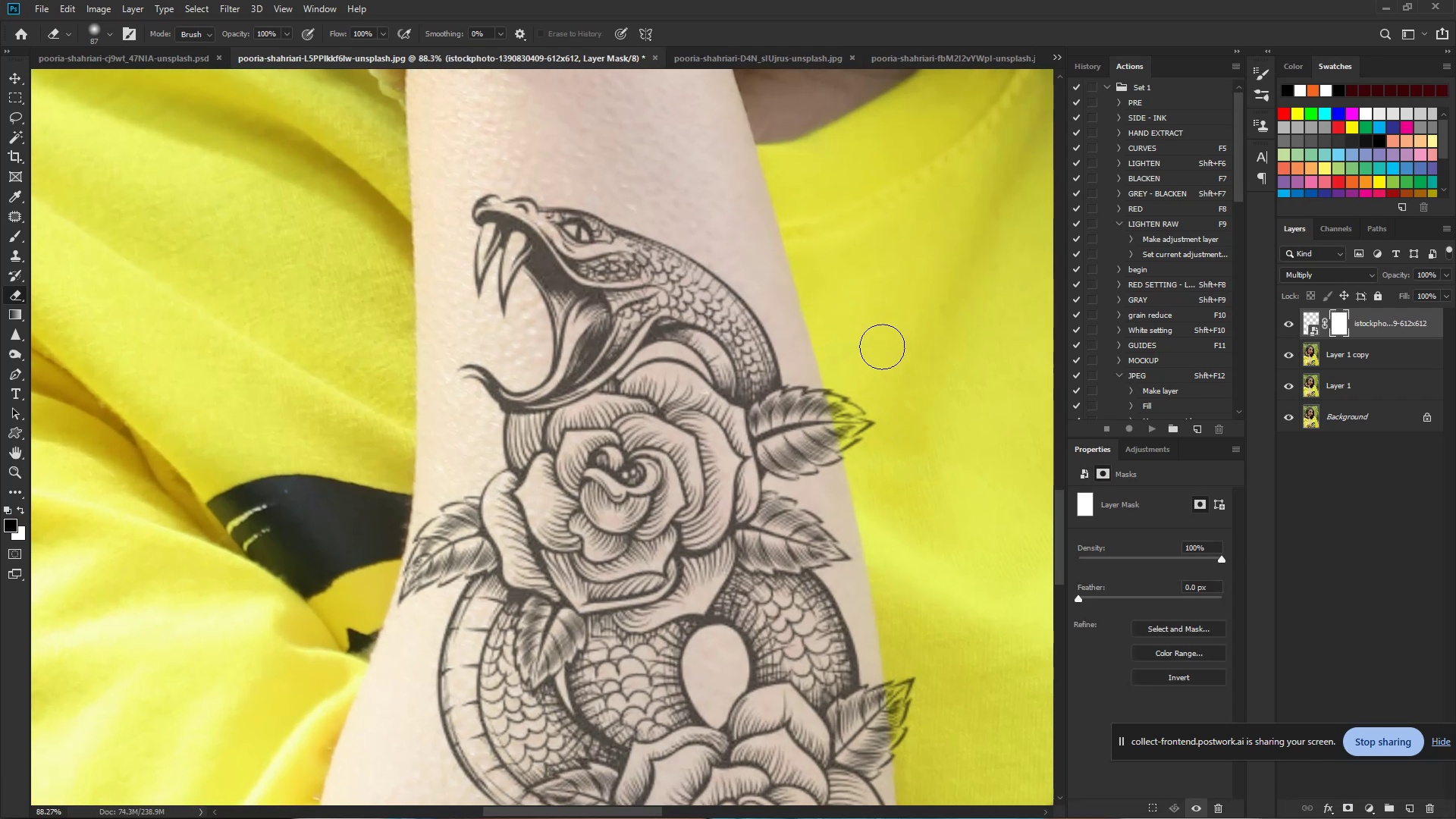 
left_click_drag(start_coordinate=[843, 397], to_coordinate=[842, 364])
 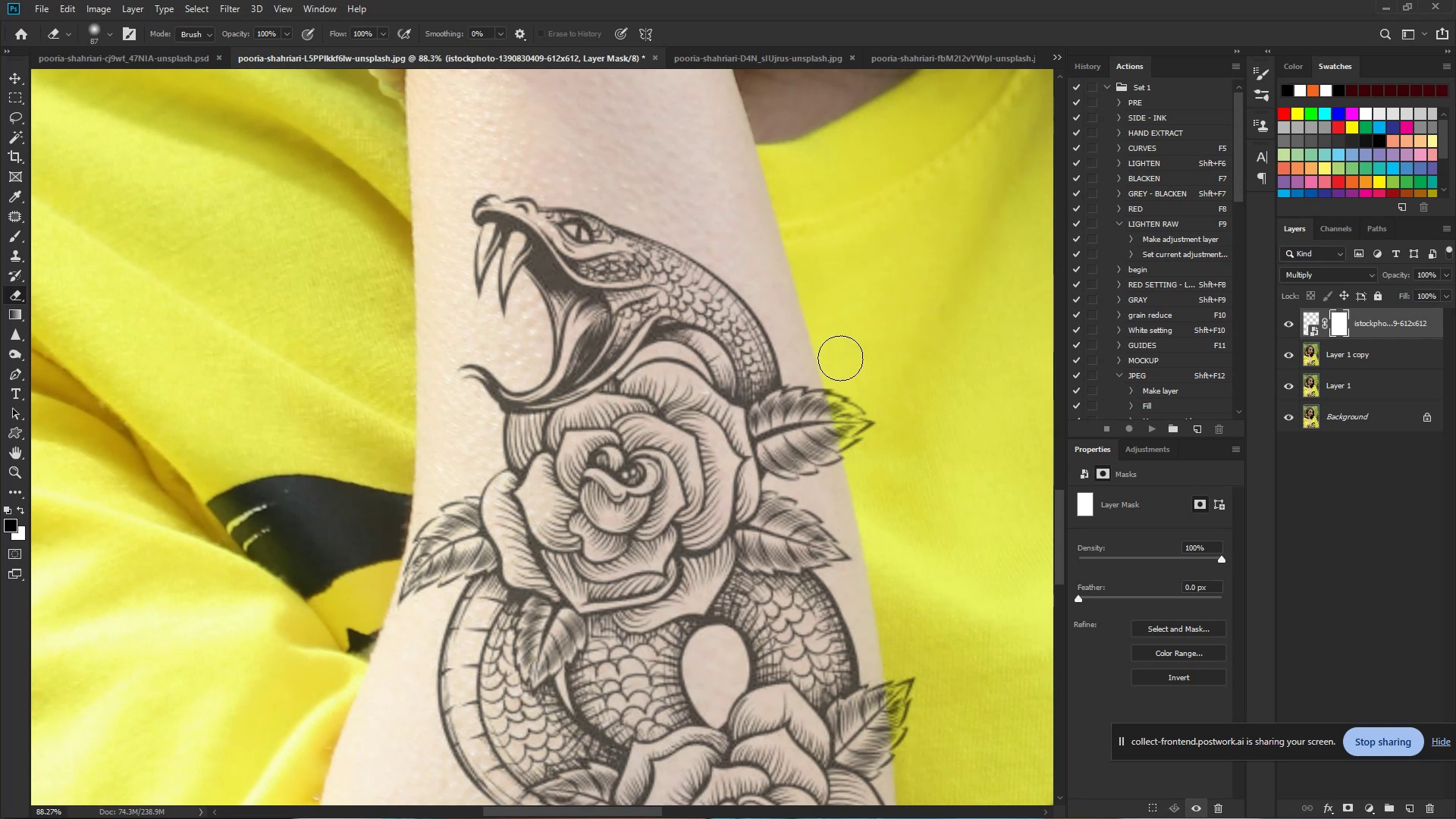 
type(ex)
 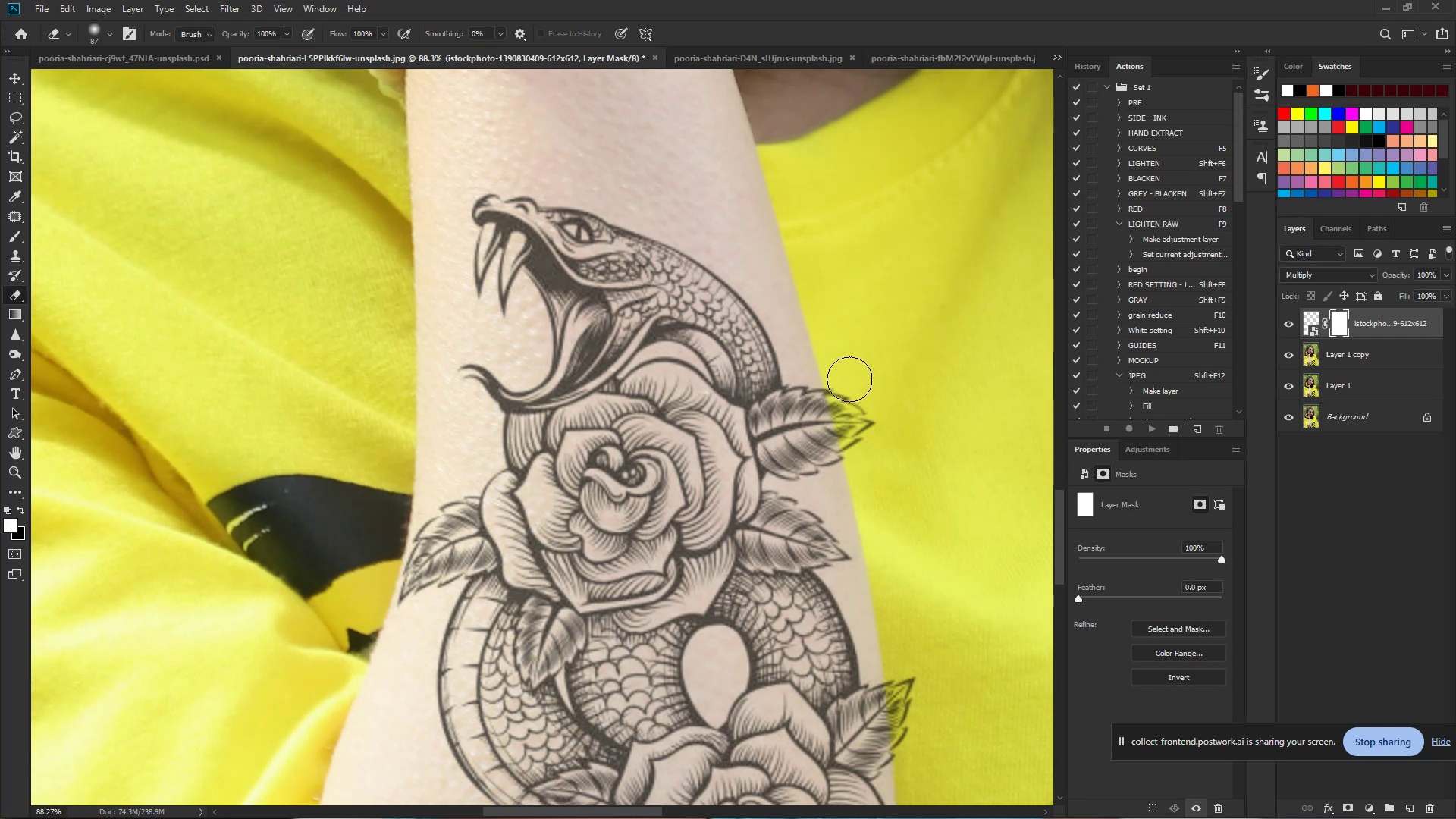 
left_click_drag(start_coordinate=[836, 358], to_coordinate=[869, 460])
 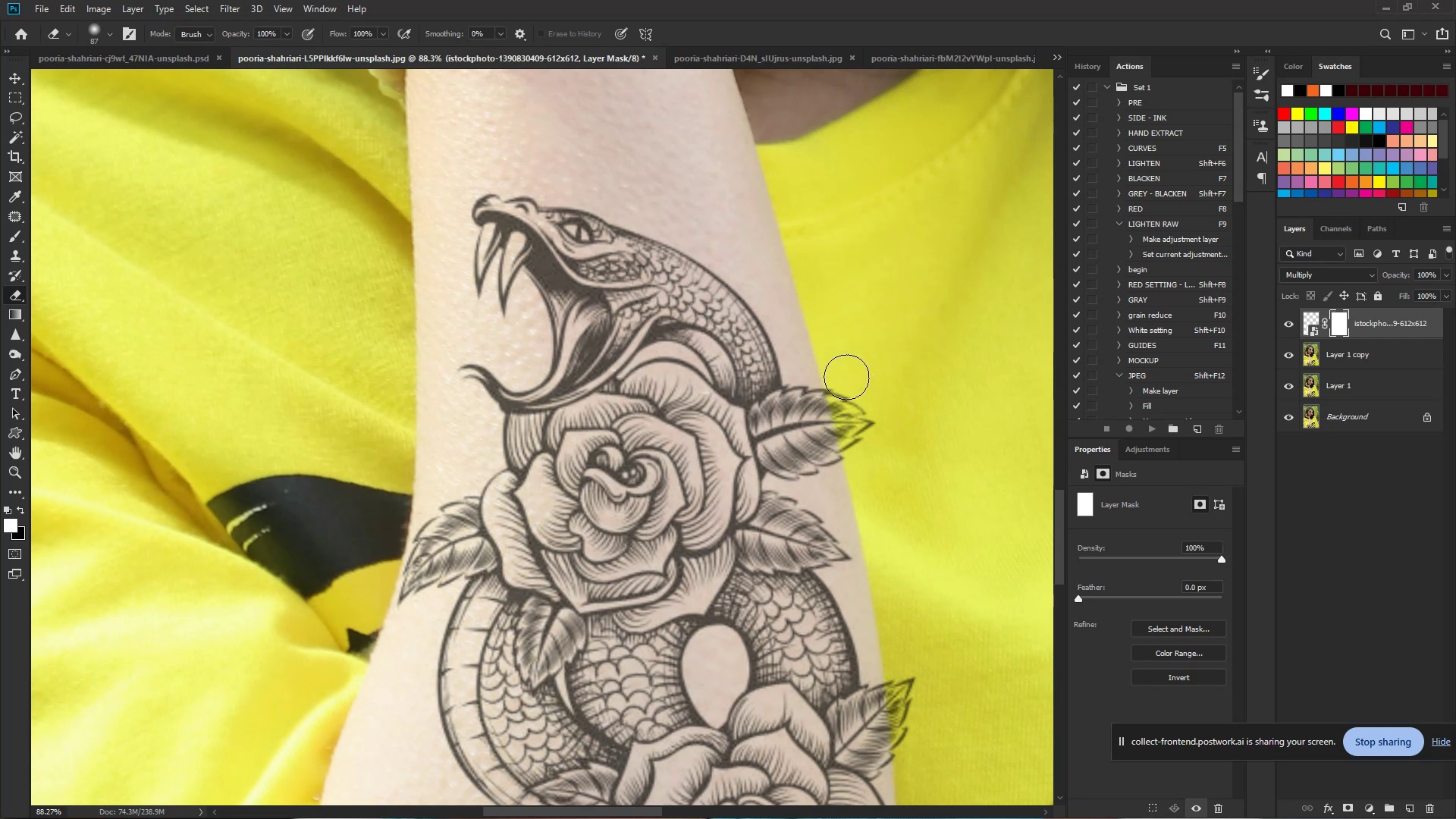 
left_click_drag(start_coordinate=[843, 377], to_coordinate=[885, 506])
 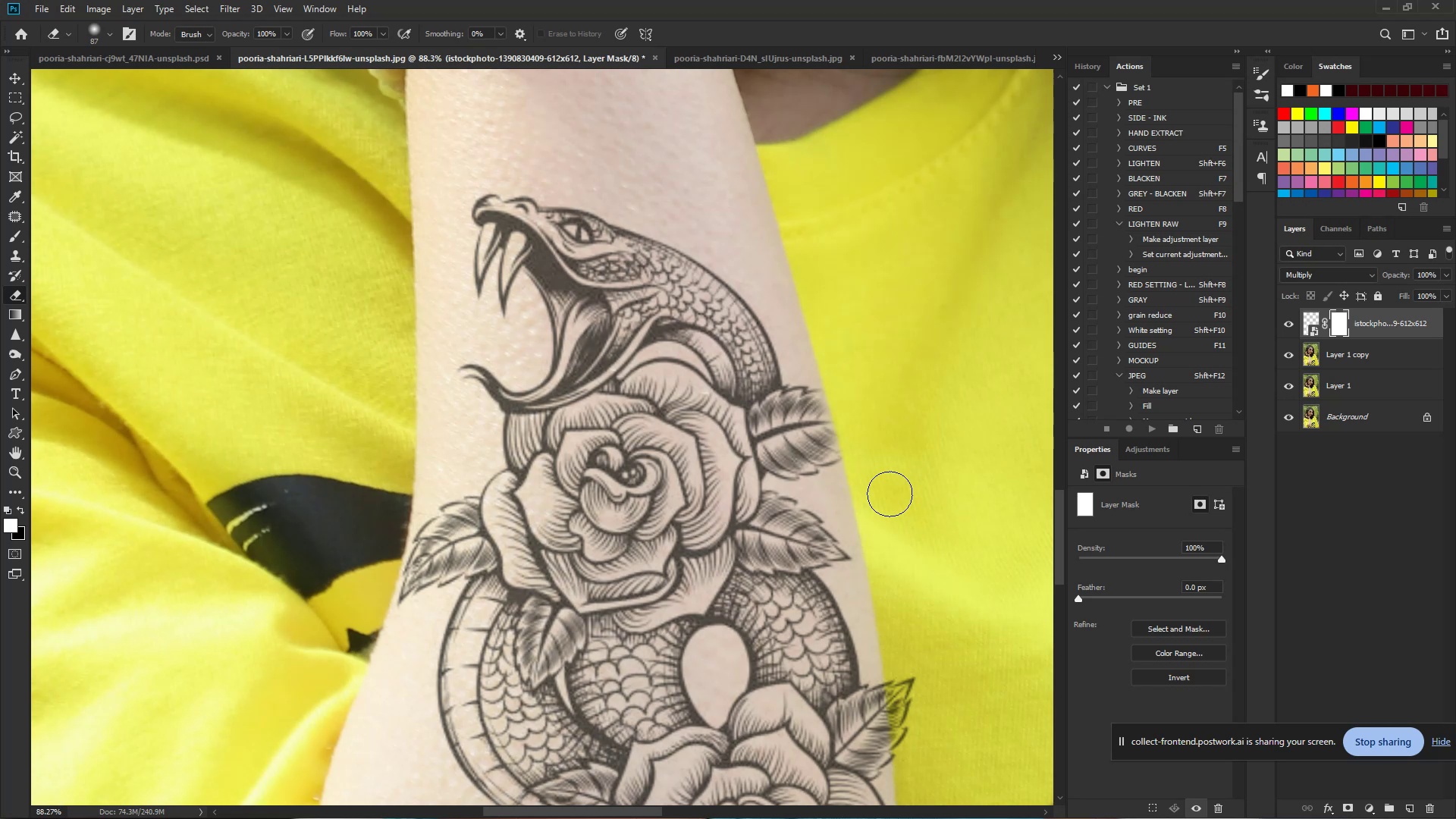 
wait(12.1)
 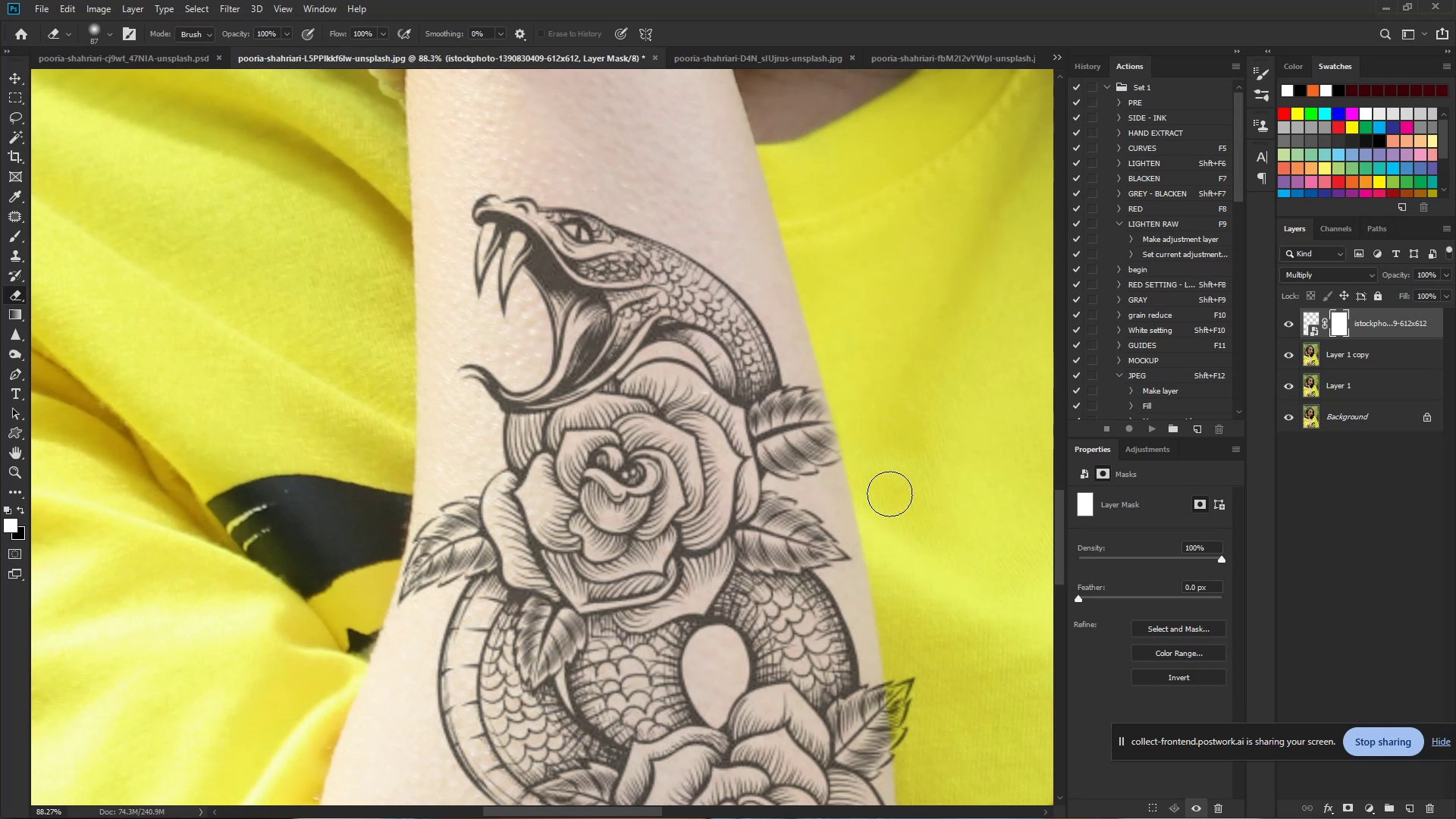 
hold_key(key=Space, duration=1.53)
 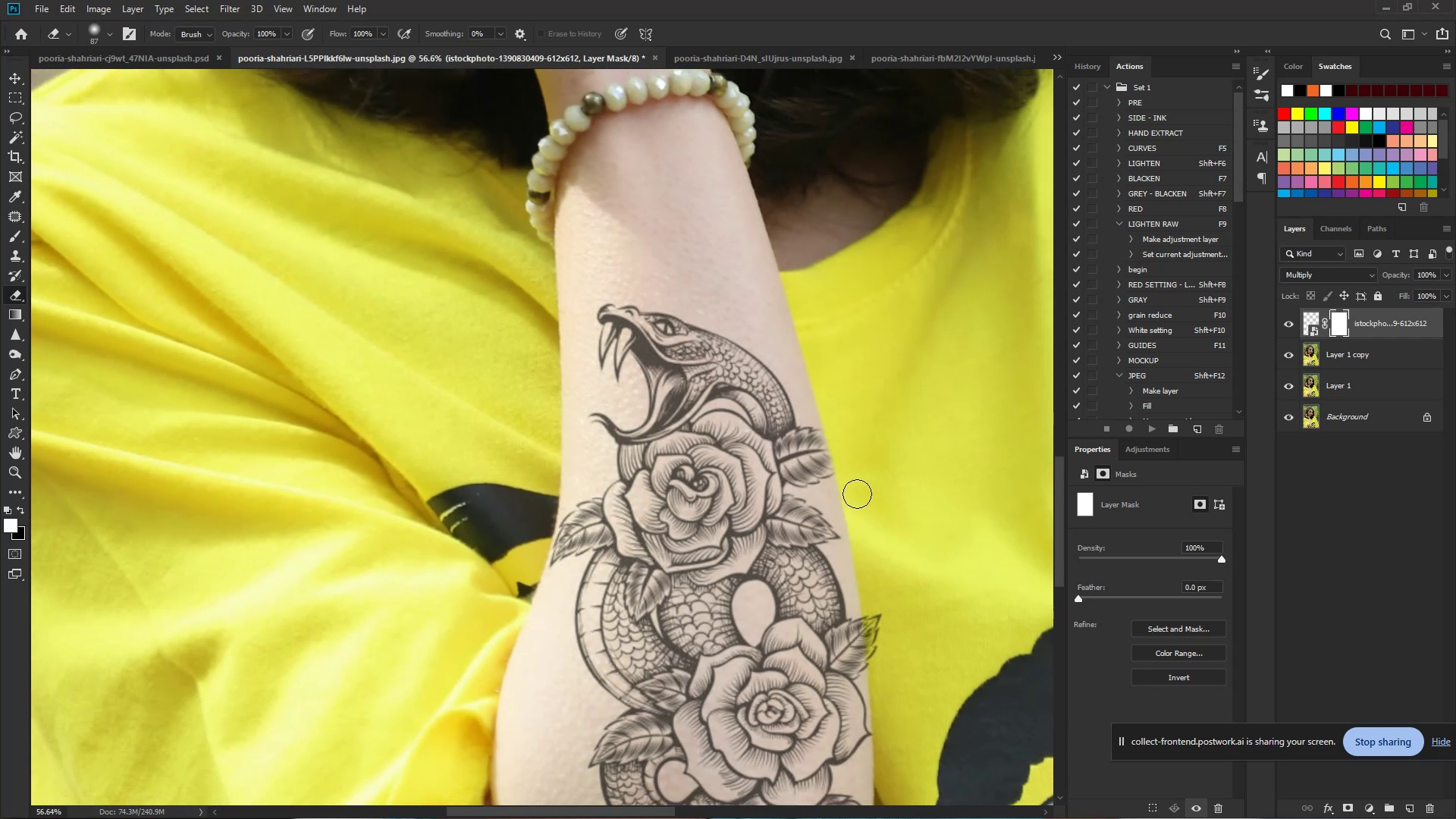 
left_click_drag(start_coordinate=[821, 498], to_coordinate=[805, 496])
 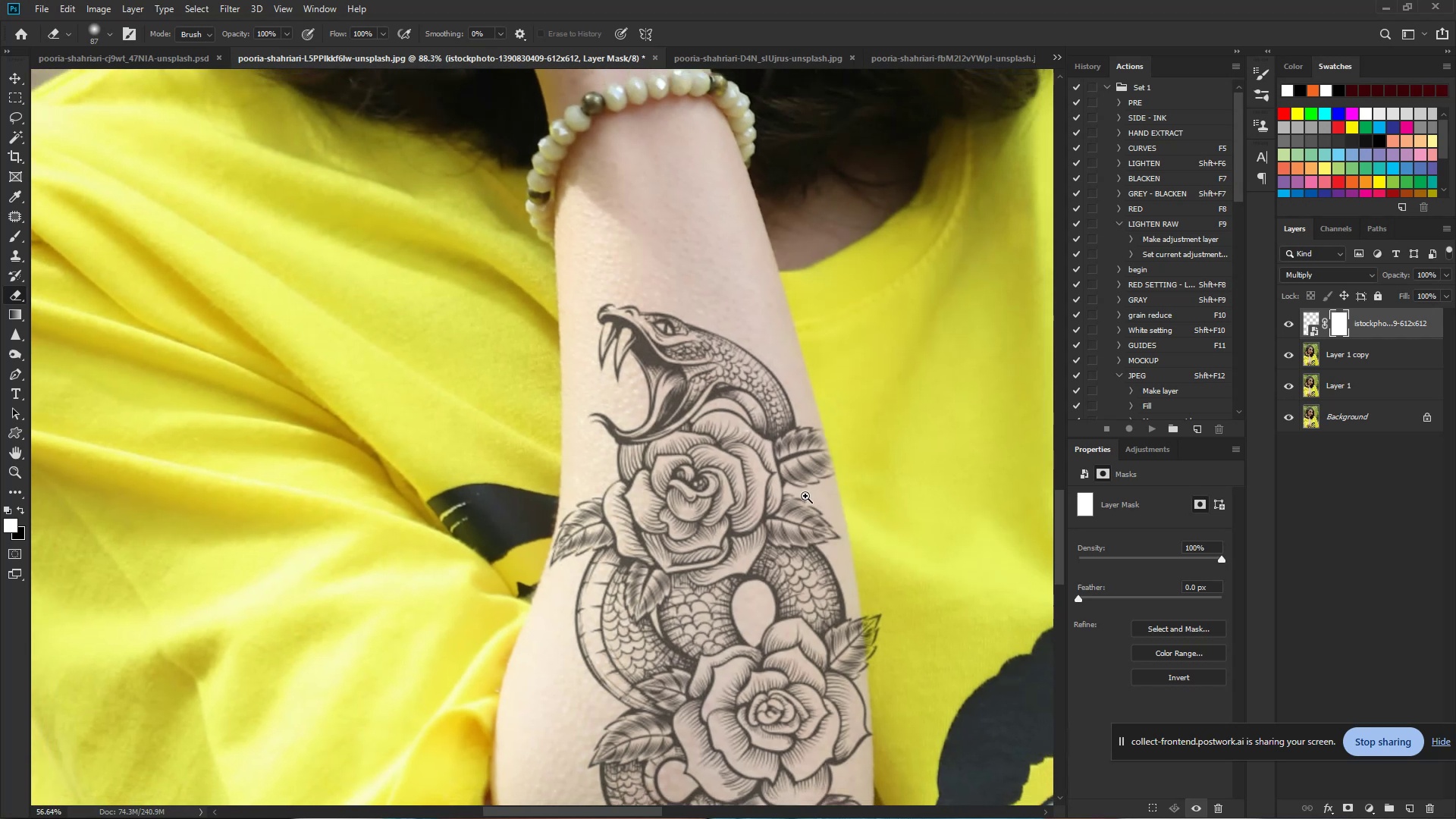 
key(Control+Space)
 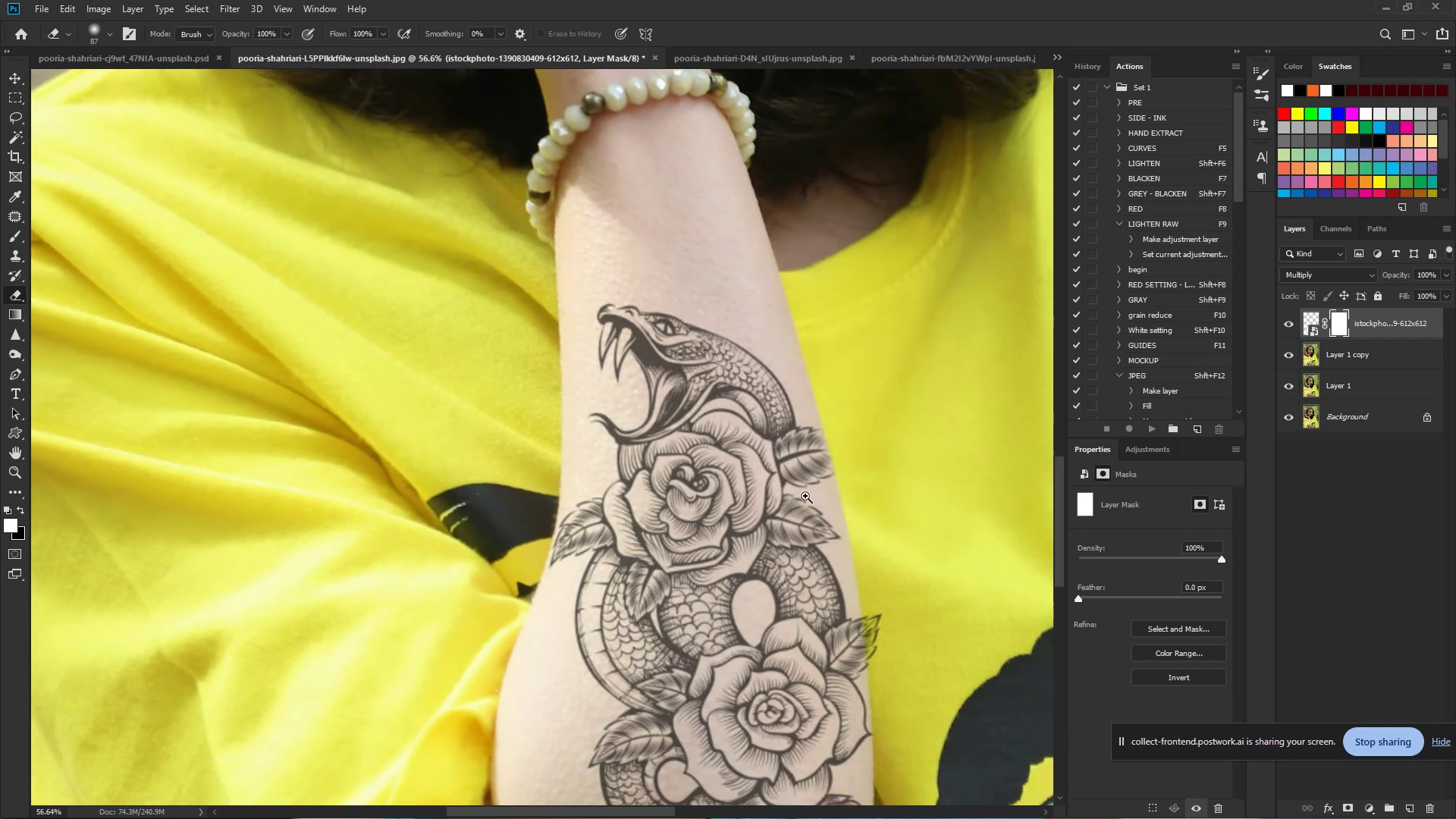 
key(Control+Space)
 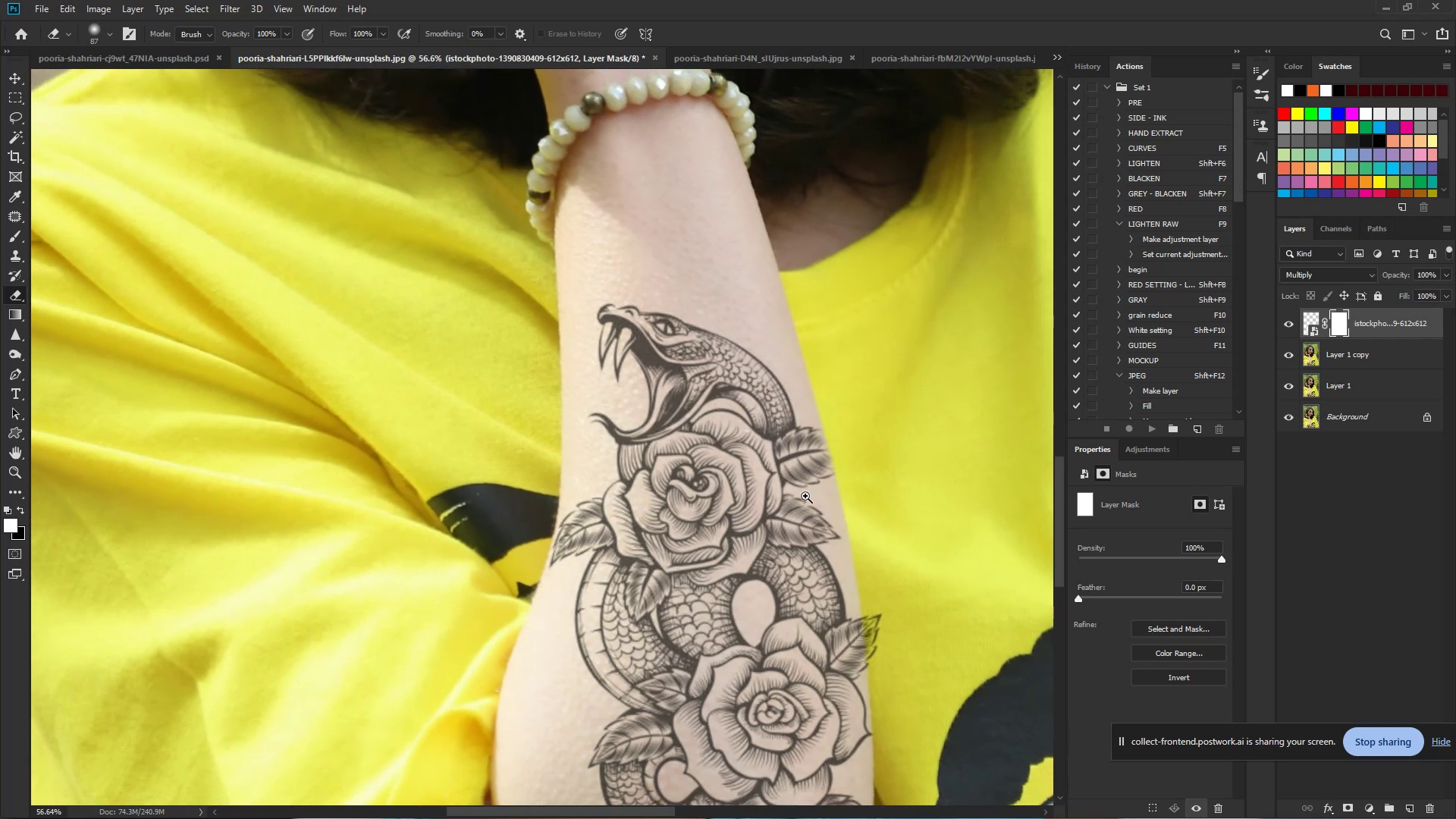 
key(Control+Space)
 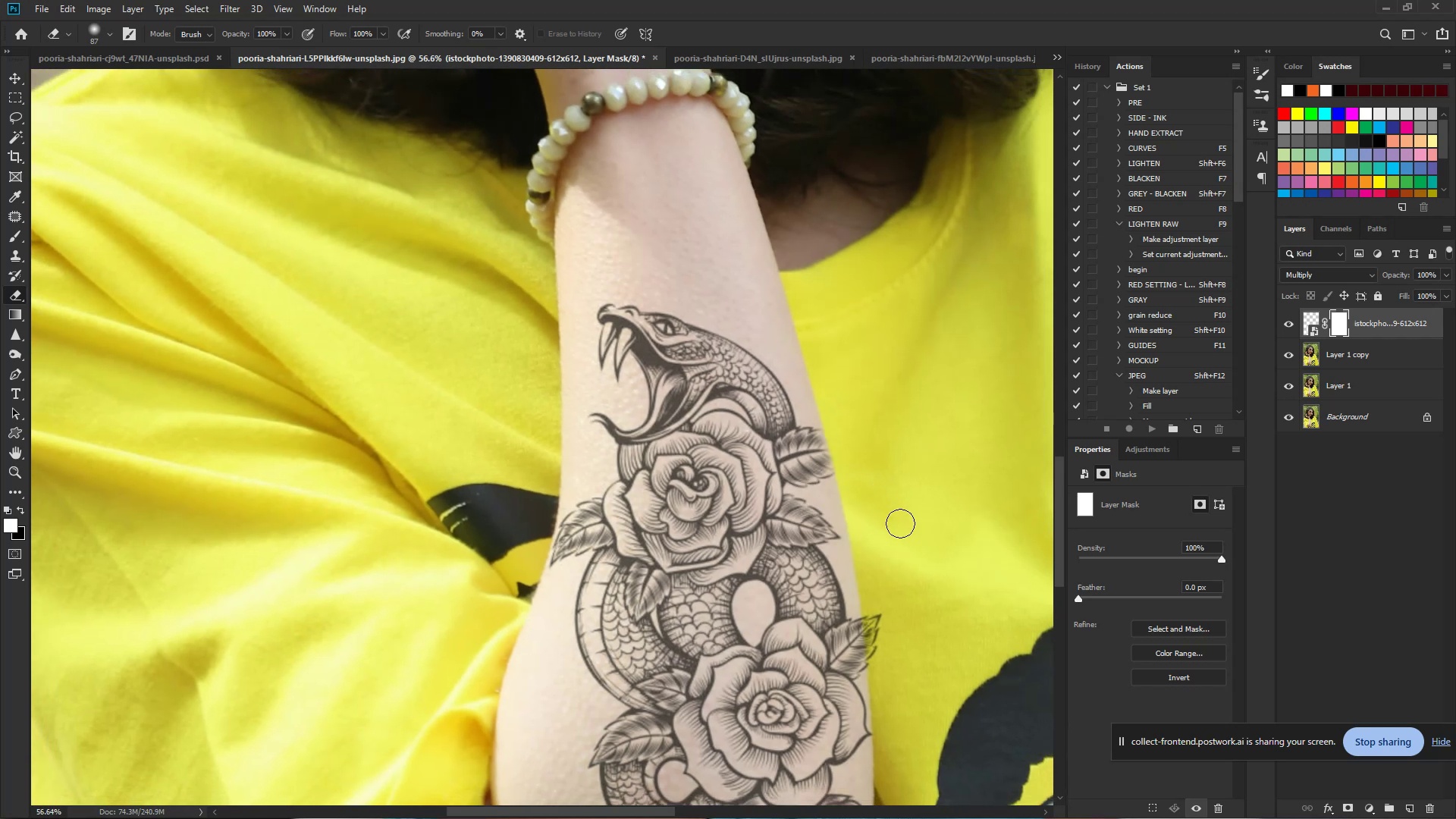 
key(Control+Z)
 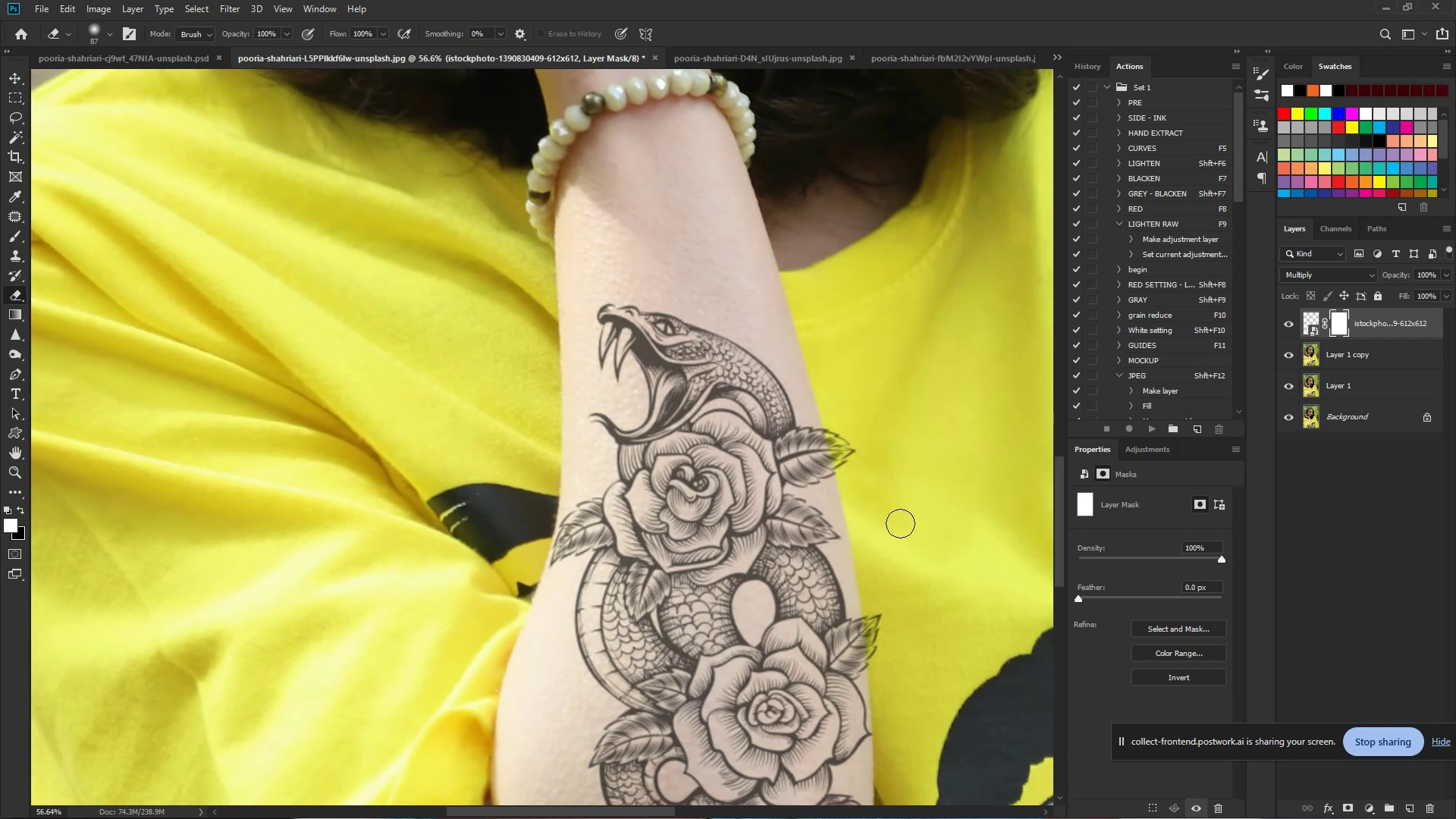 
hold_key(key=ControlLeft, duration=0.66)
 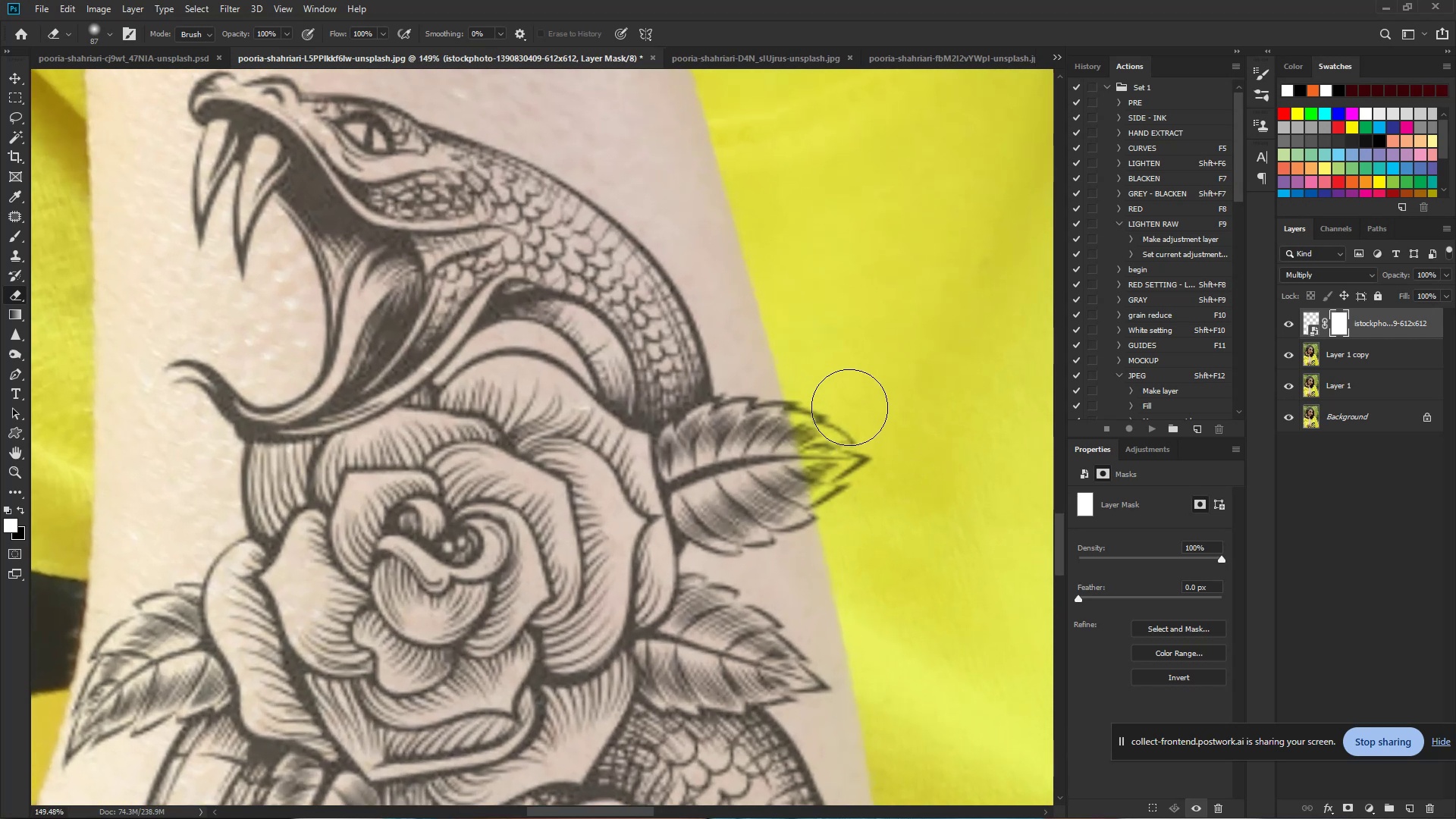 
hold_key(key=Space, duration=0.63)
 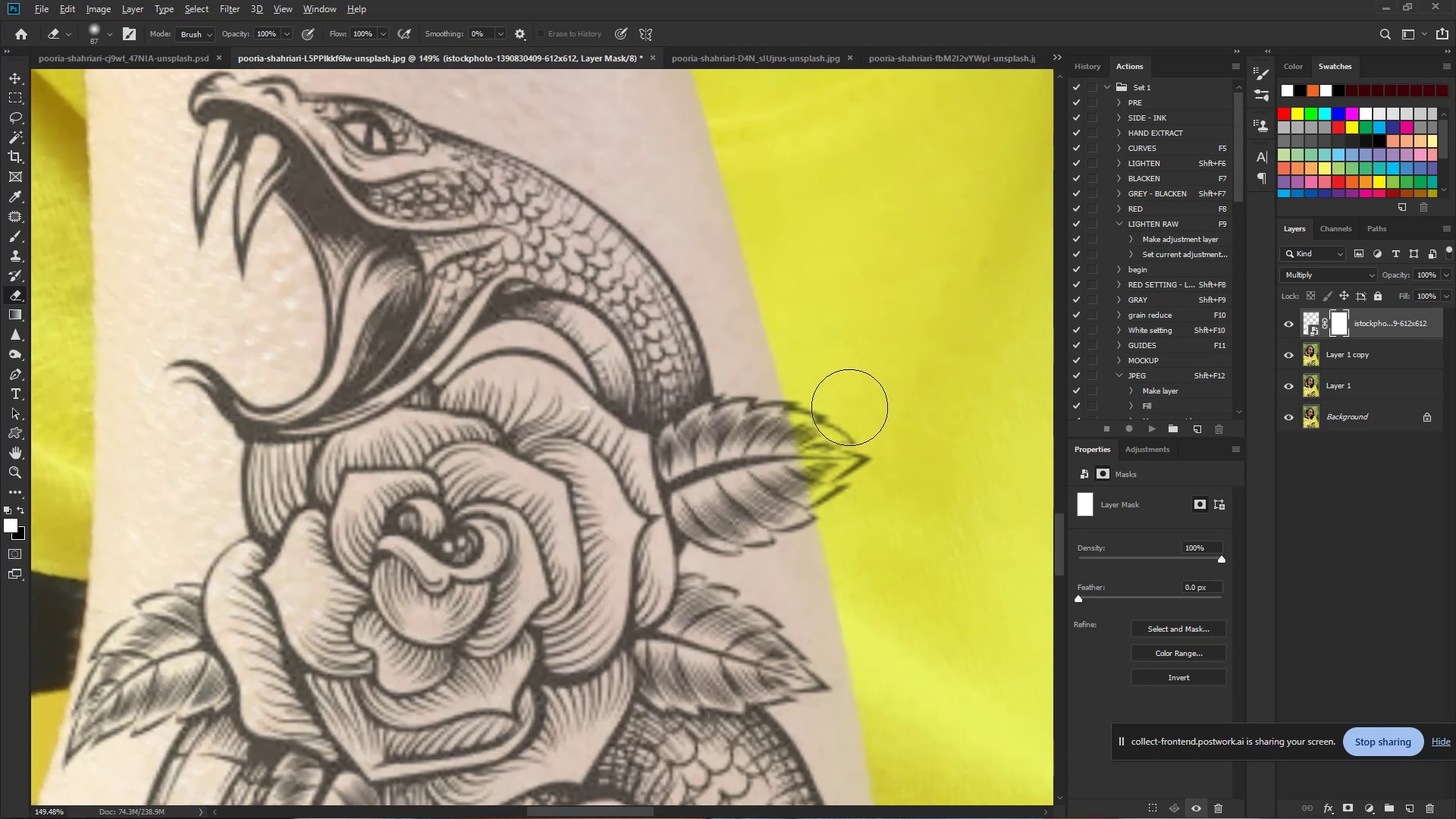 
left_click_drag(start_coordinate=[846, 444], to_coordinate=[908, 461])
 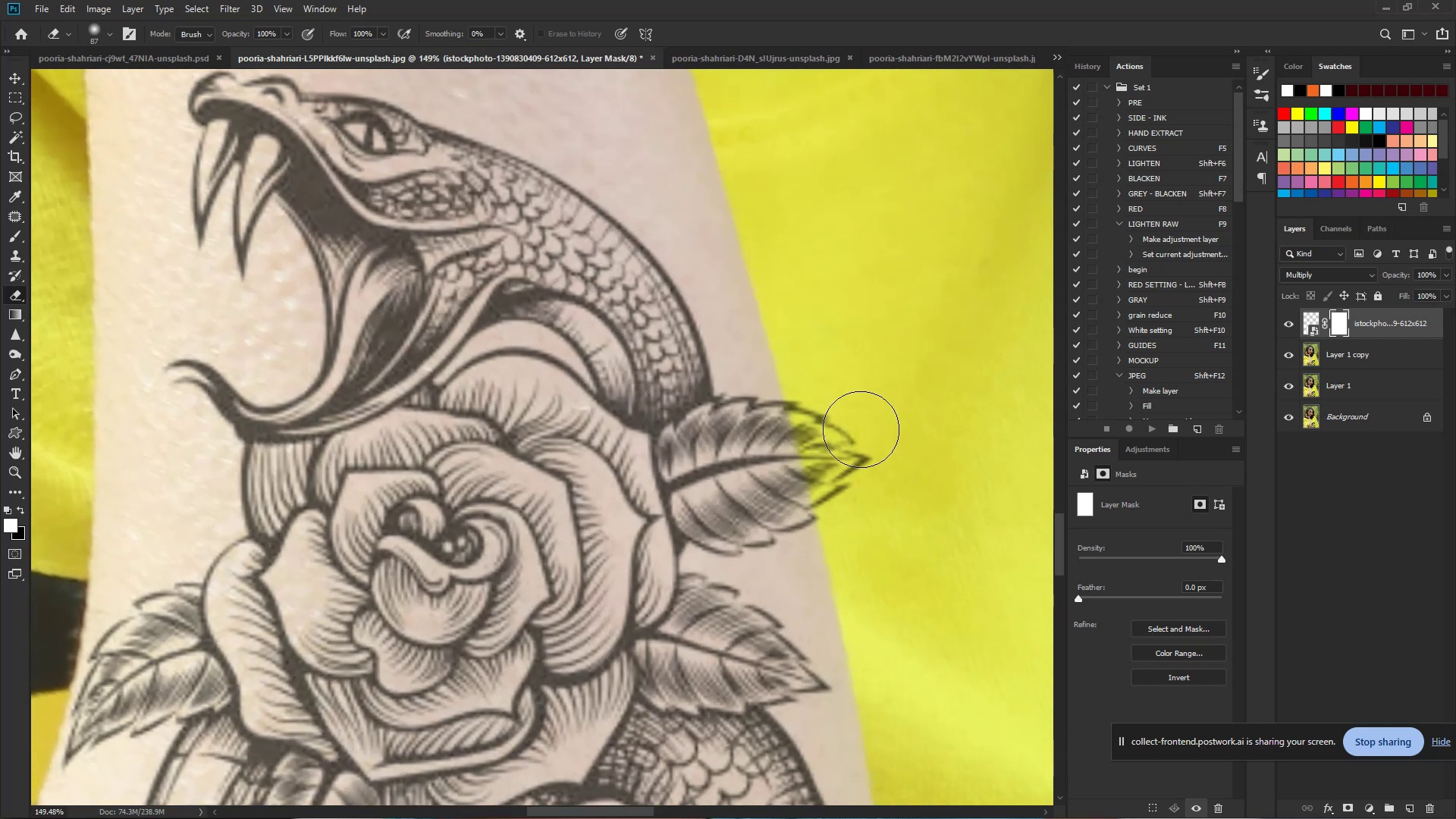 
hold_key(key=AltLeft, duration=1.12)
 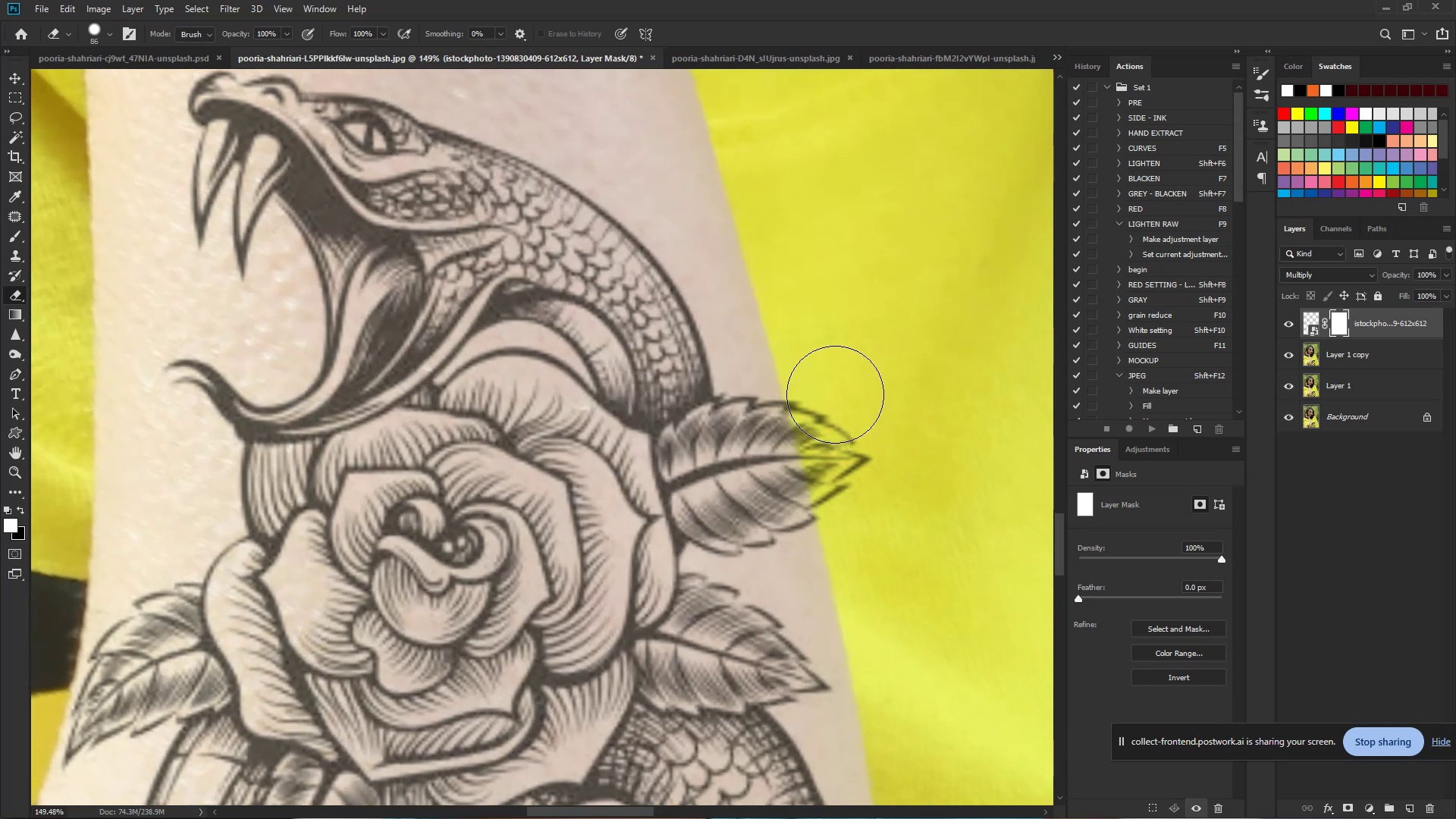 
left_click_drag(start_coordinate=[833, 392], to_coordinate=[820, 337])
 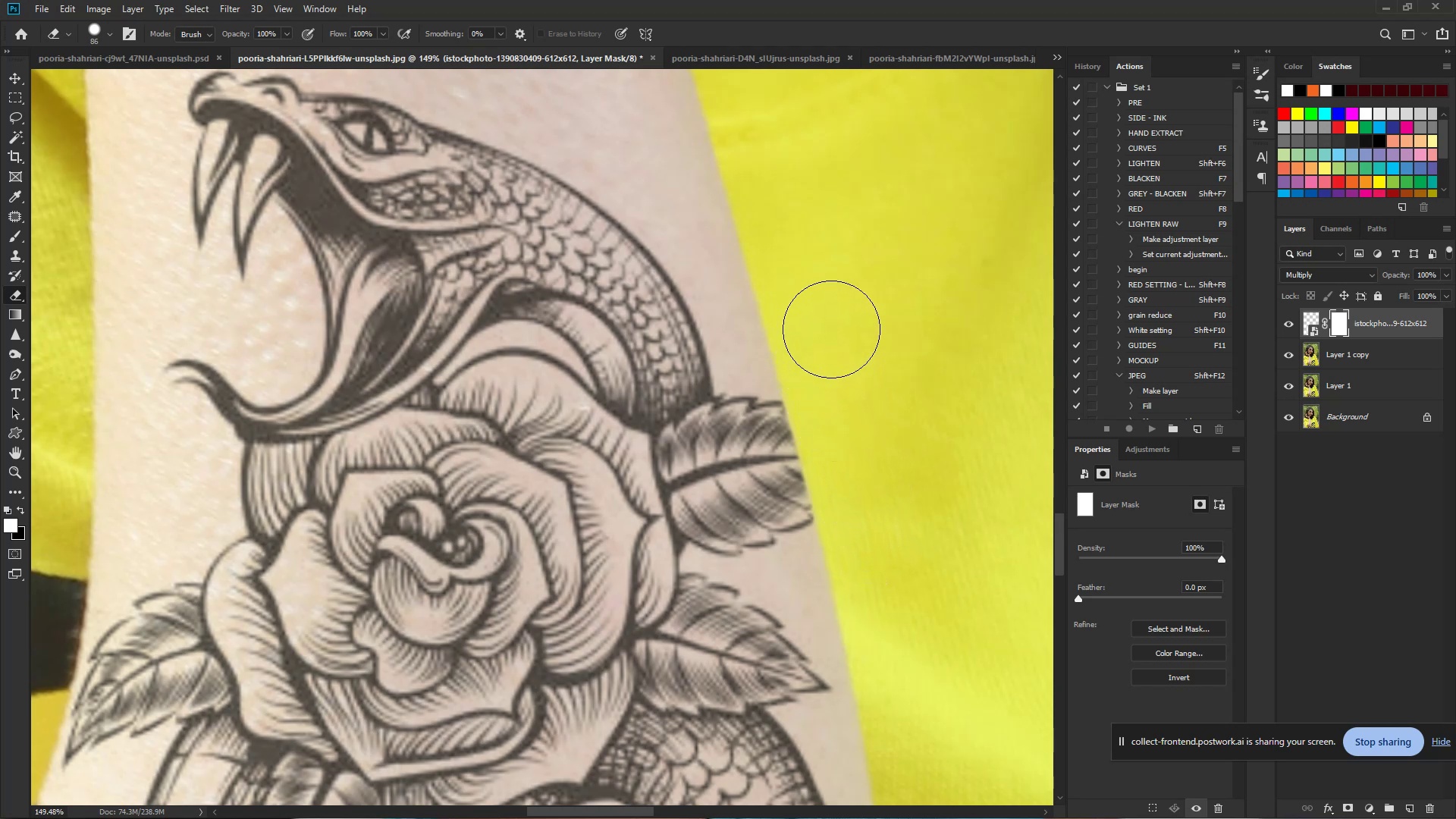 
hold_key(key=ControlLeft, duration=0.78)
 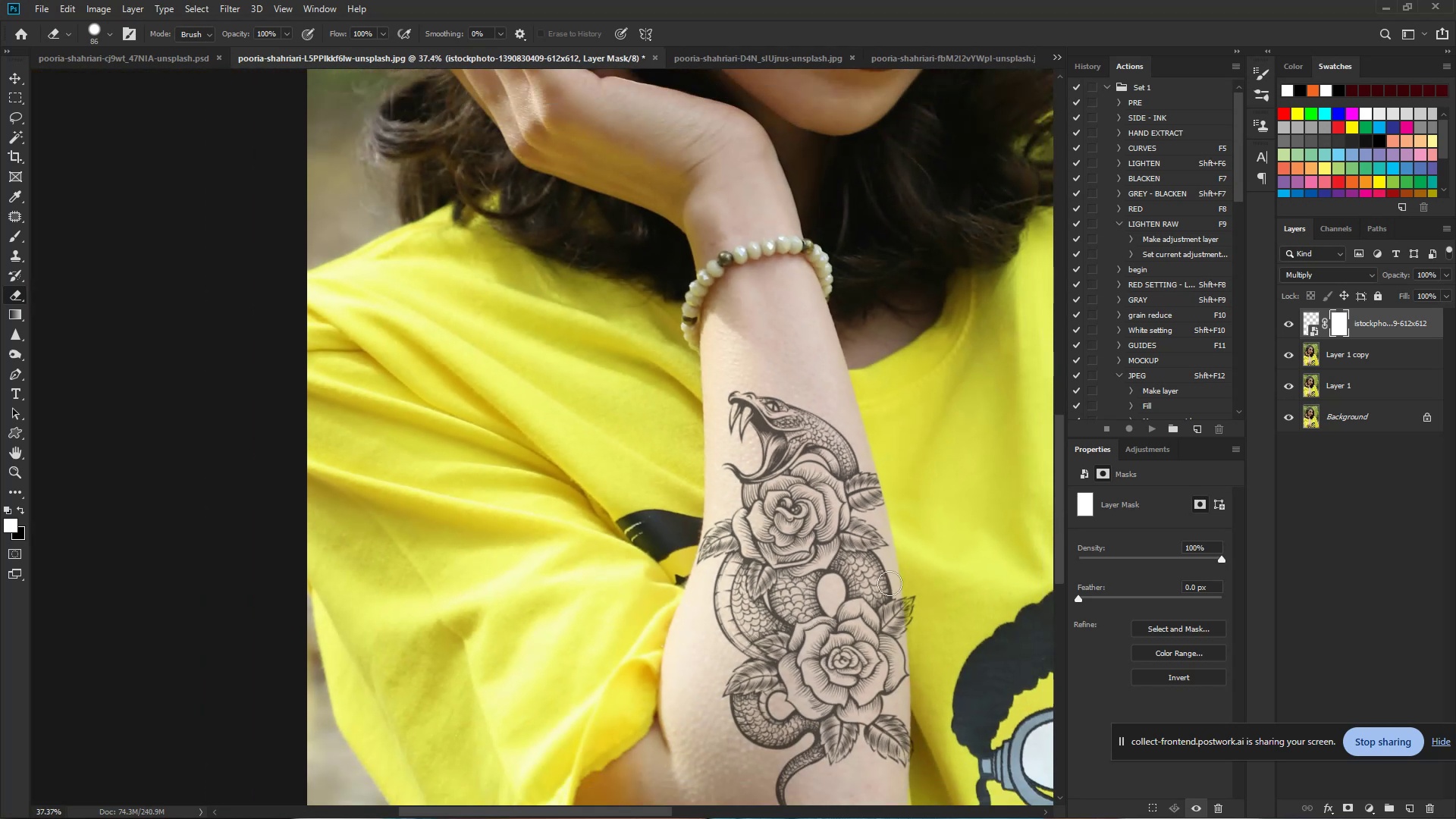 
hold_key(key=Space, duration=0.56)
 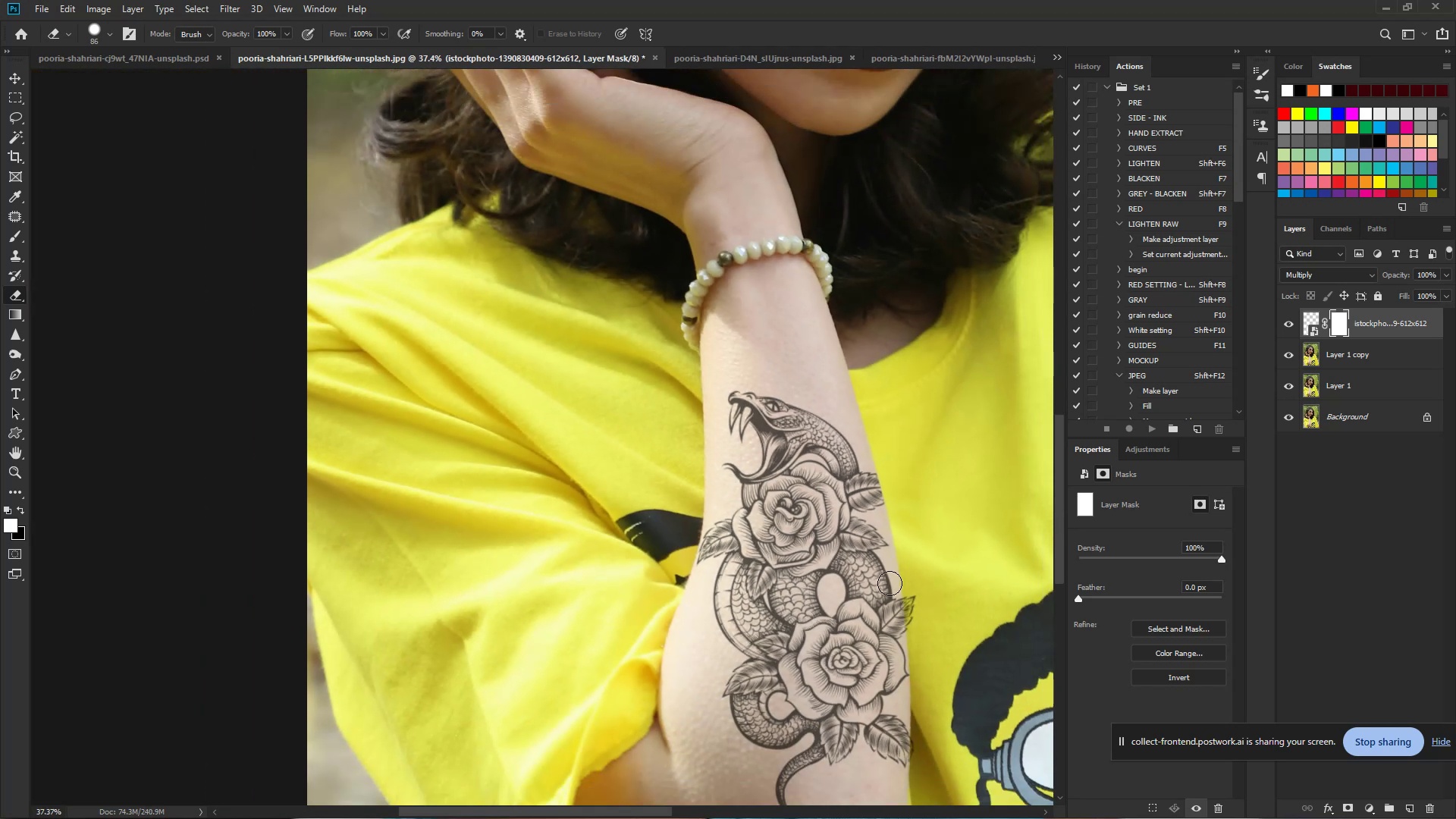 
left_click_drag(start_coordinate=[908, 497], to_coordinate=[822, 485])
 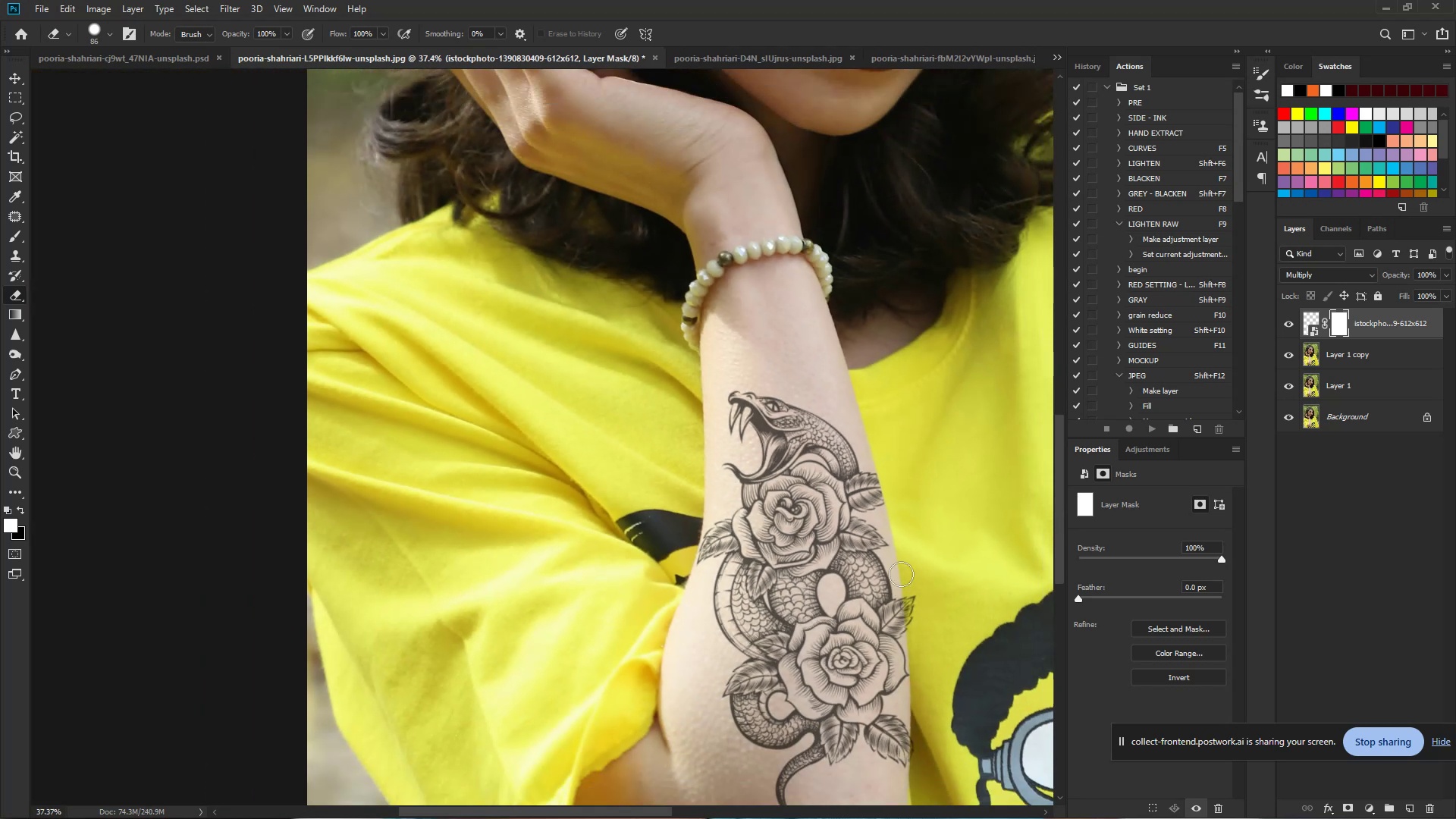 
hold_key(key=Space, duration=0.82)
 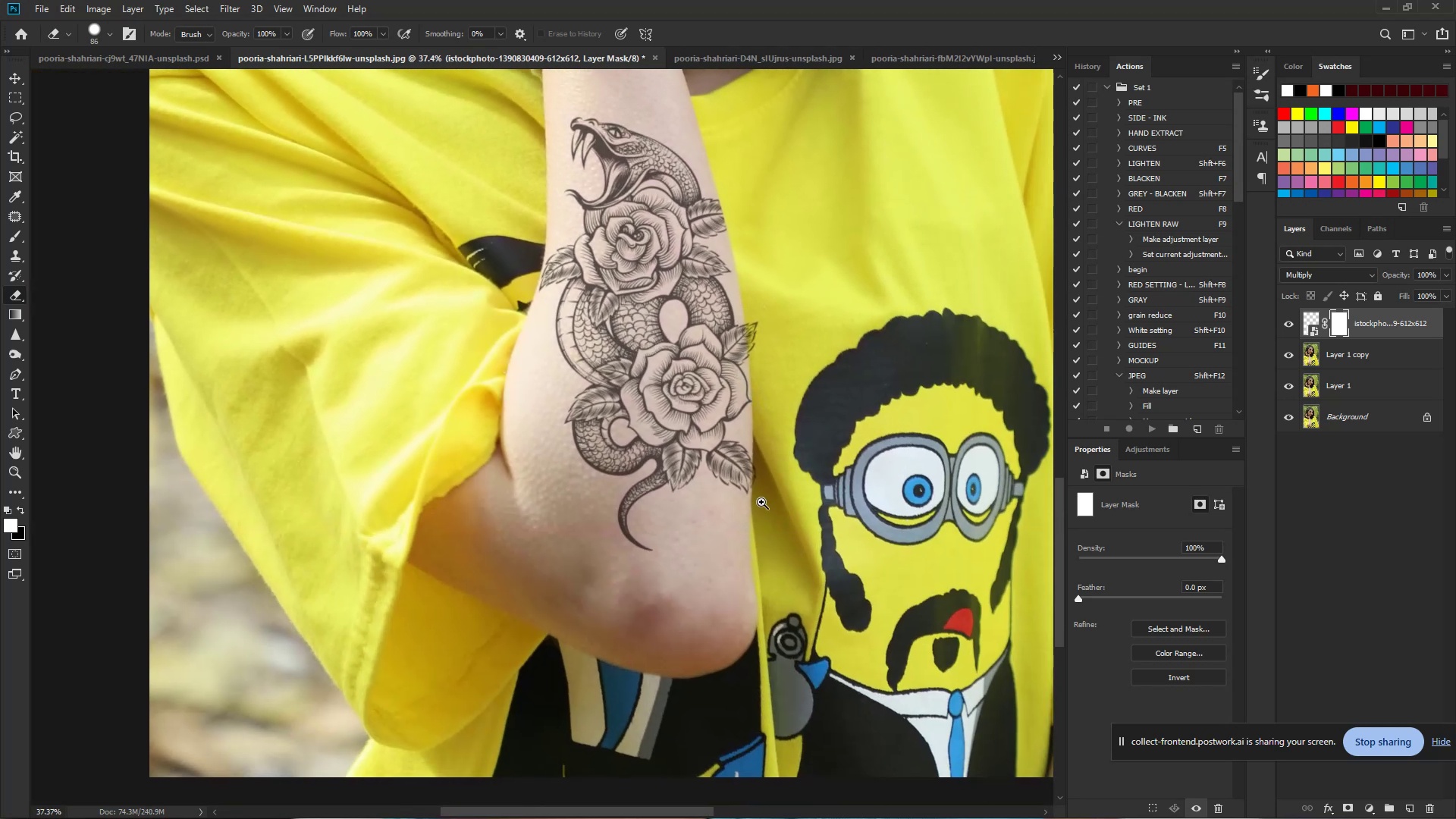 
left_click_drag(start_coordinate=[919, 679], to_coordinate=[761, 405])
 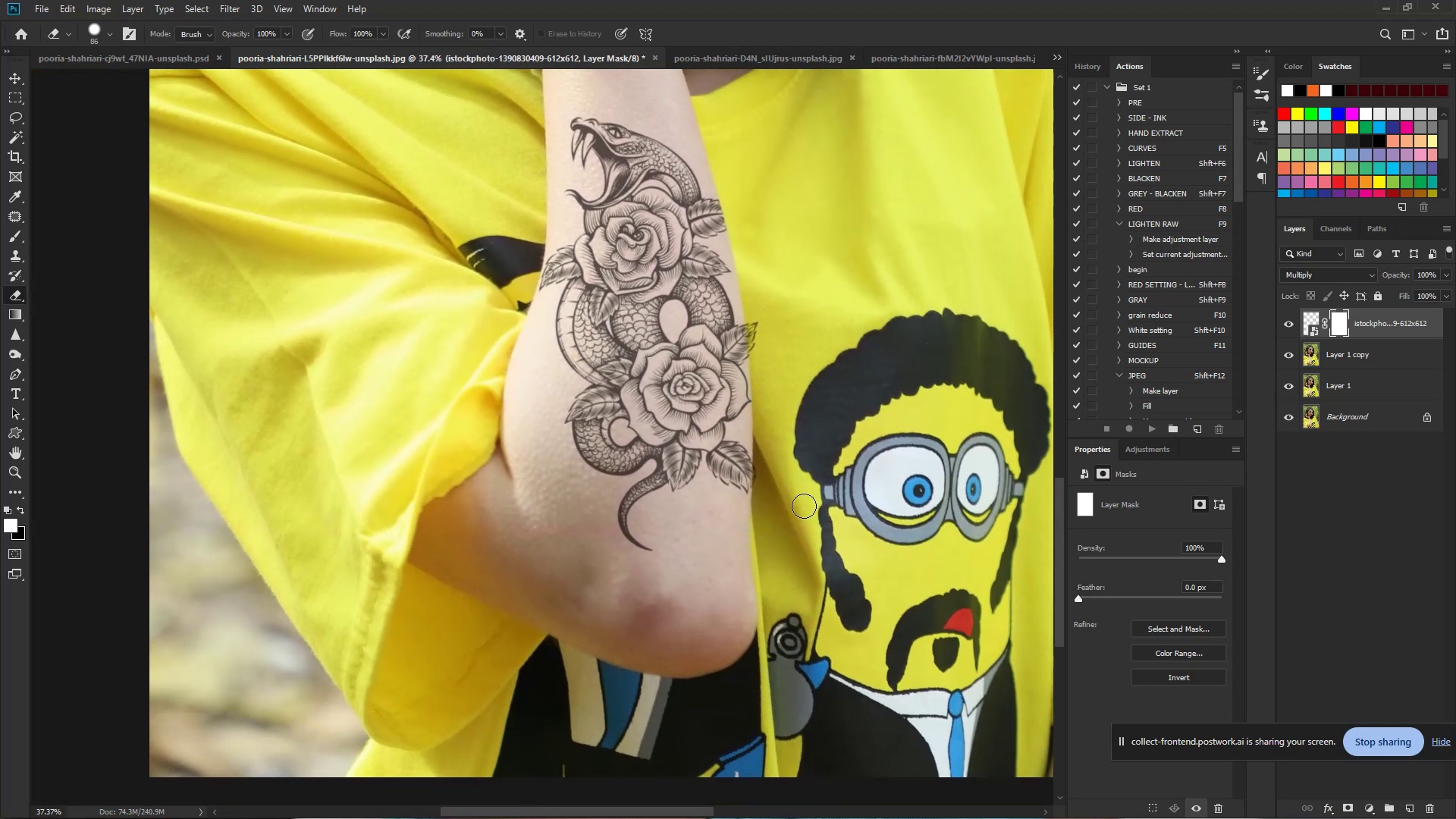 
hold_key(key=ControlLeft, duration=0.96)
 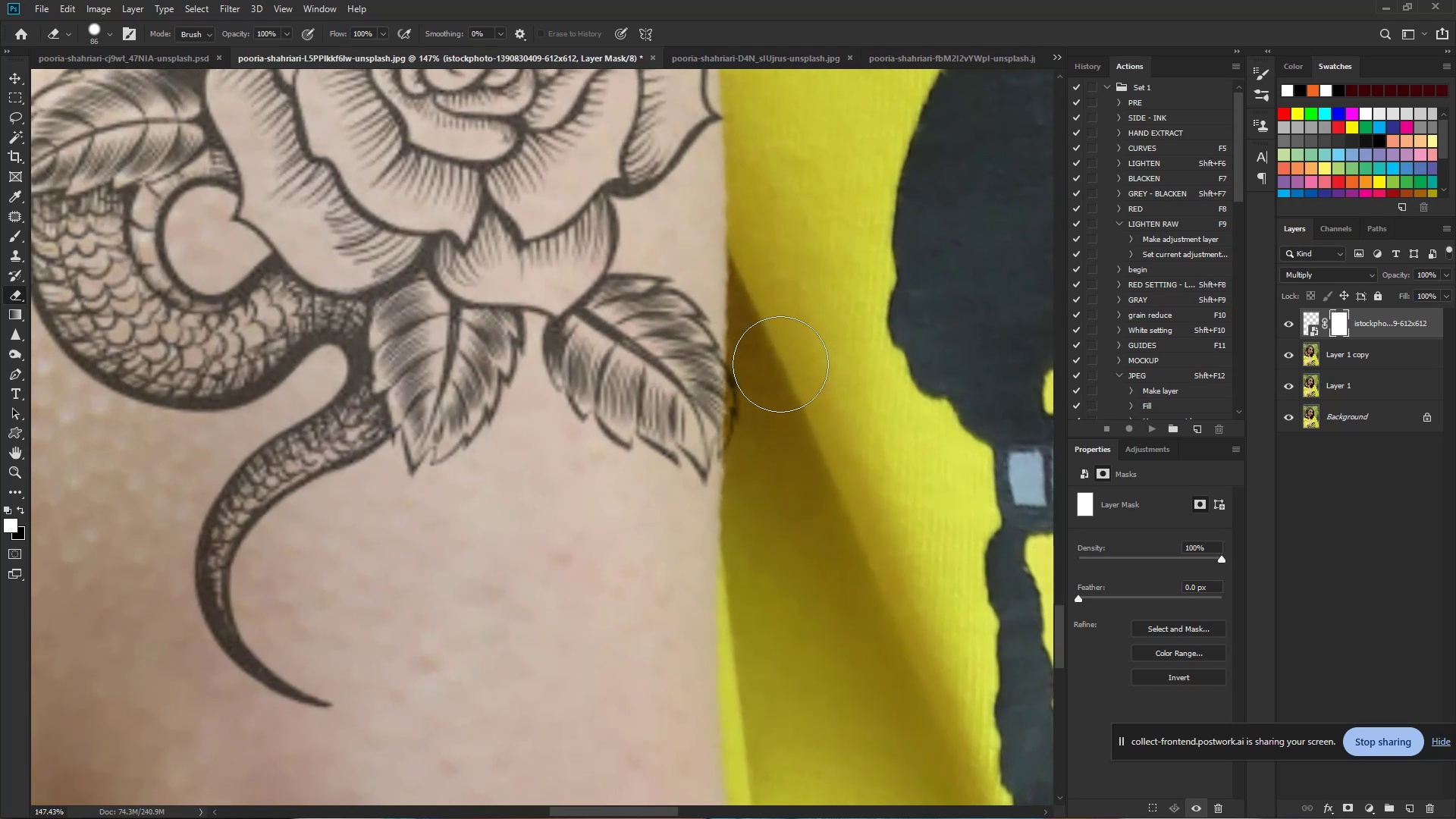 
hold_key(key=Space, duration=0.89)
 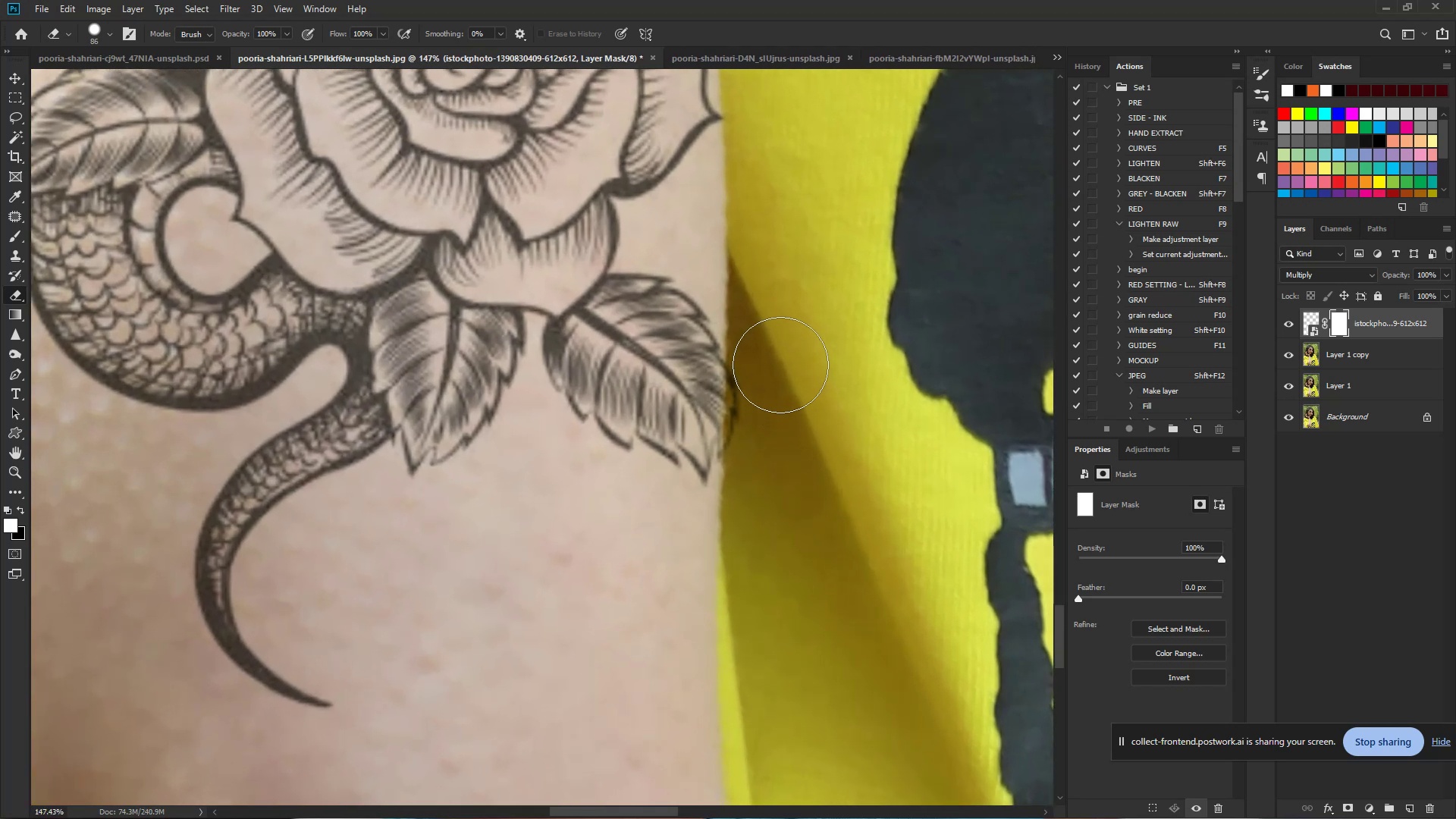 
left_click_drag(start_coordinate=[761, 497], to_coordinate=[846, 510])
 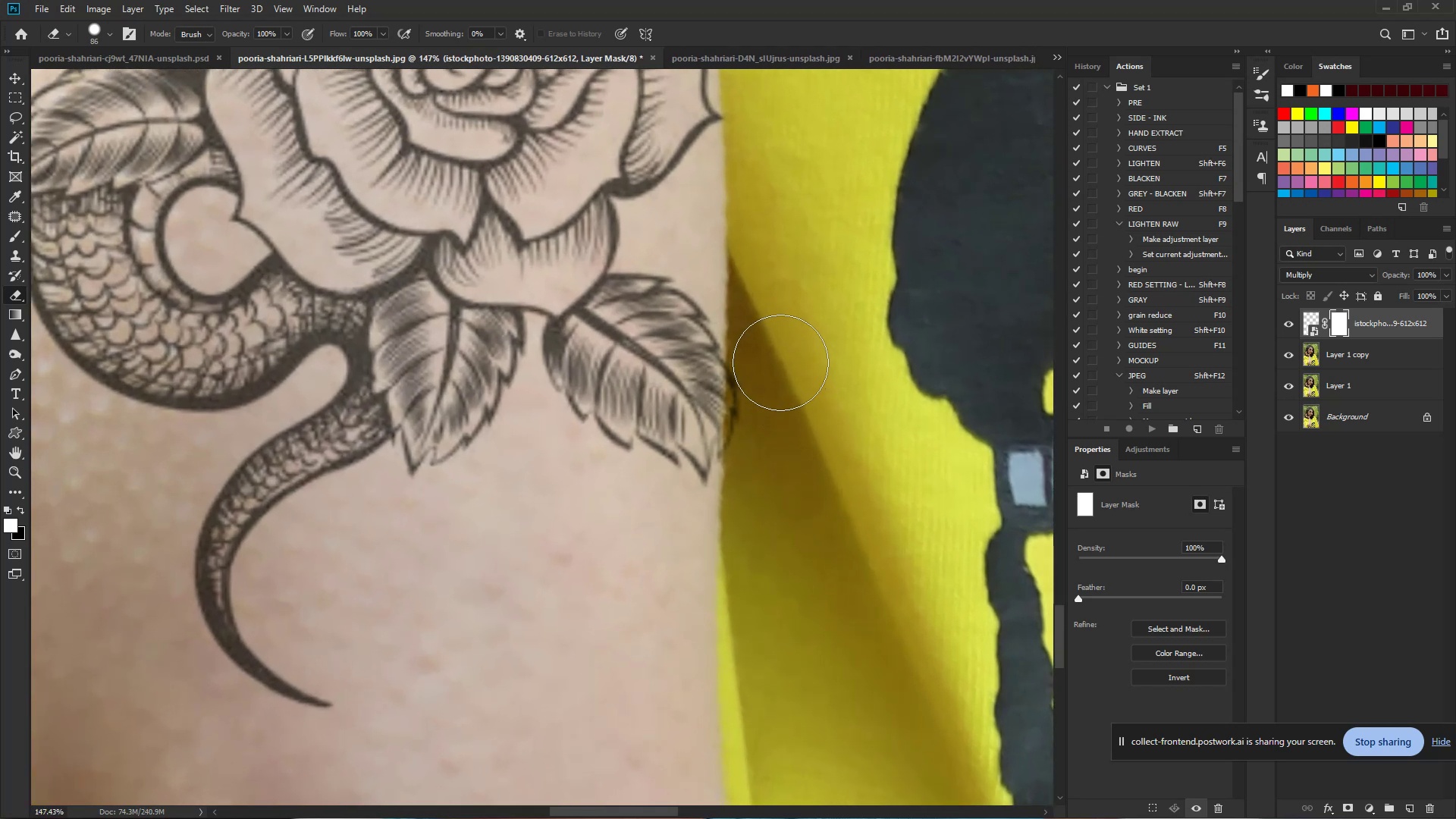 
left_click_drag(start_coordinate=[780, 356], to_coordinate=[821, 667])
 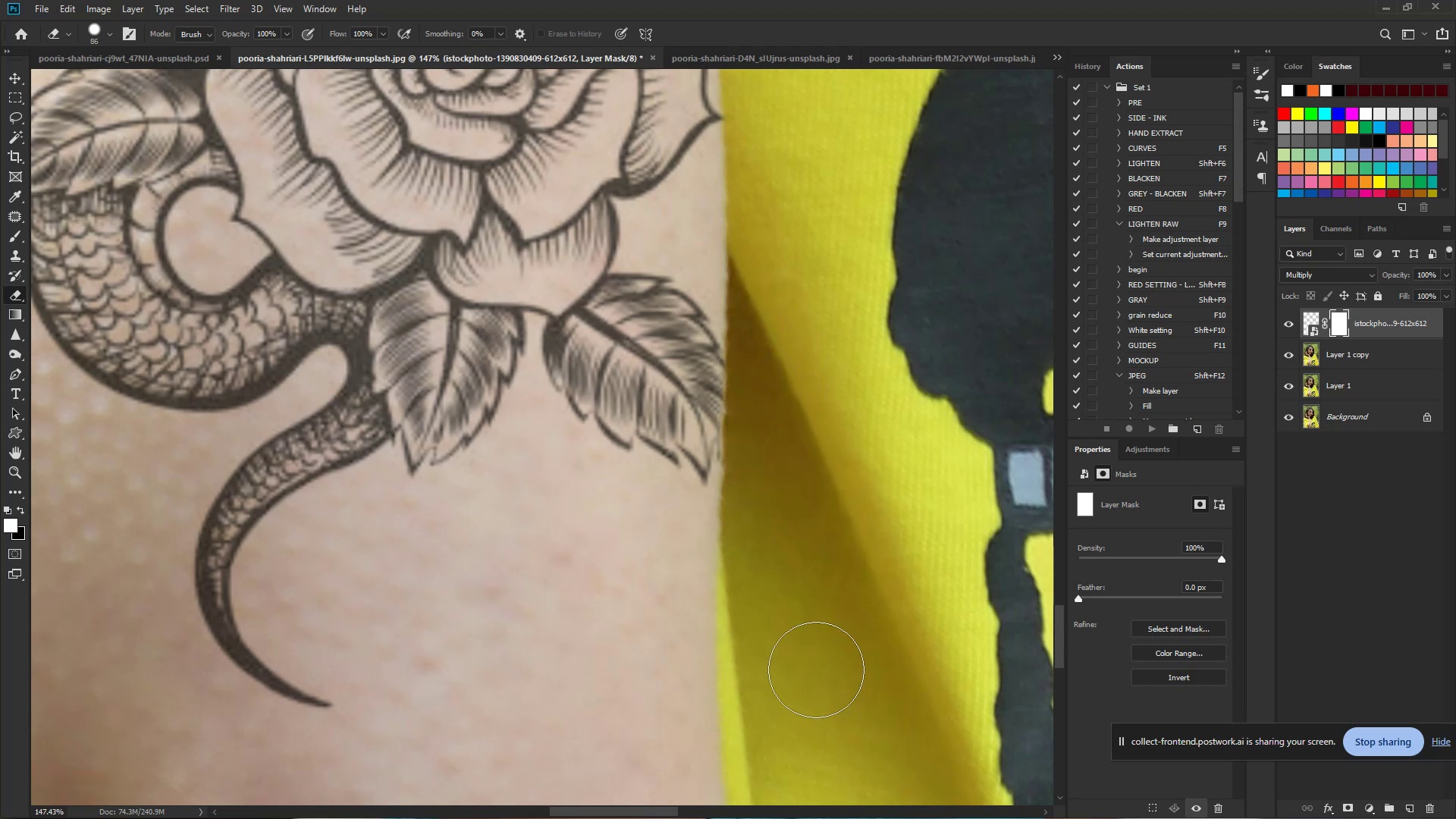 
hold_key(key=ControlLeft, duration=0.99)
 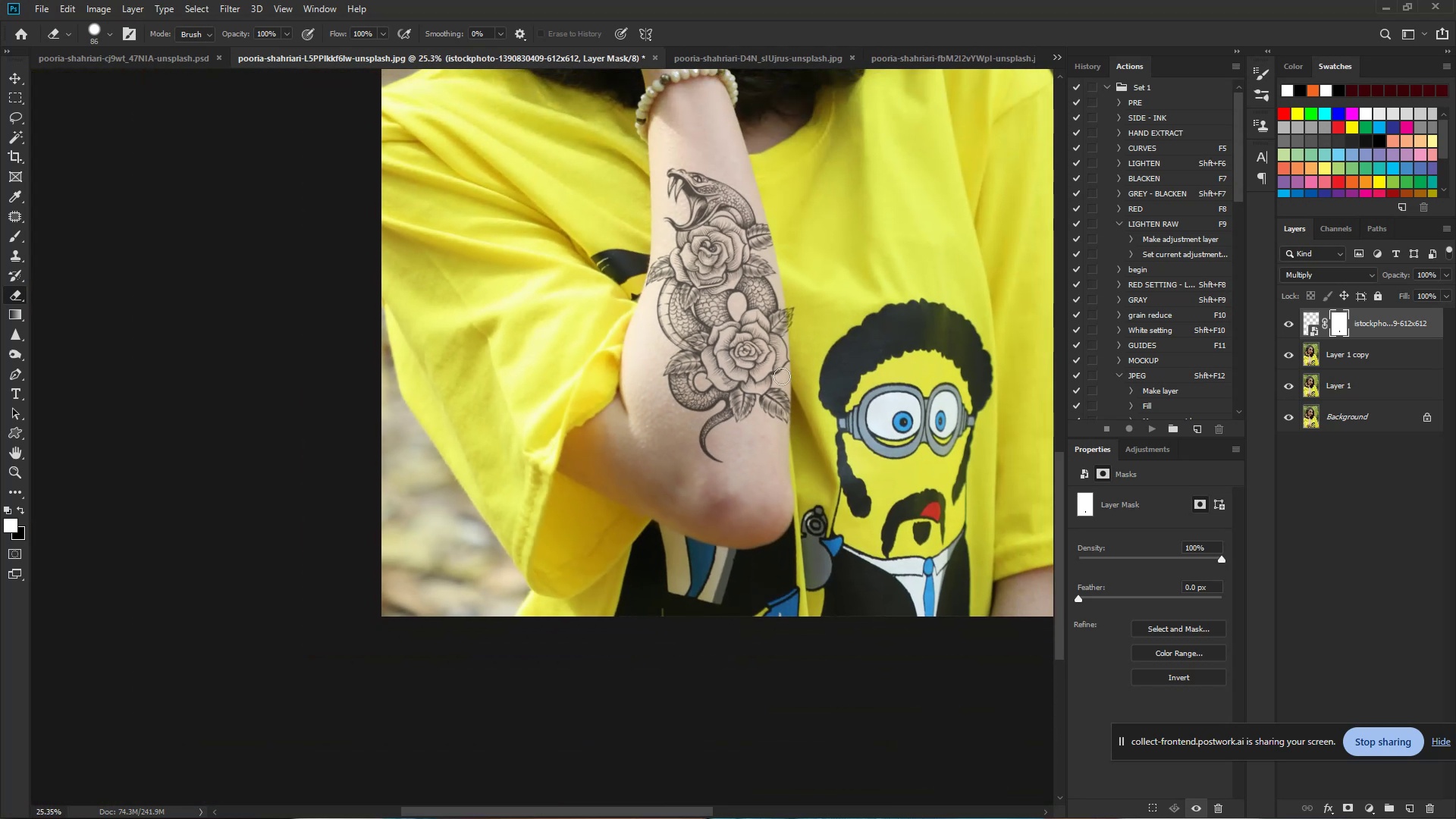 
hold_key(key=Space, duration=0.79)
 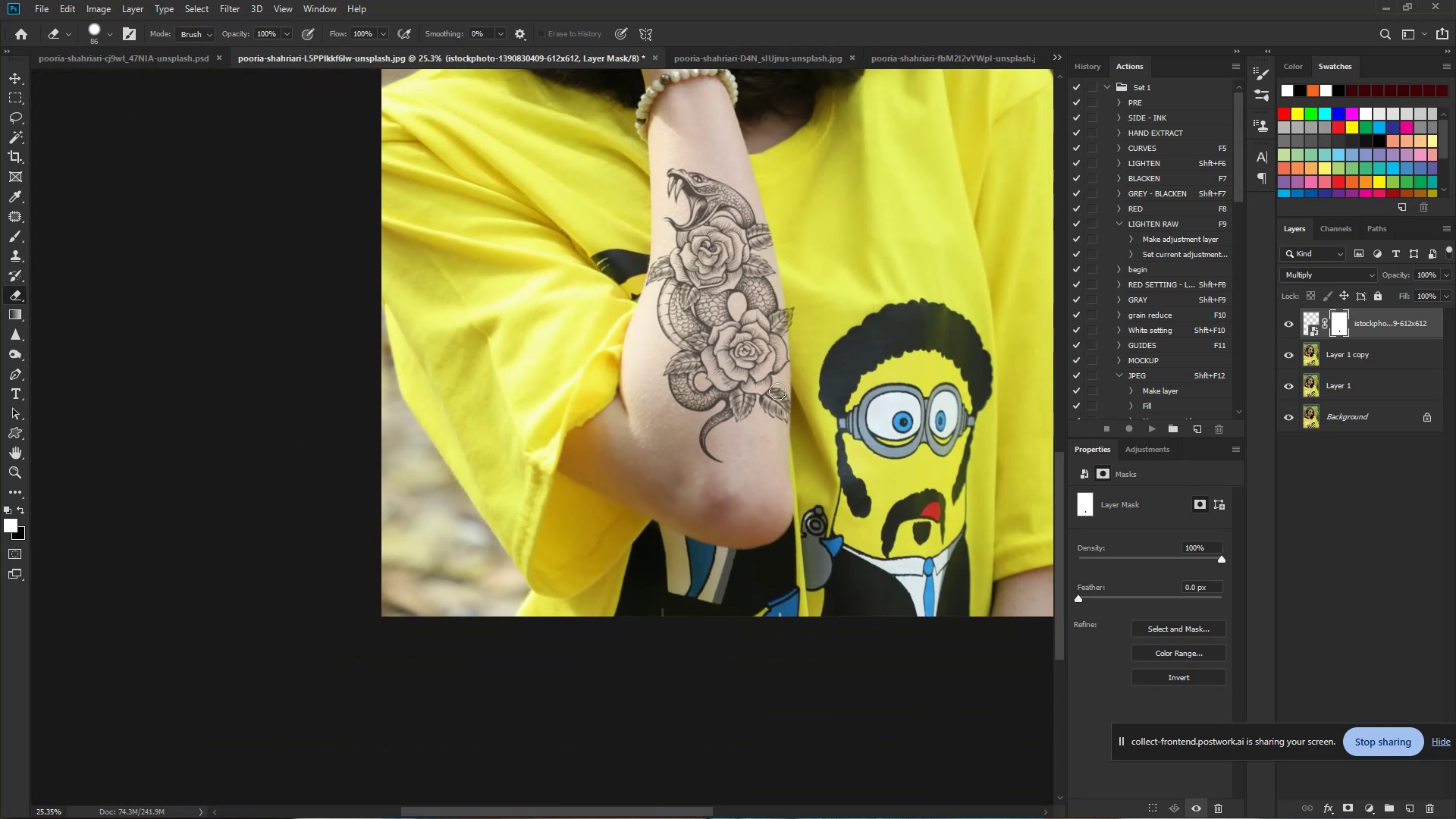 
left_click_drag(start_coordinate=[805, 412], to_coordinate=[699, 426])
 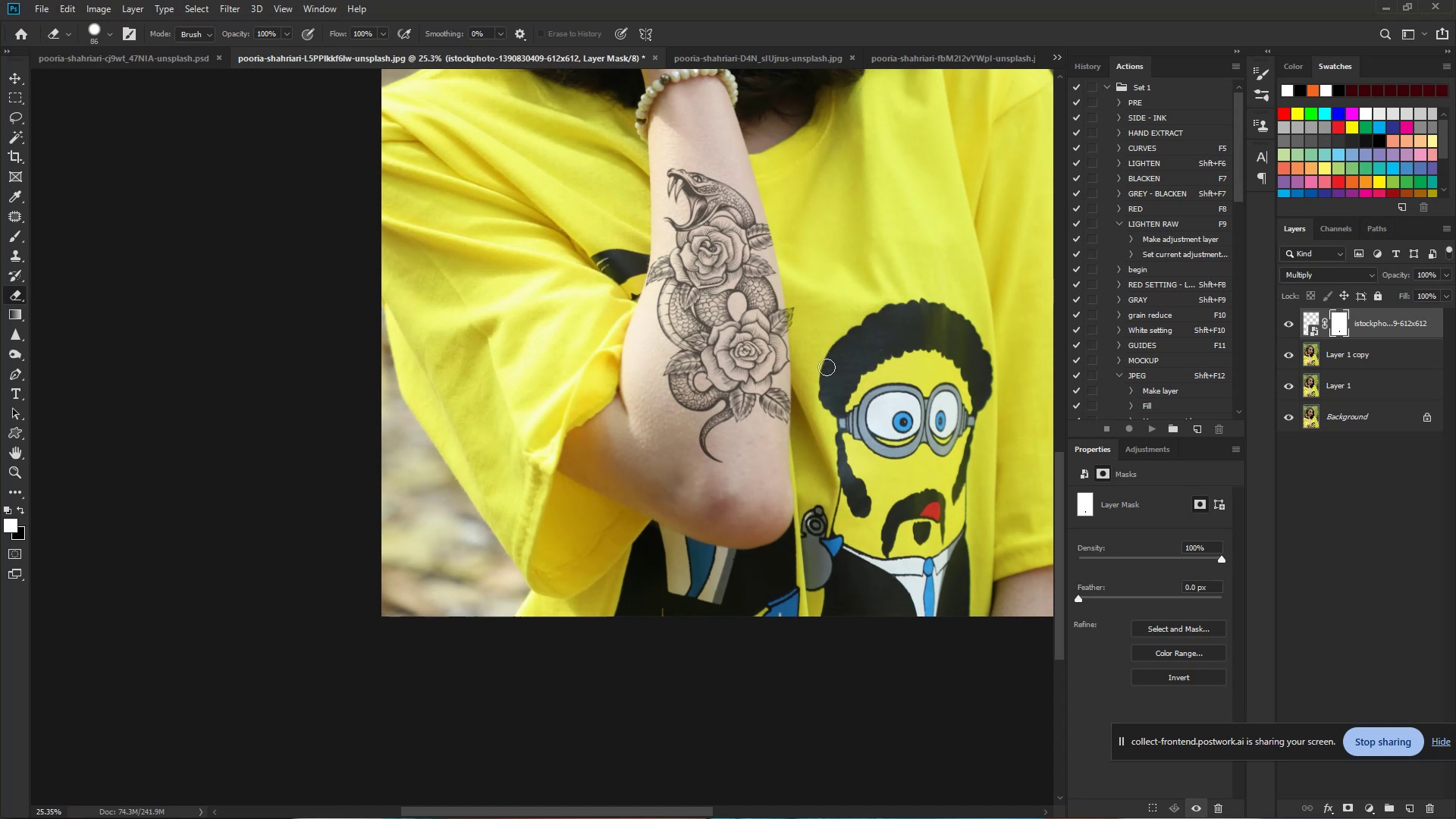 
wait(11.03)
 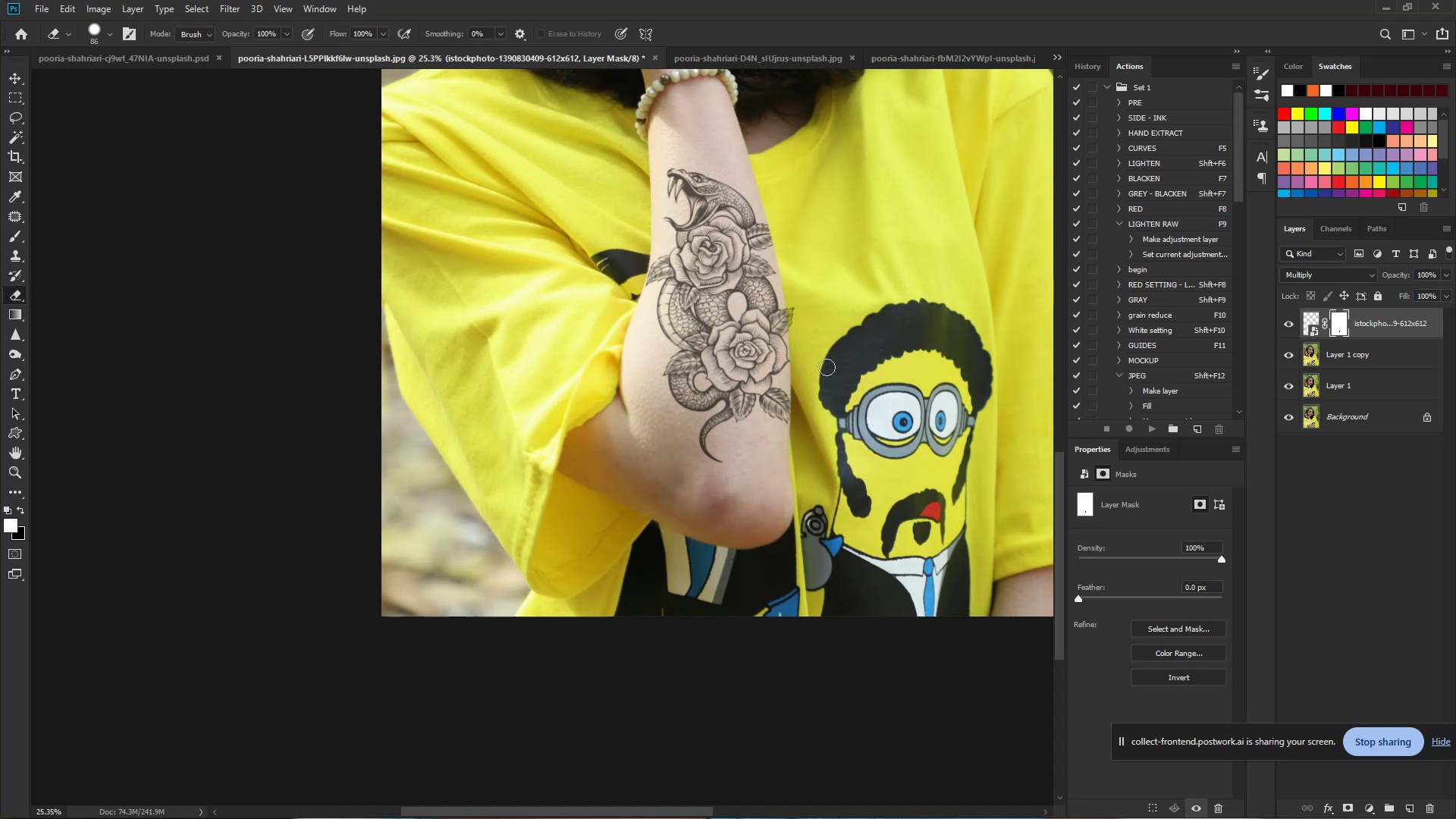 
hold_key(key=ControlLeft, duration=1.58)
 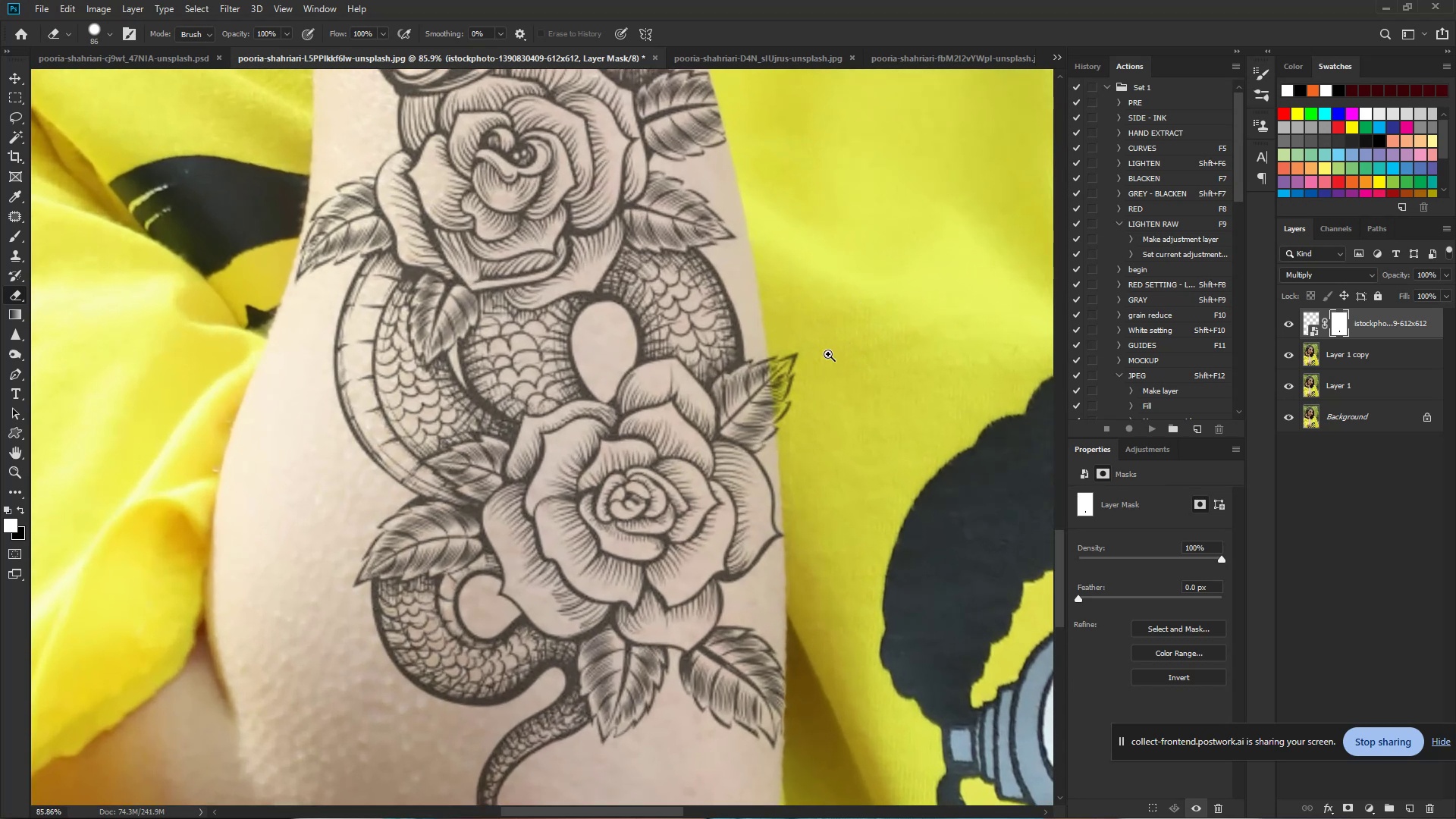 
hold_key(key=Space, duration=1.32)
 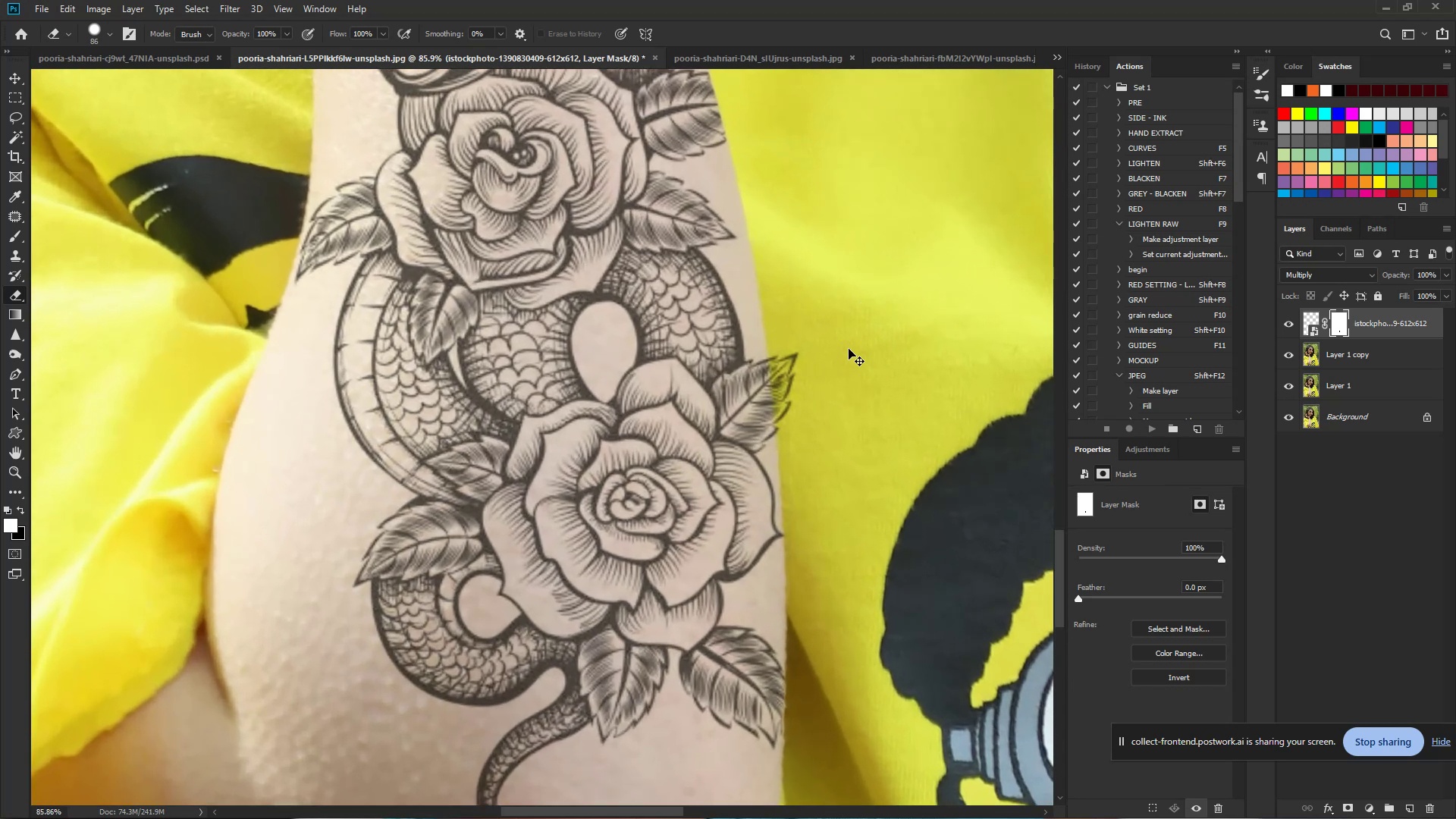 
left_click_drag(start_coordinate=[793, 288], to_coordinate=[870, 322])
 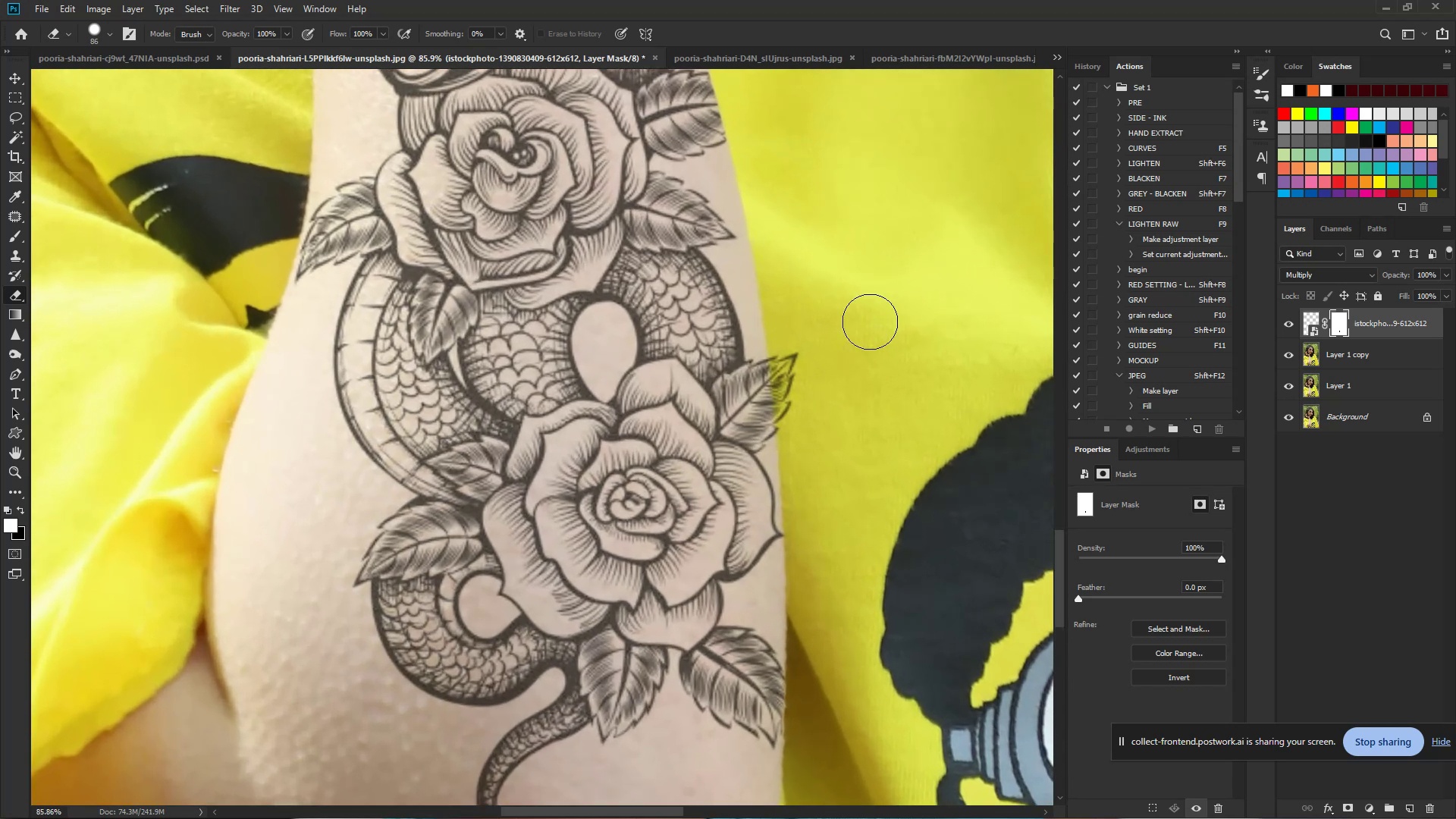 
hold_key(key=ControlLeft, duration=0.82)
 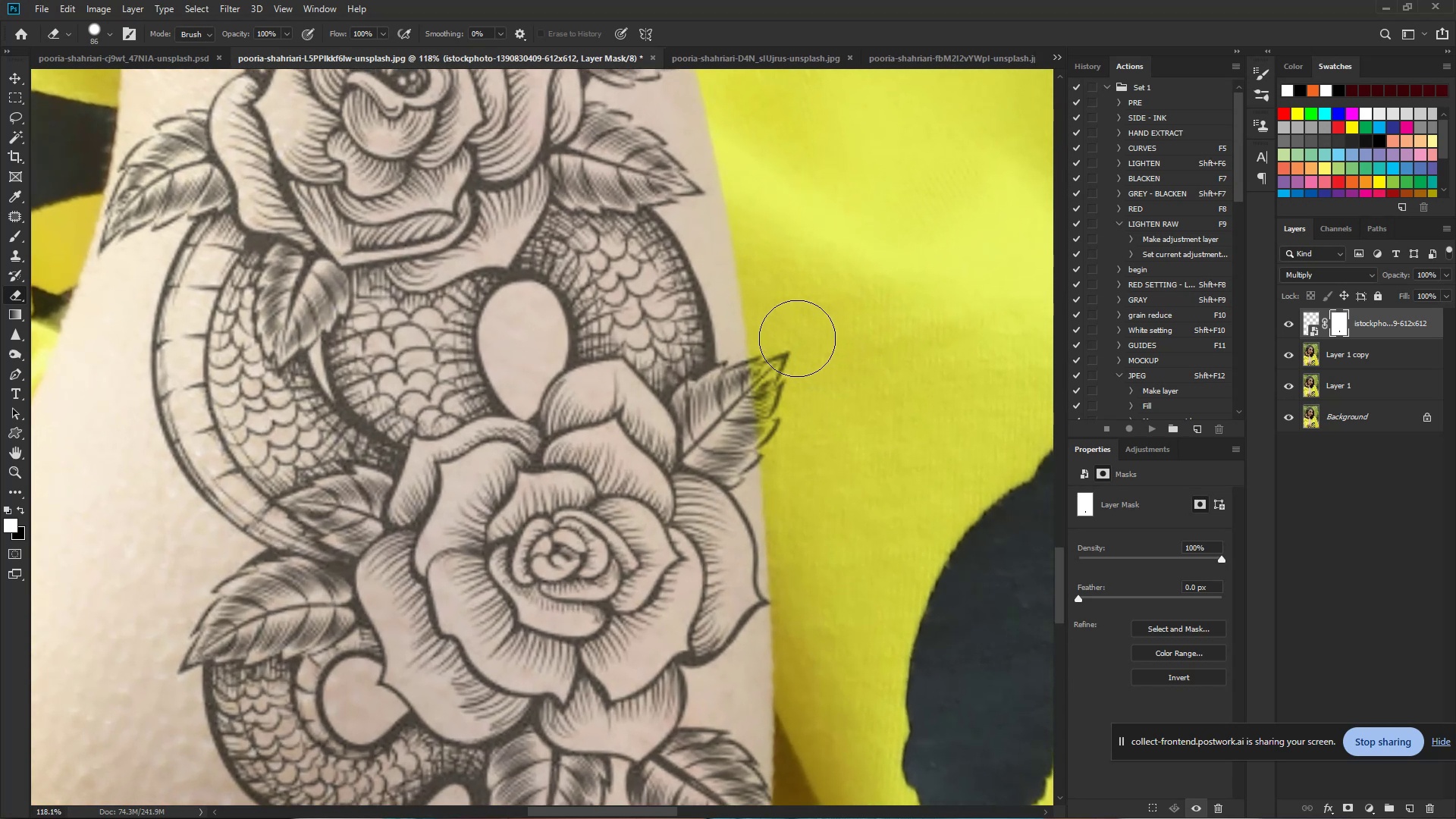 
hold_key(key=Space, duration=0.56)
 